 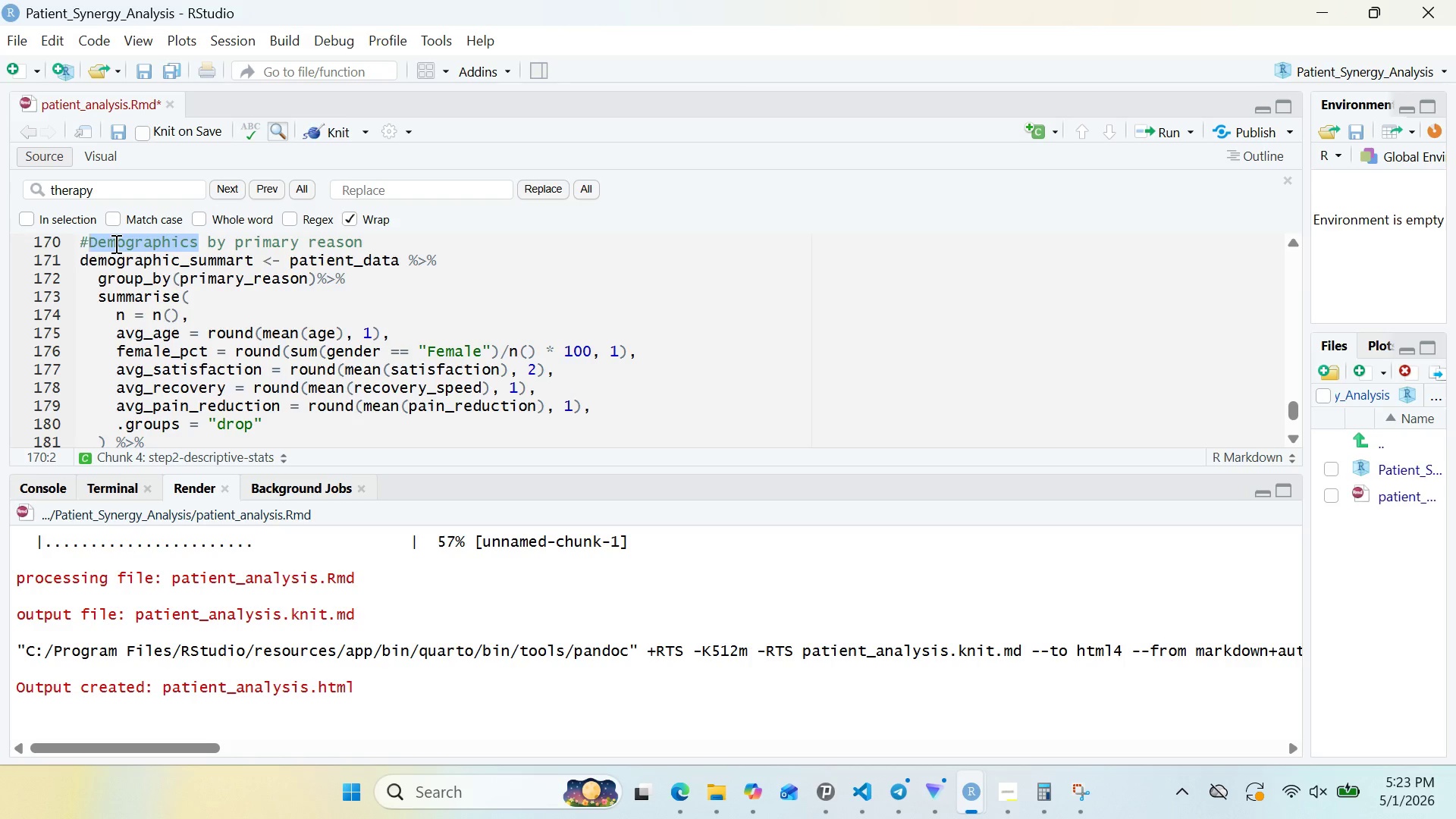 
left_click([253, 260])
 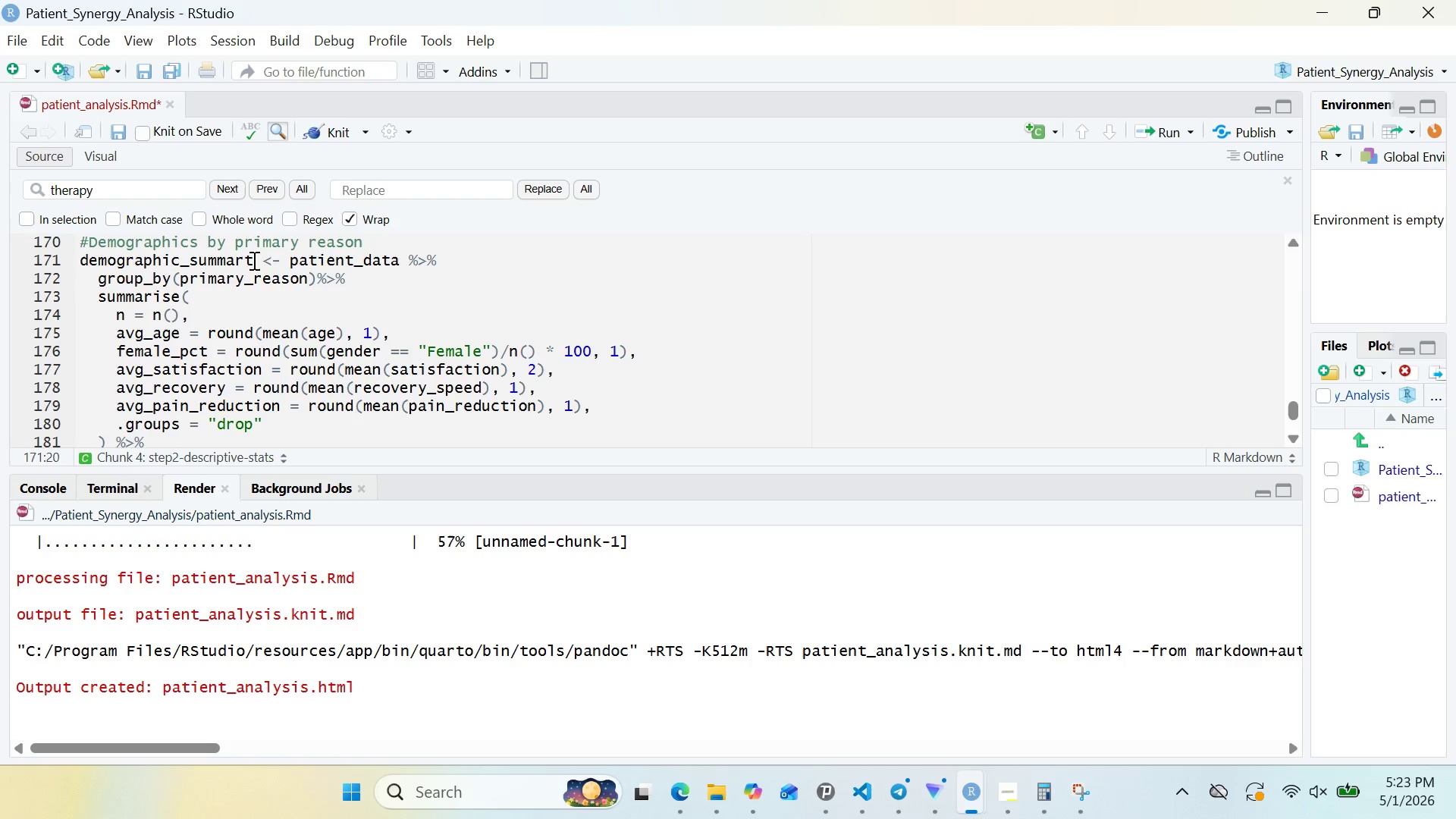 
key(Backspace)
 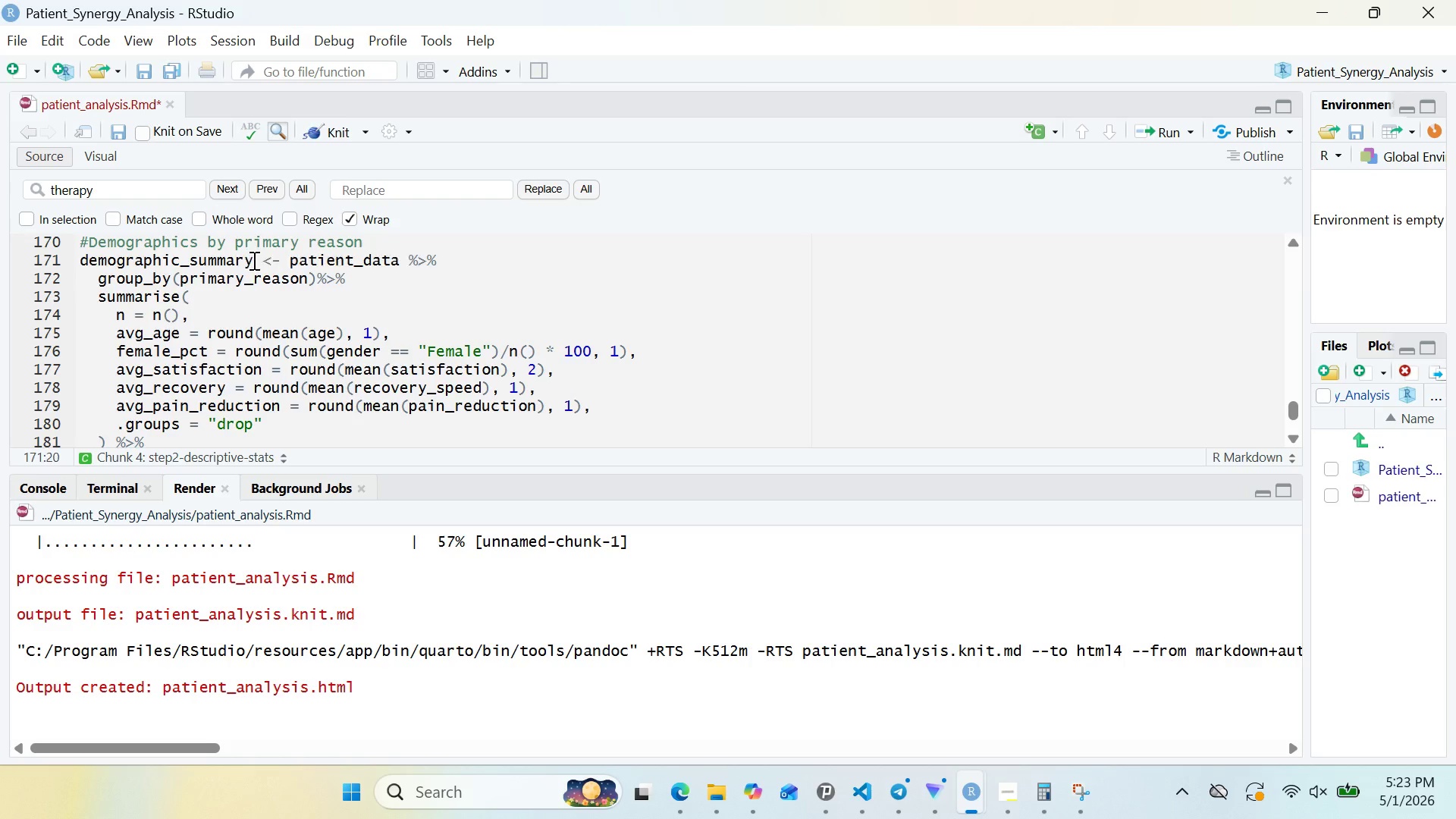 
key(Y)
 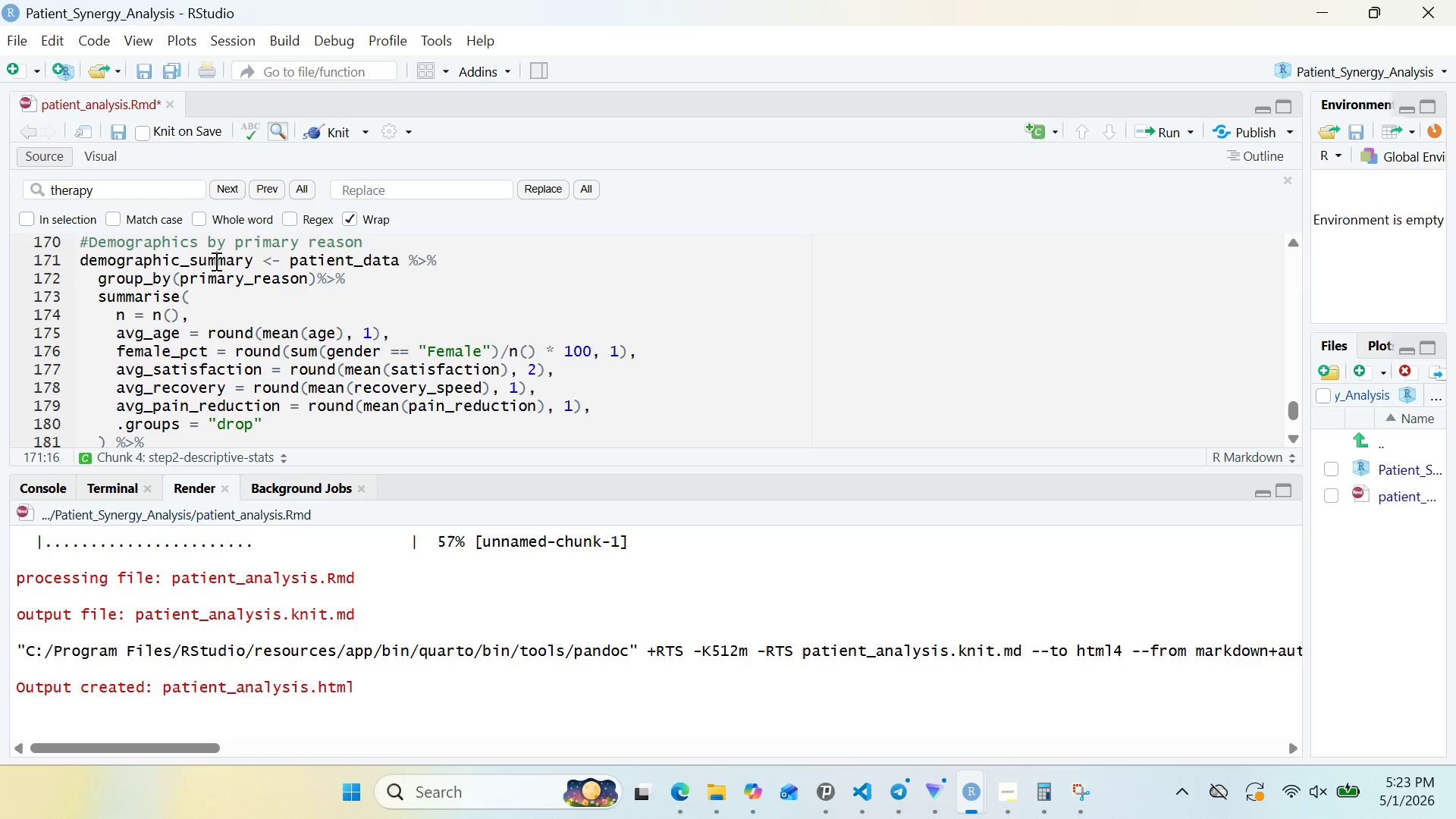 
double_click([215, 261])
 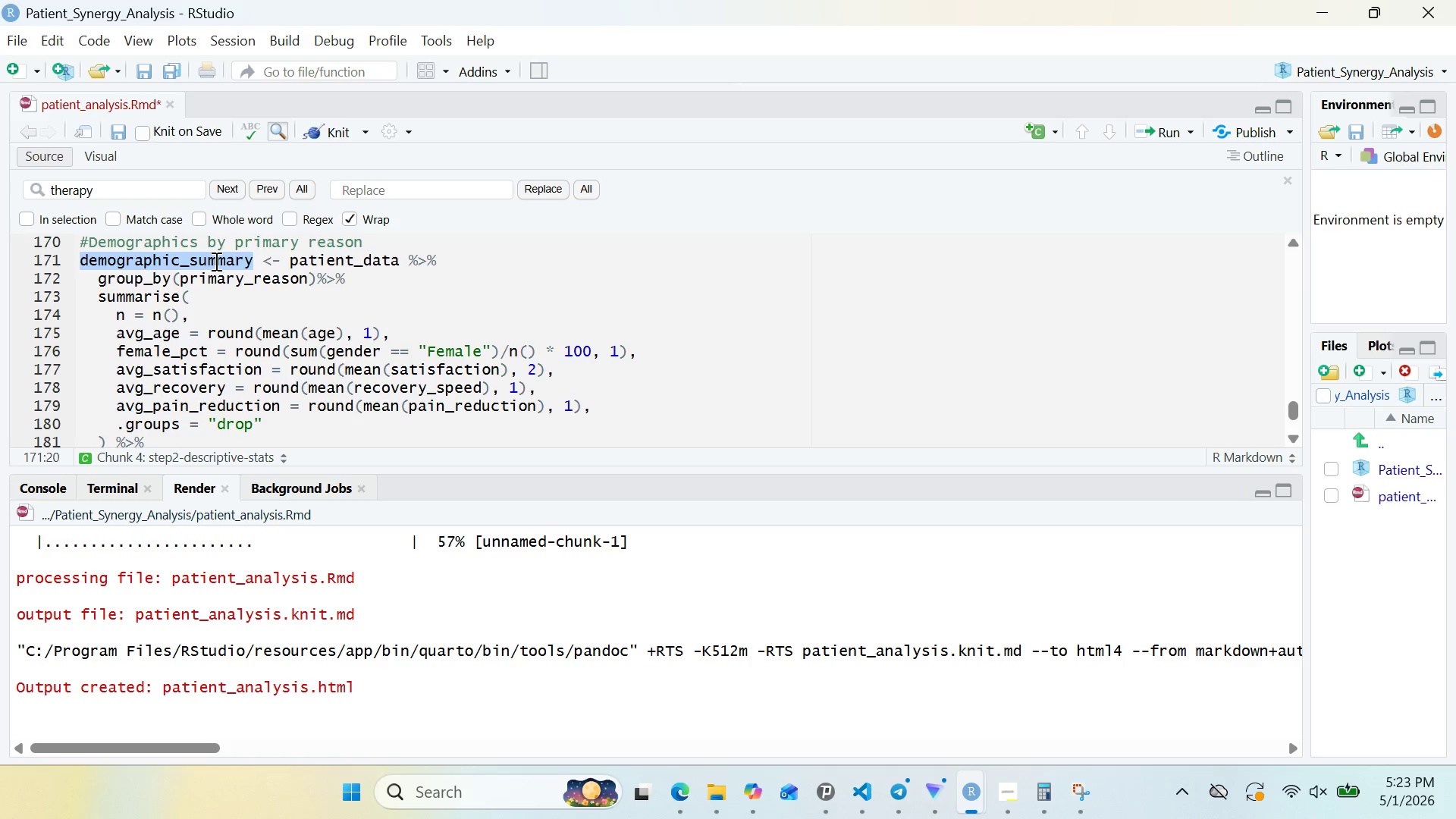 
key(Control+ControlLeft)
 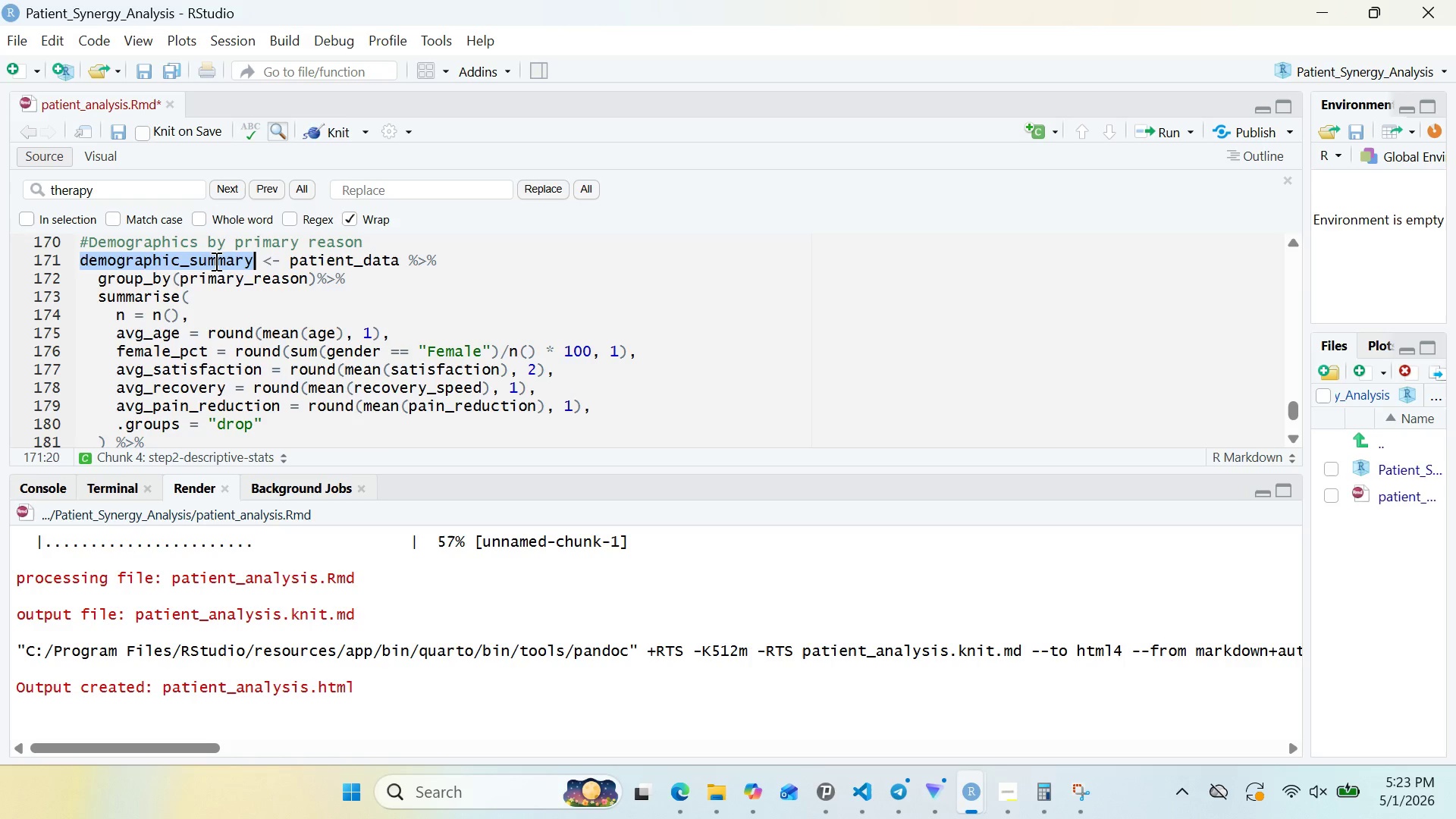 
key(Control+C)
 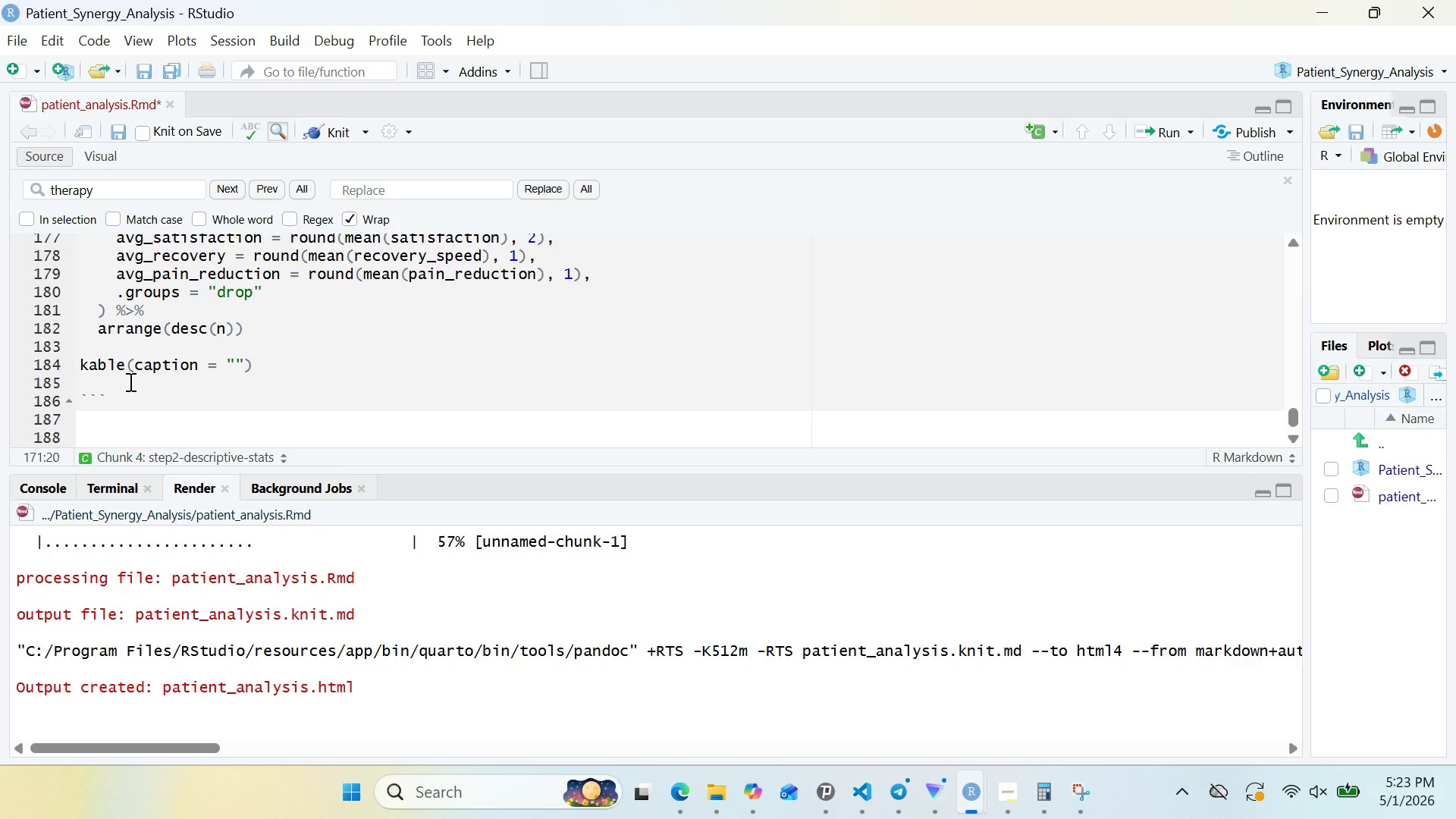 
left_click([135, 367])
 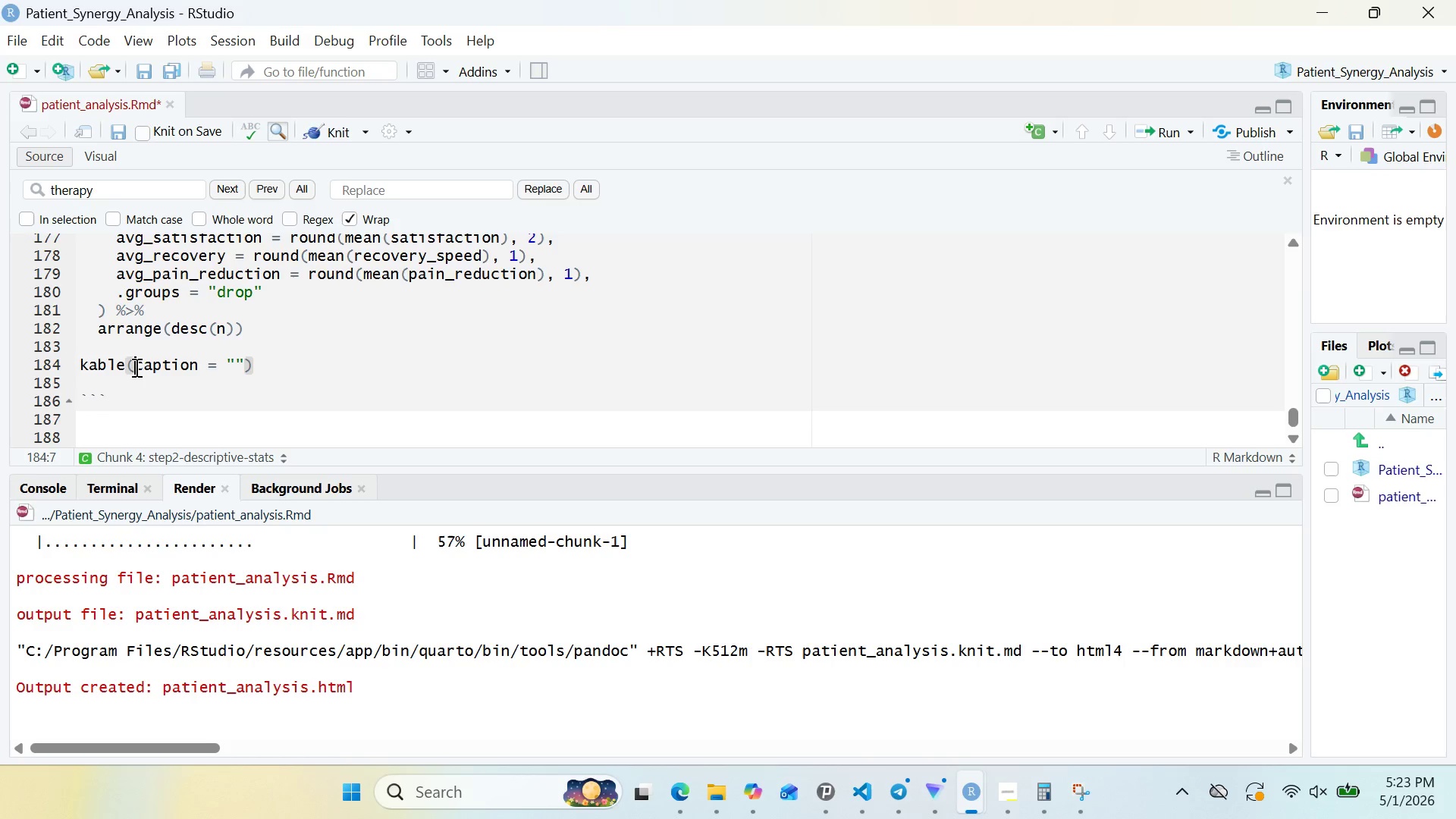 
key(Control+ControlLeft)
 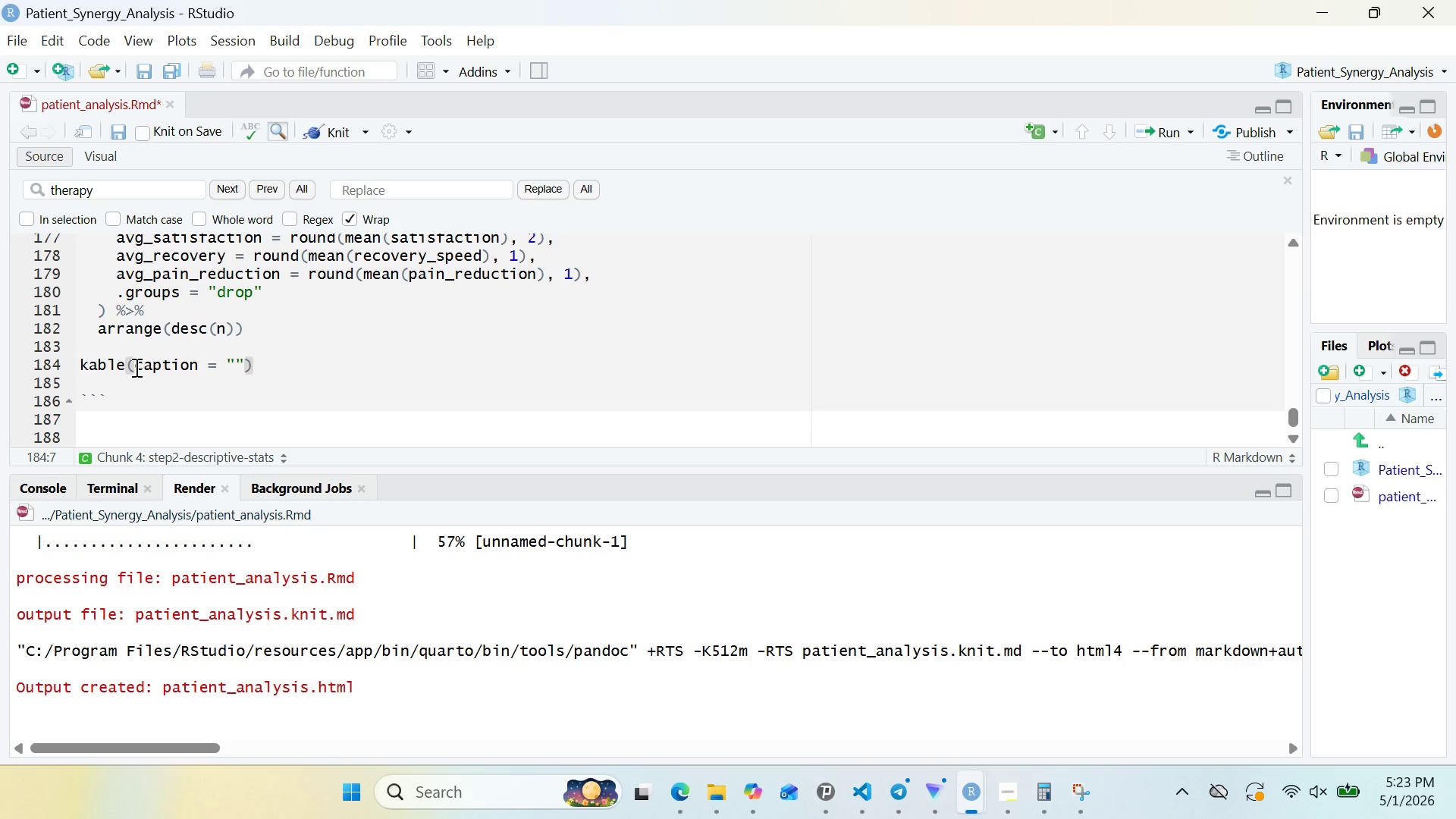 
key(Control+V)
 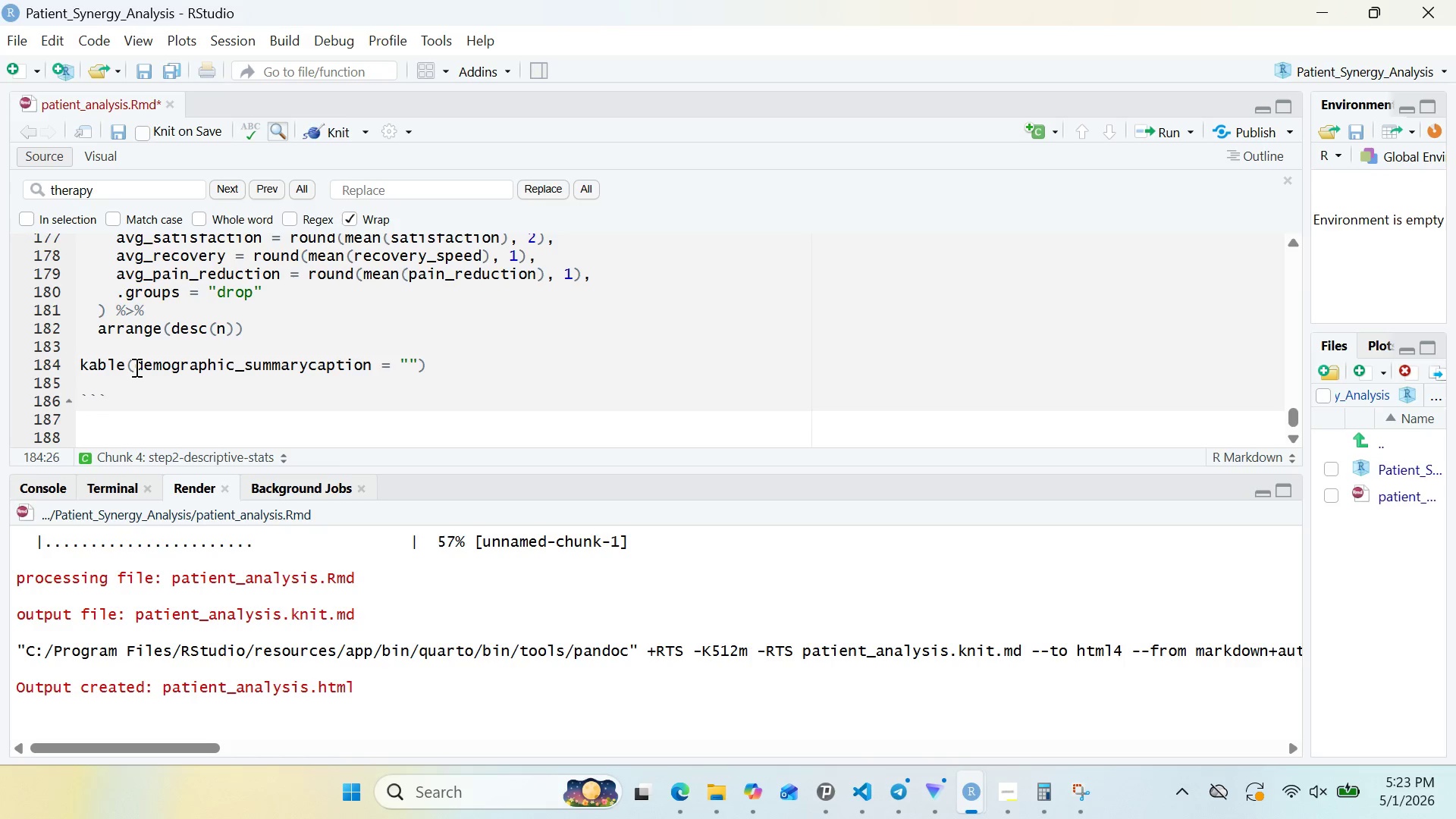 
key(Comma)
 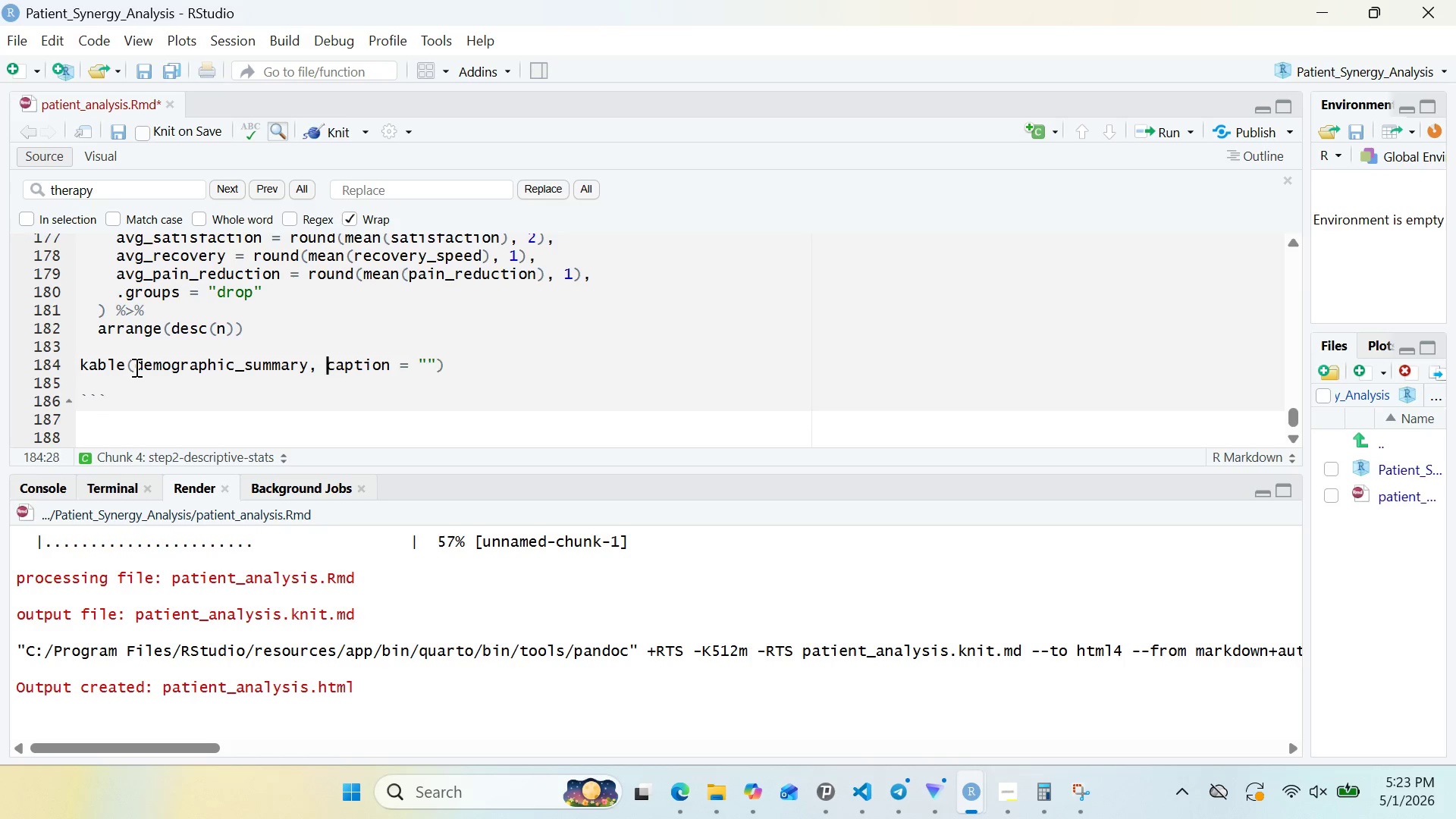 
key(Space)
 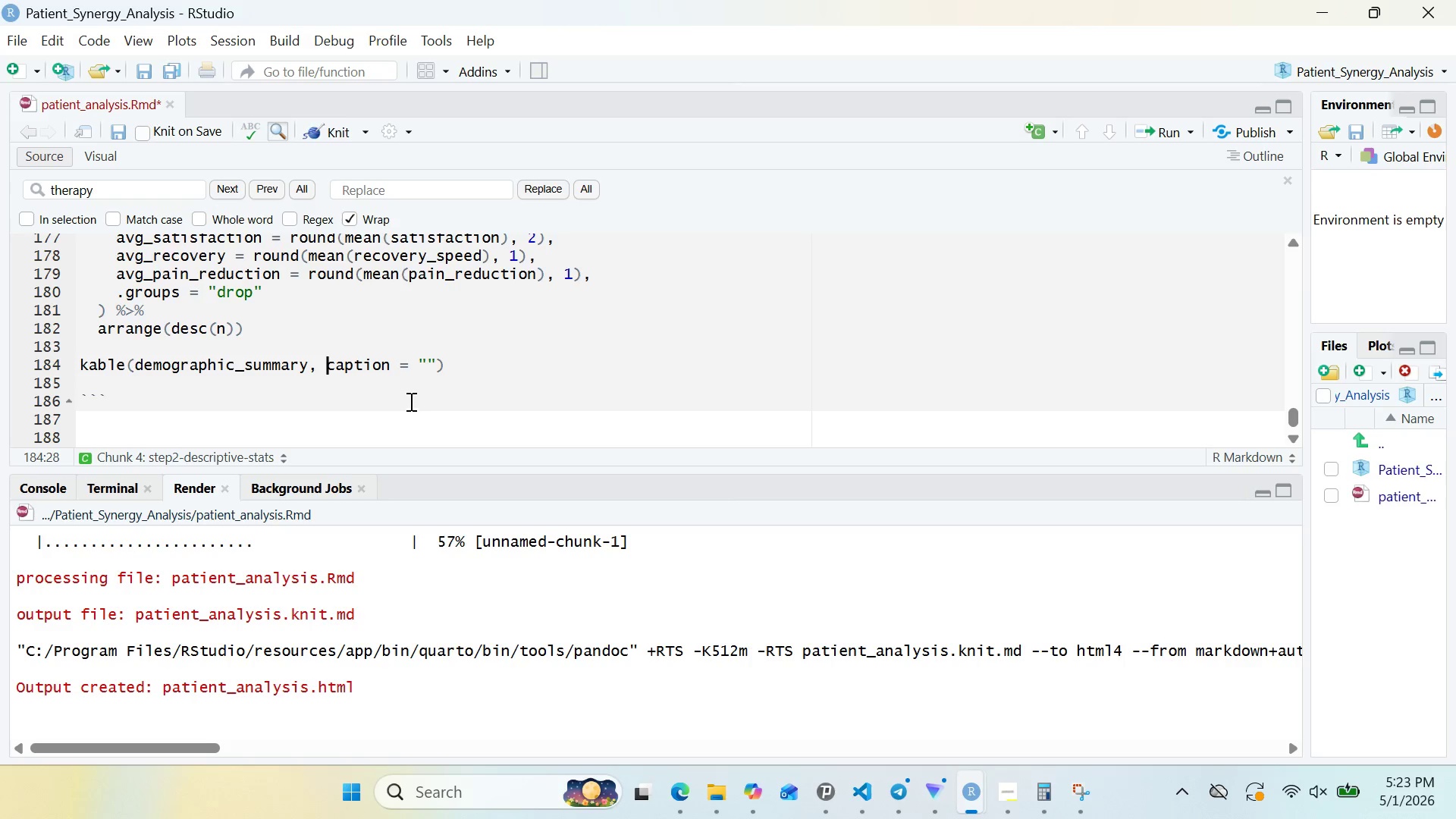 
left_click([425, 366])
 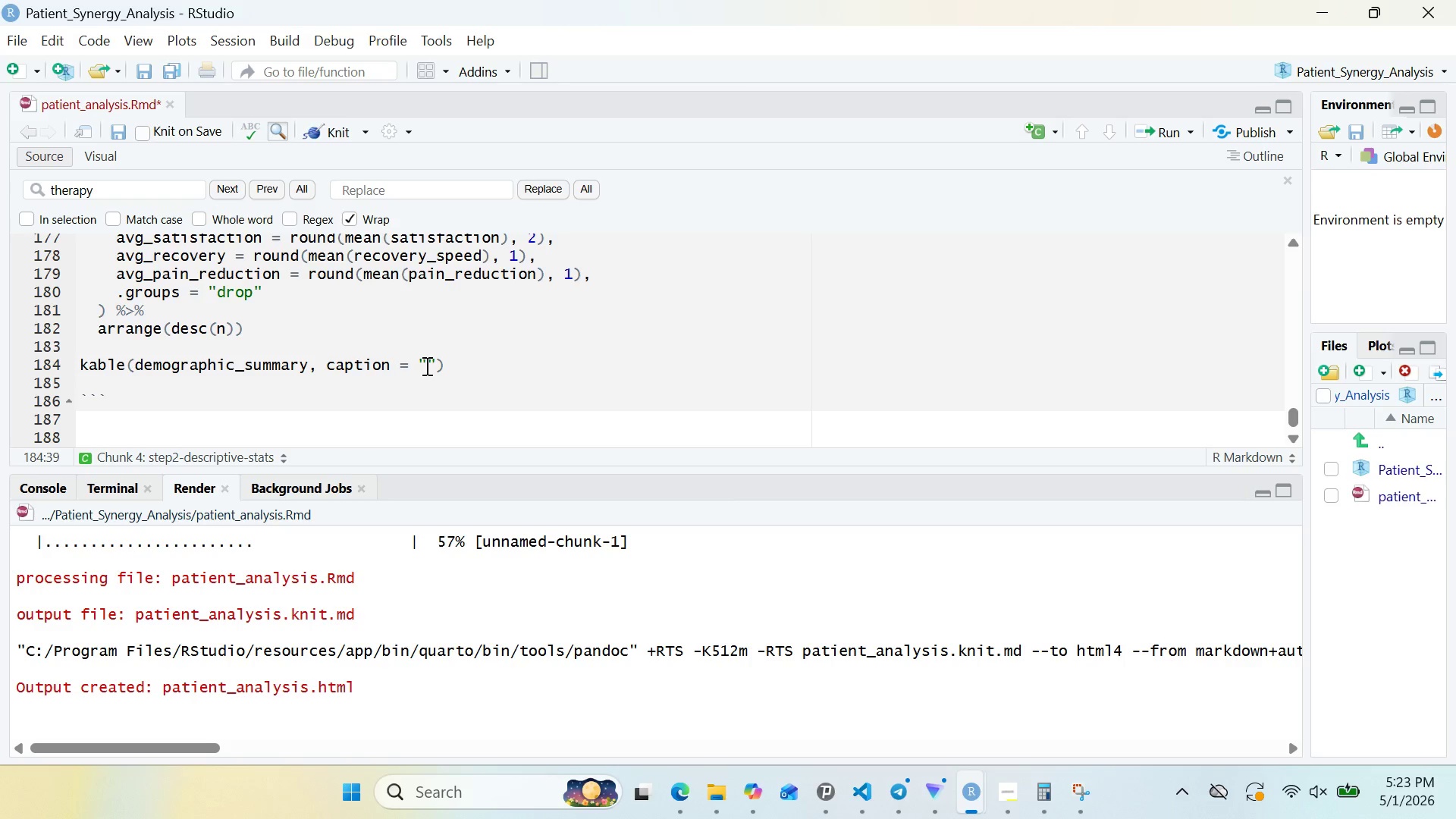 
left_click([425, 366])
 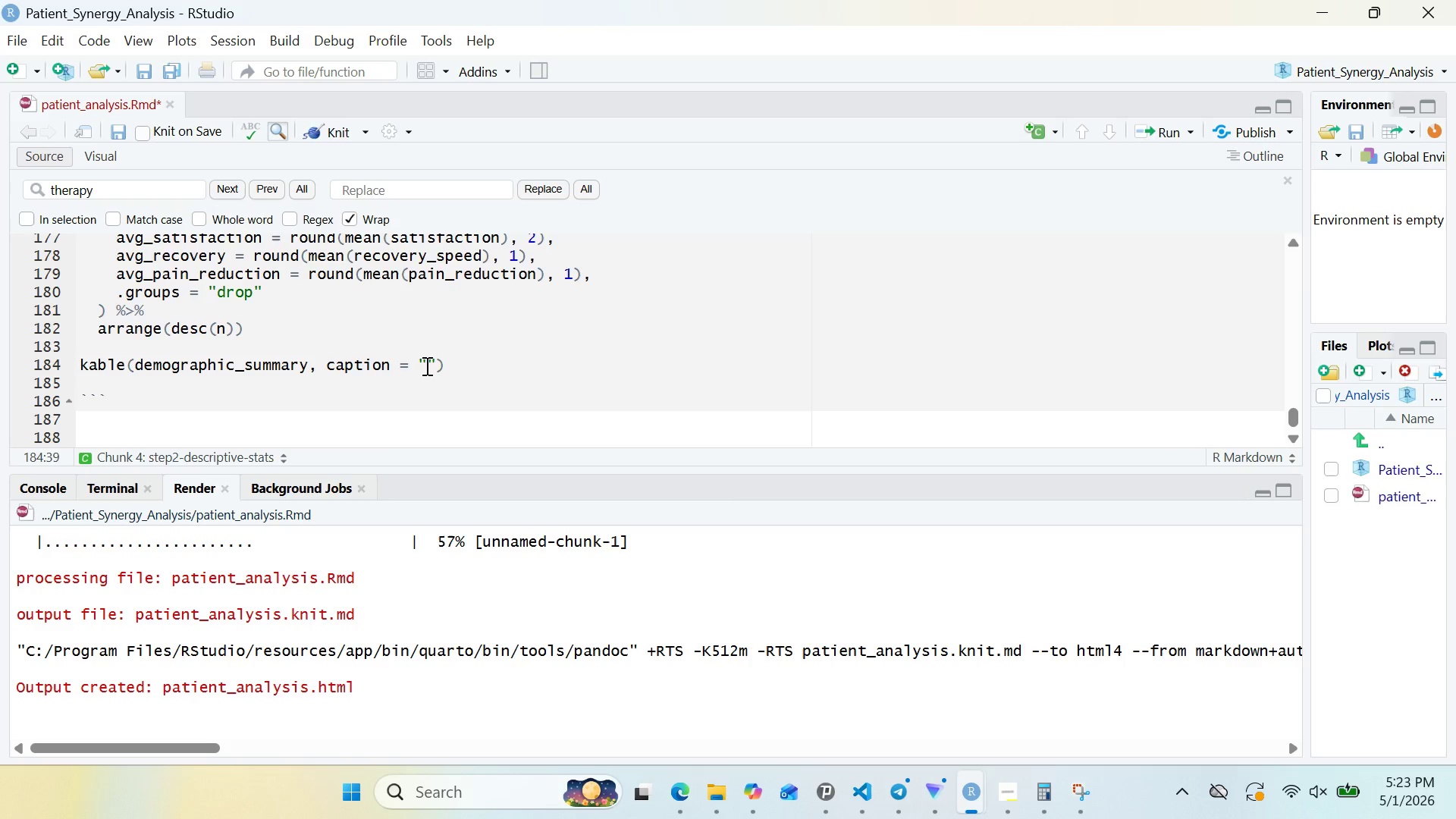 
type(Patien Demographics by Primry Reasn for Cre)
 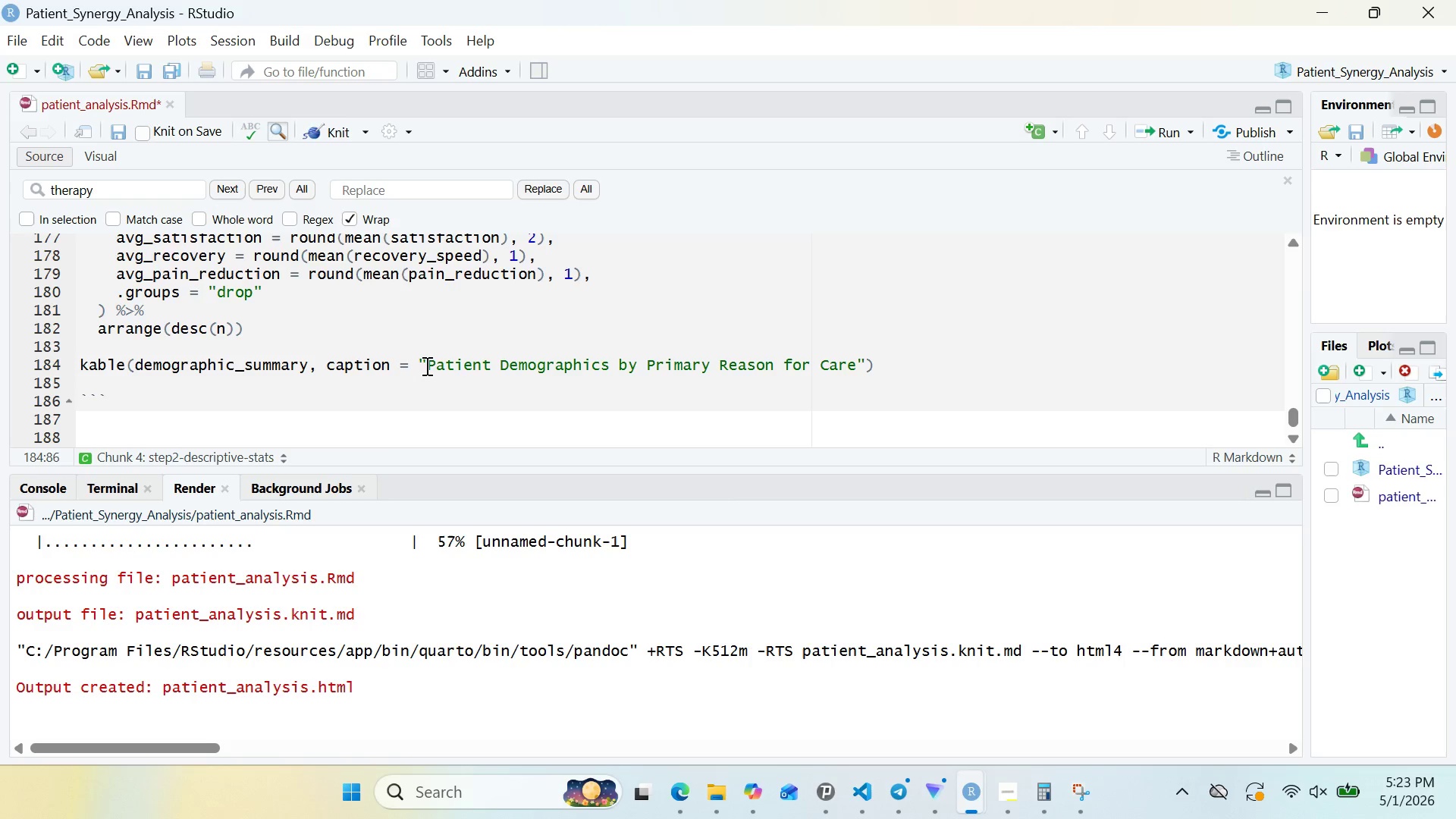 
key(ArrowRight)
 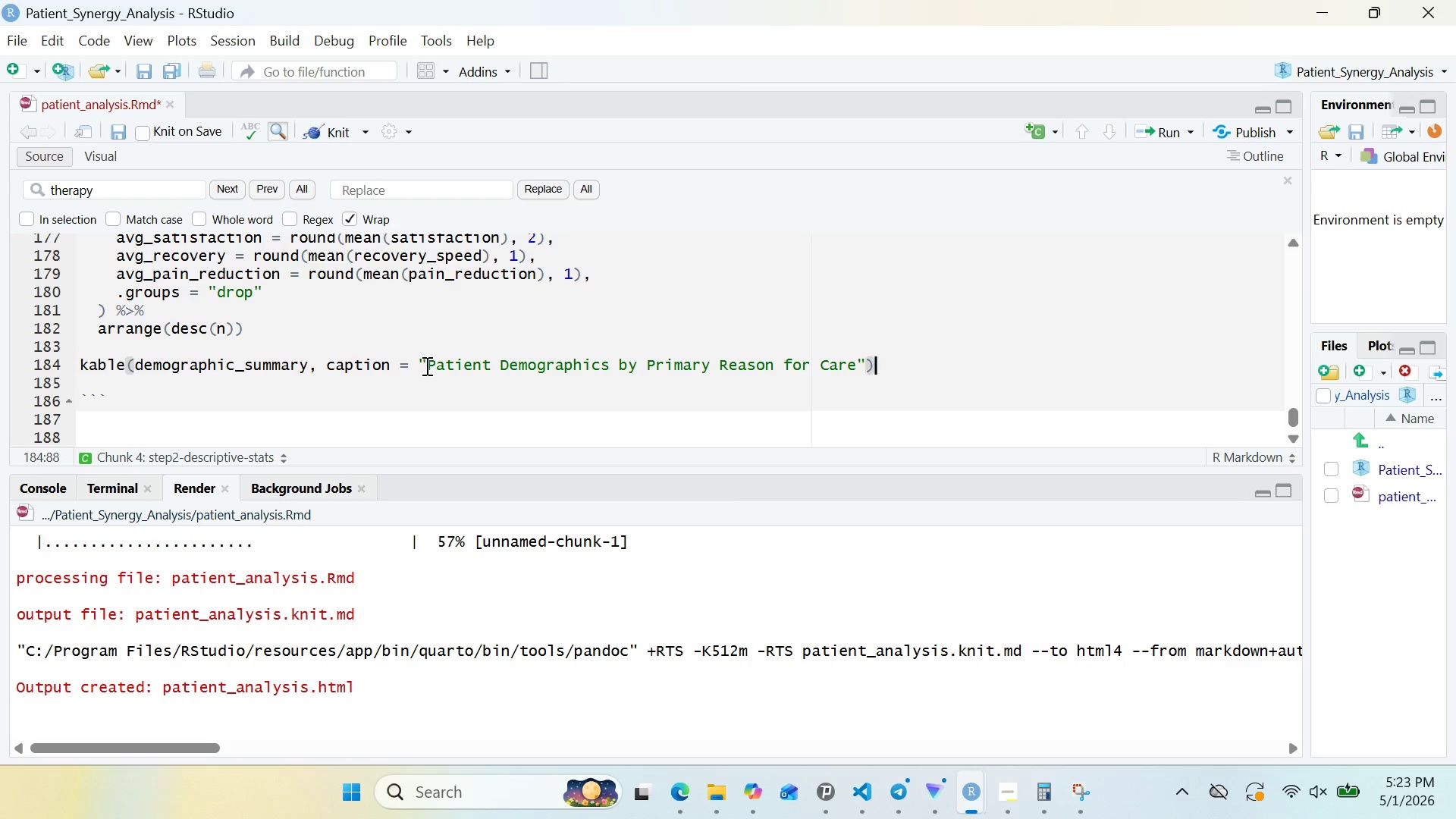 
key(ArrowRight)
 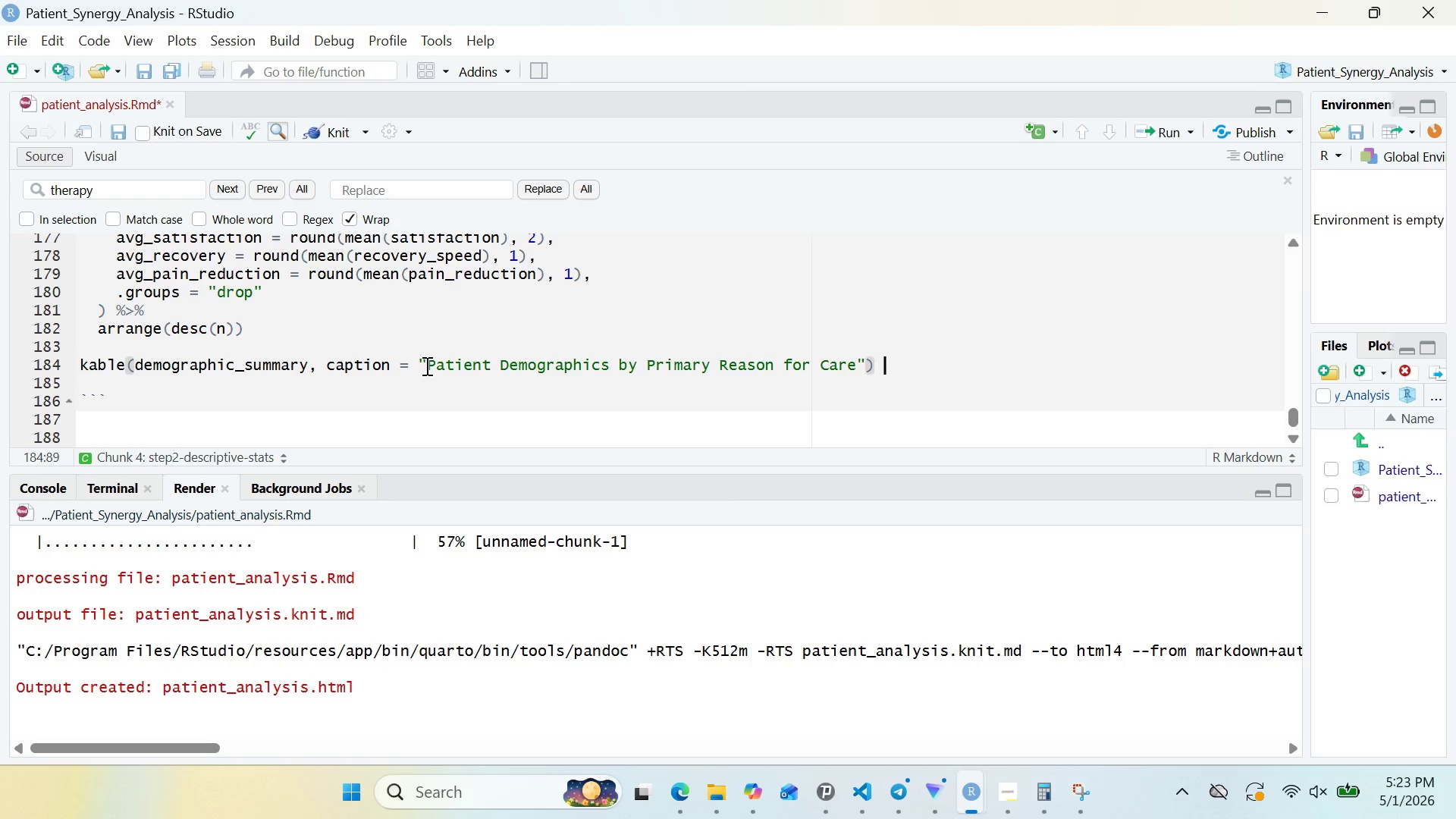 
key(Space)
 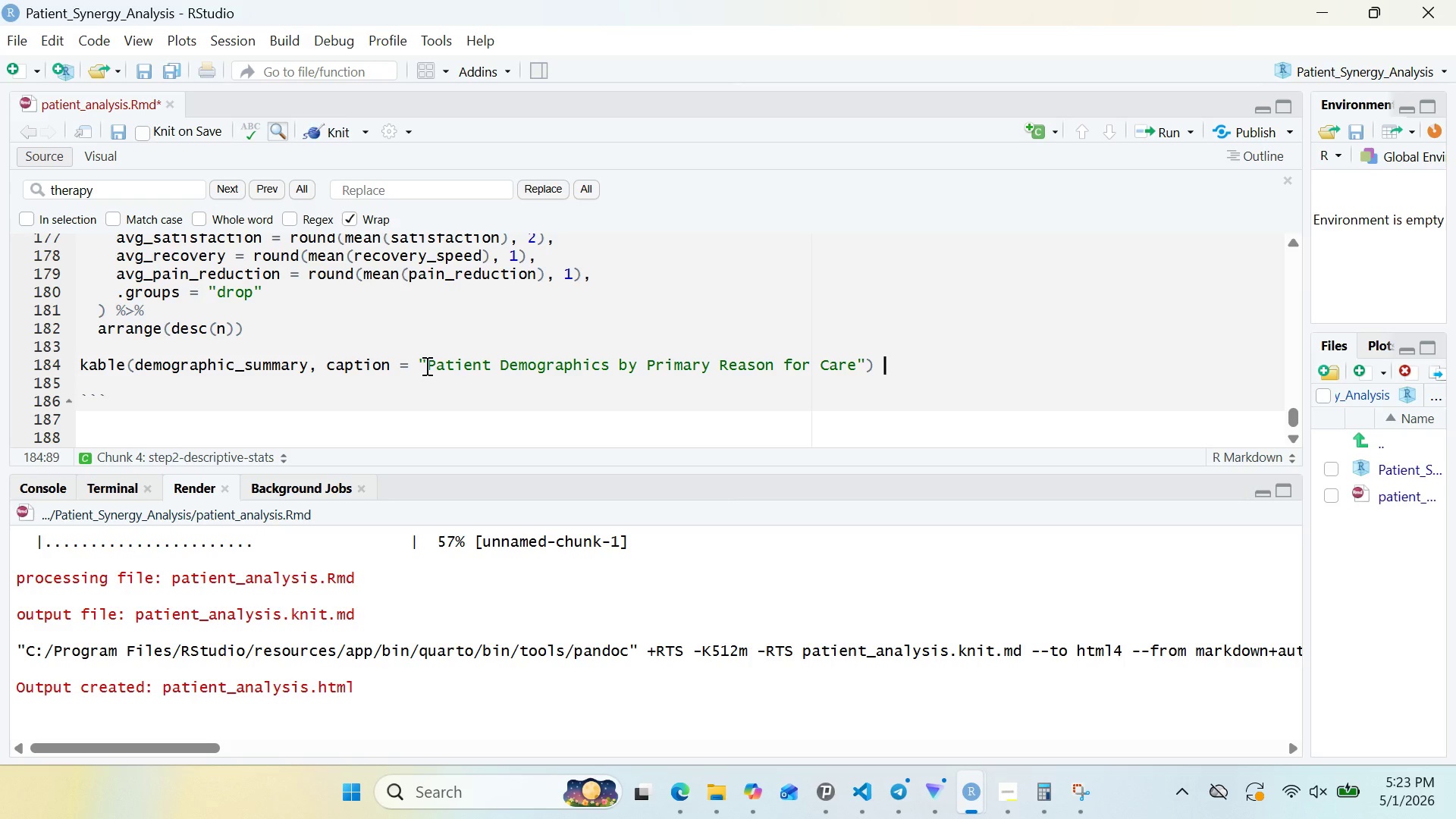 
key(Shift+5)
 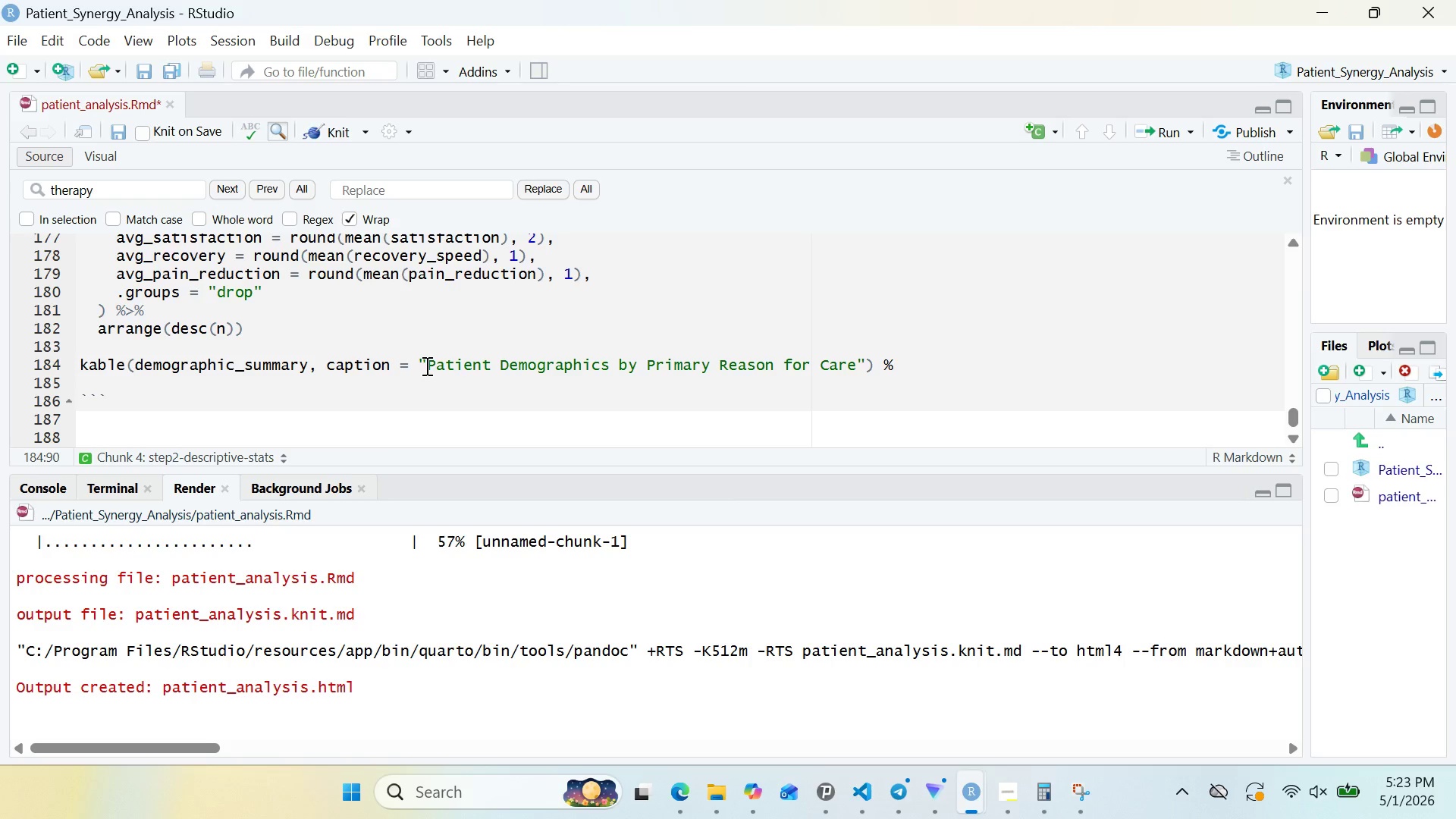 
key(Shift+Period)
 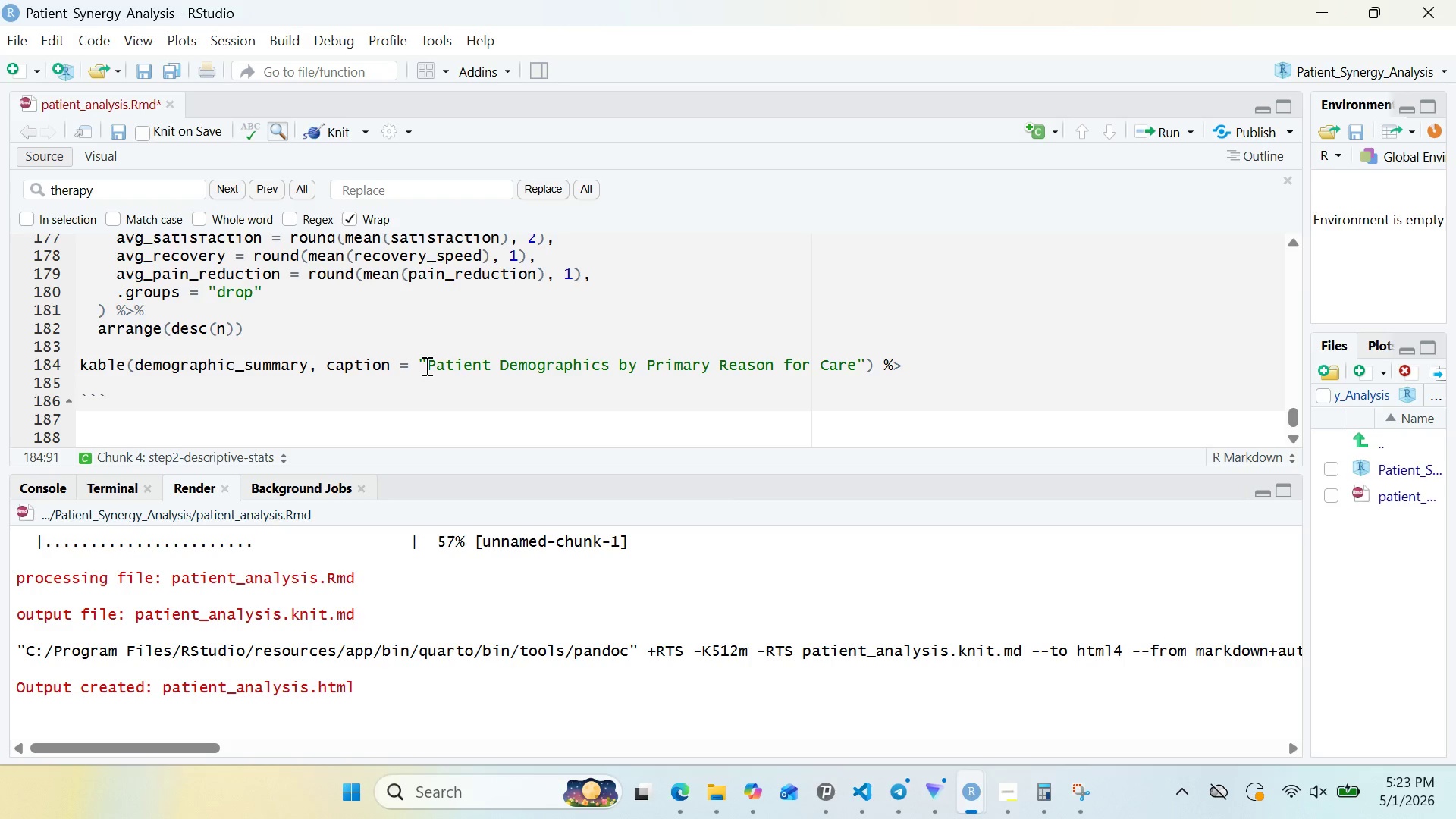 
key(Shift+5)
 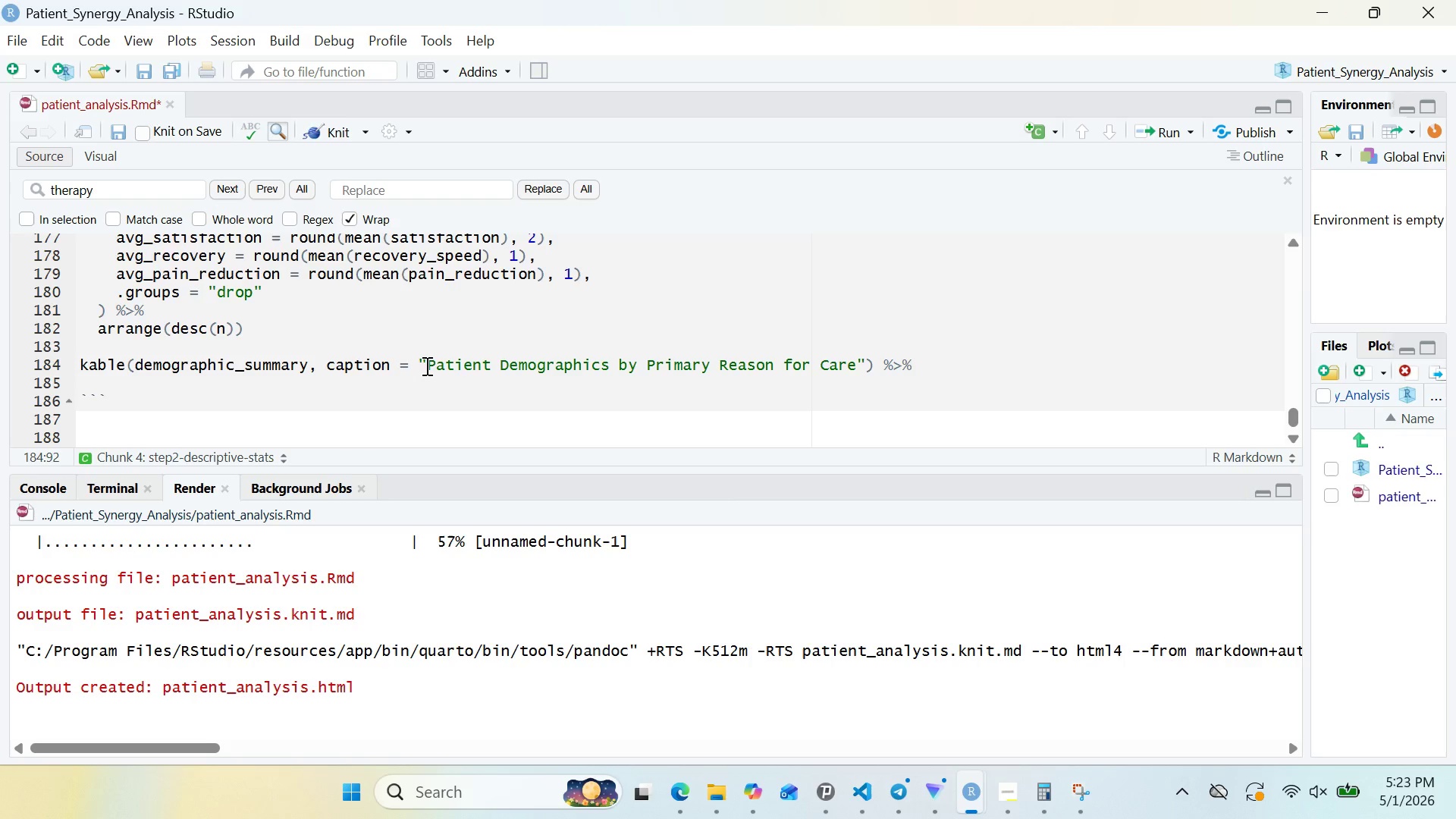 
key(Enter)
 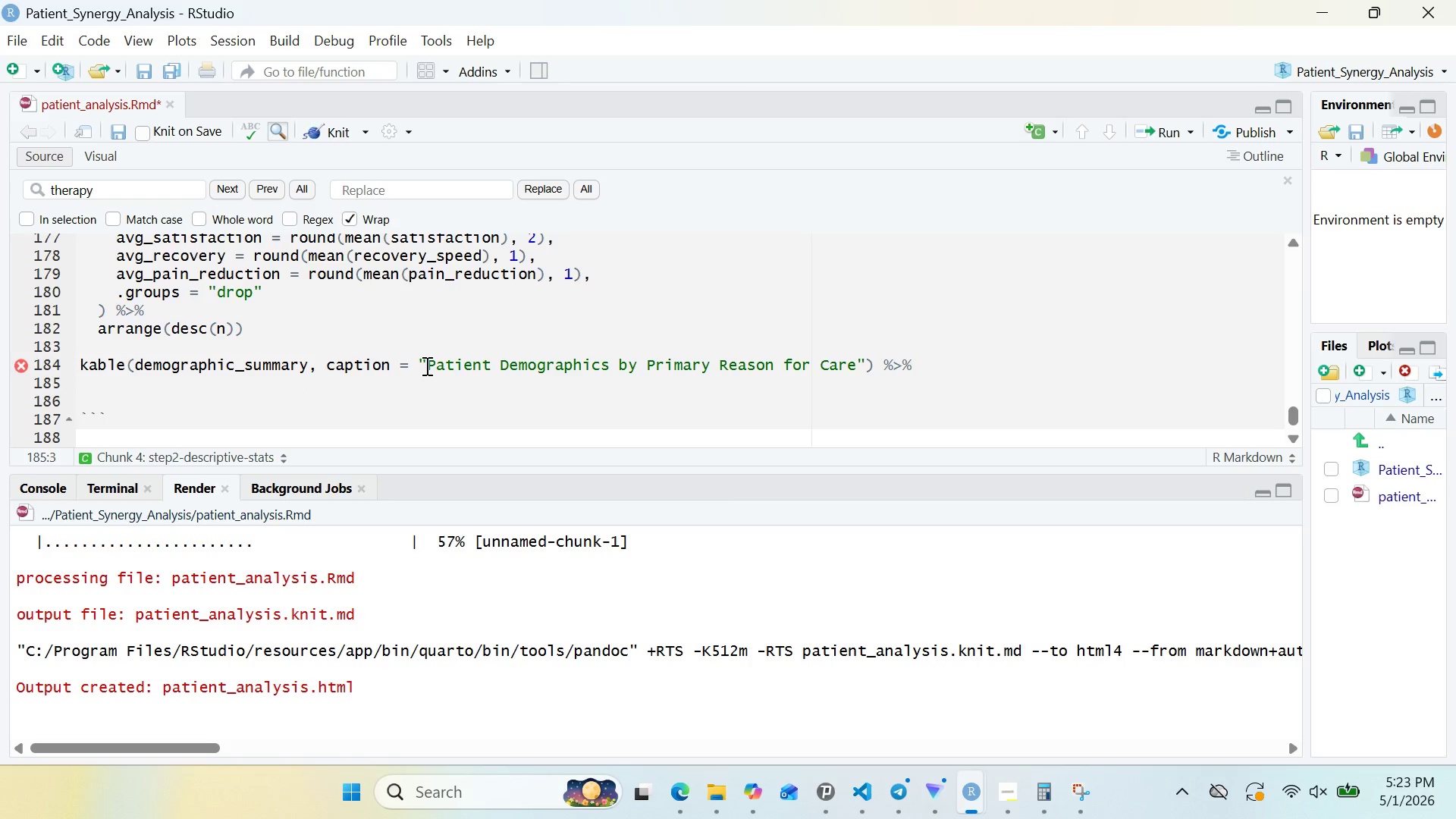 
type(k[PageUp]abe_tyling)
 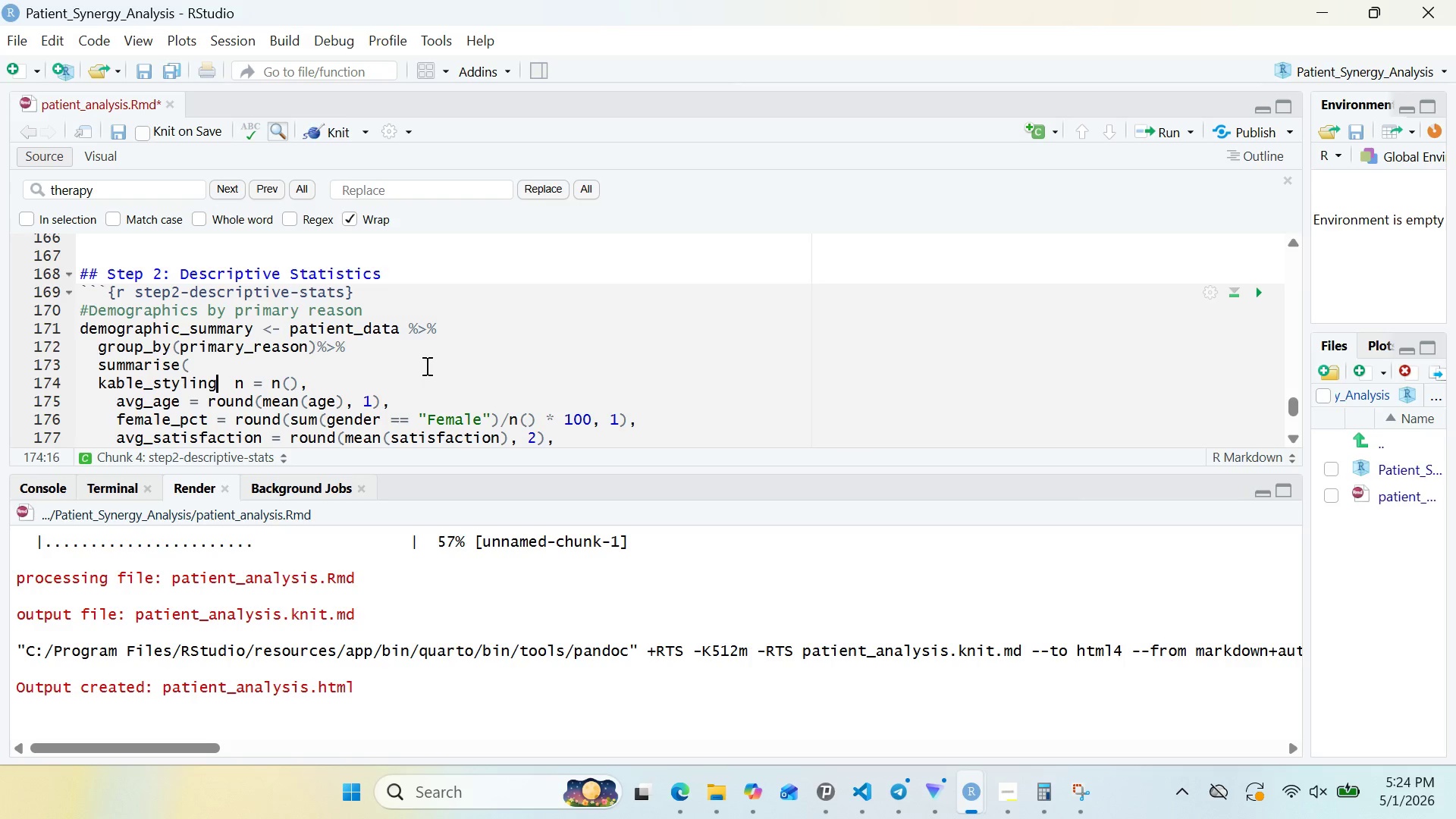 
 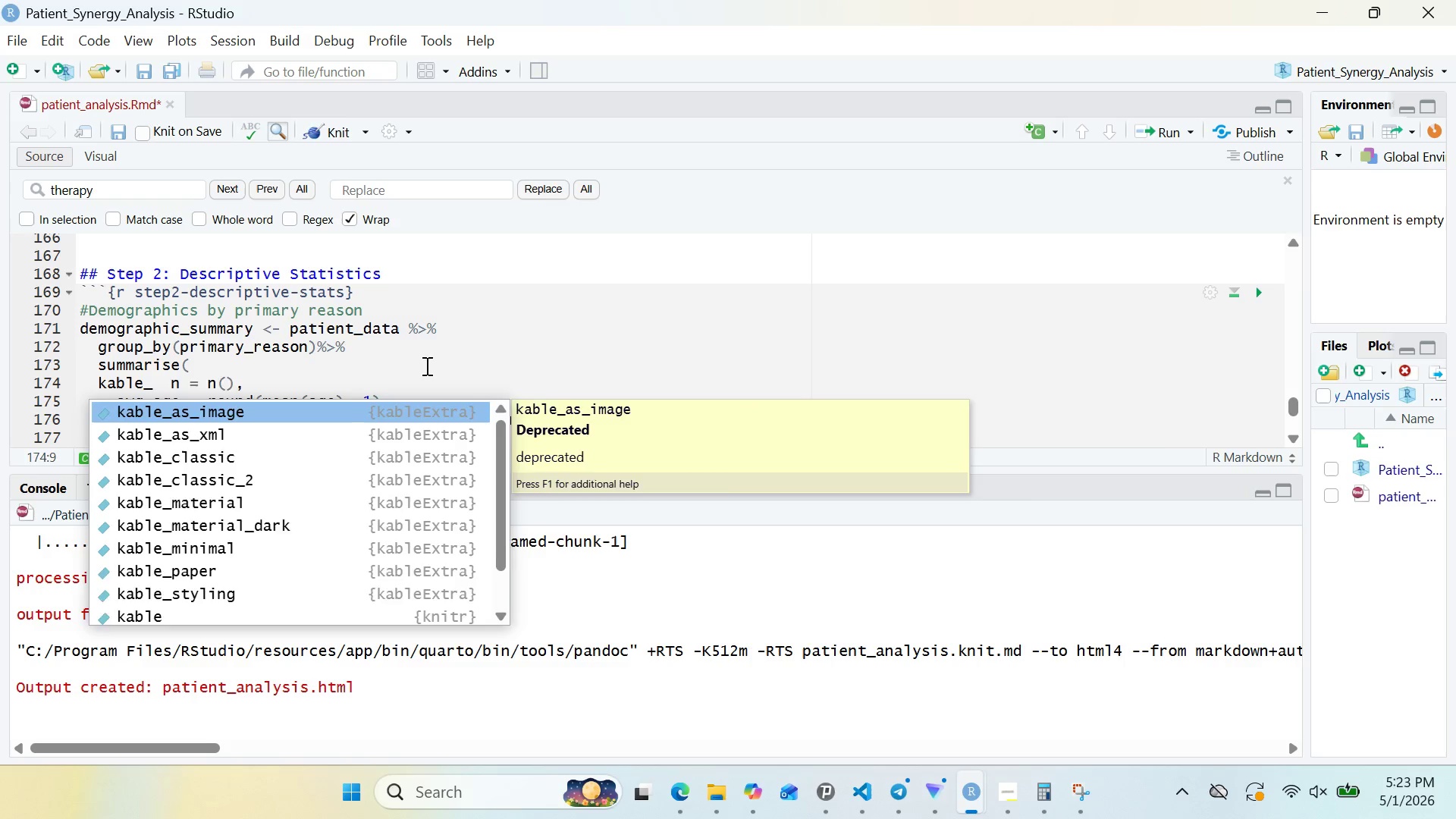 
hold_key(key=S, duration=0.33)
 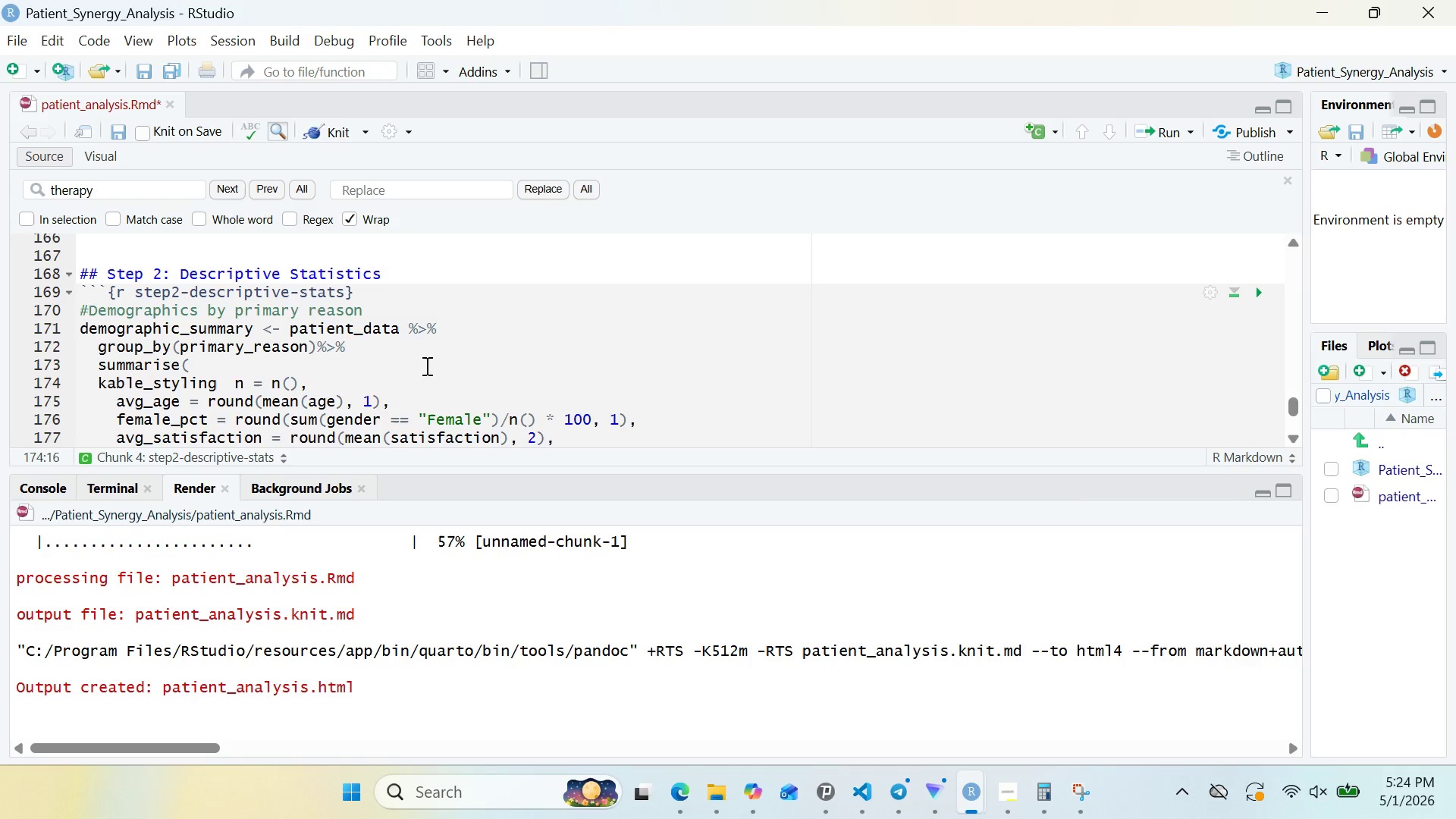 
key(Control+Z)
 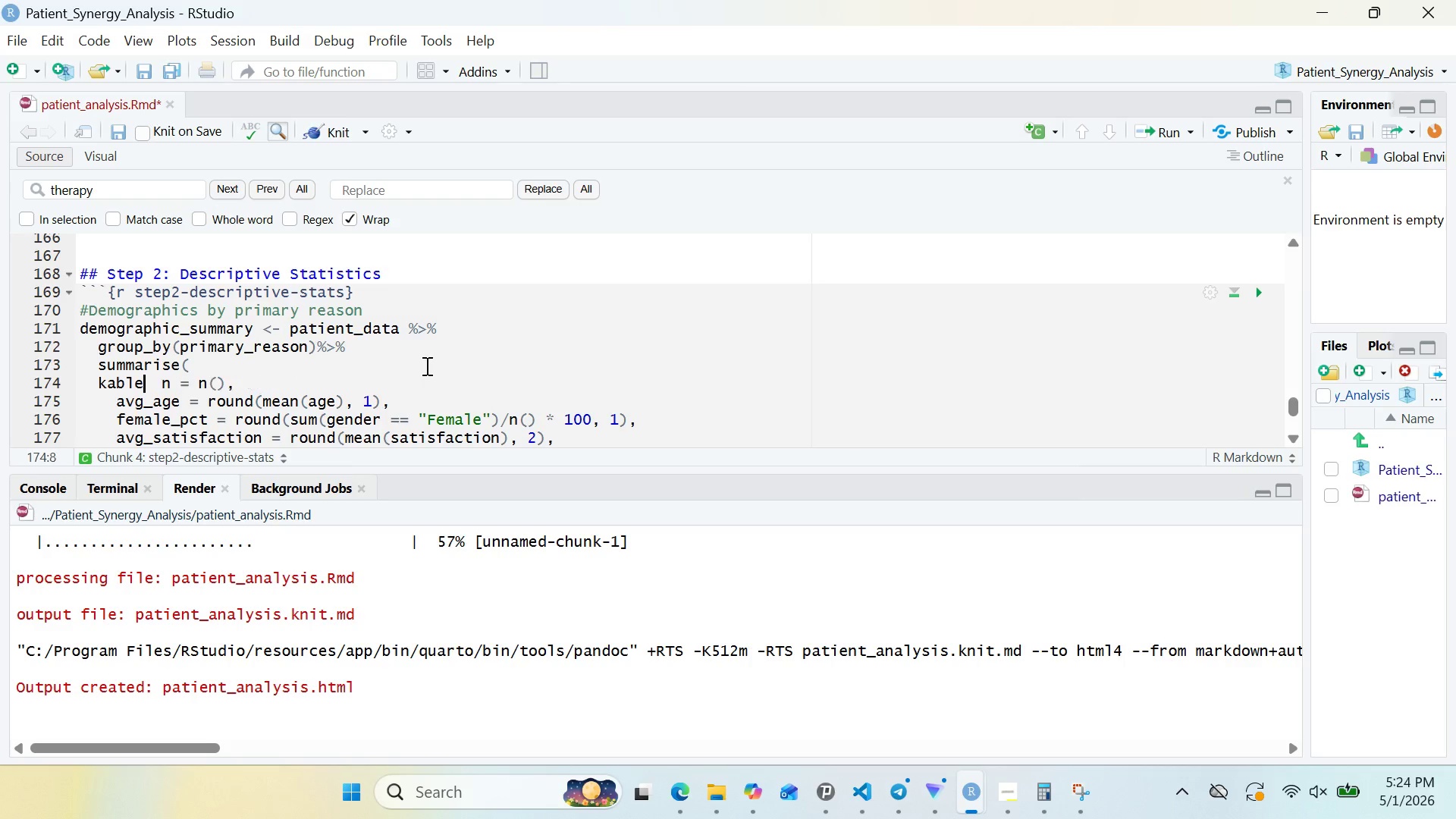 
key(Control+Z)
 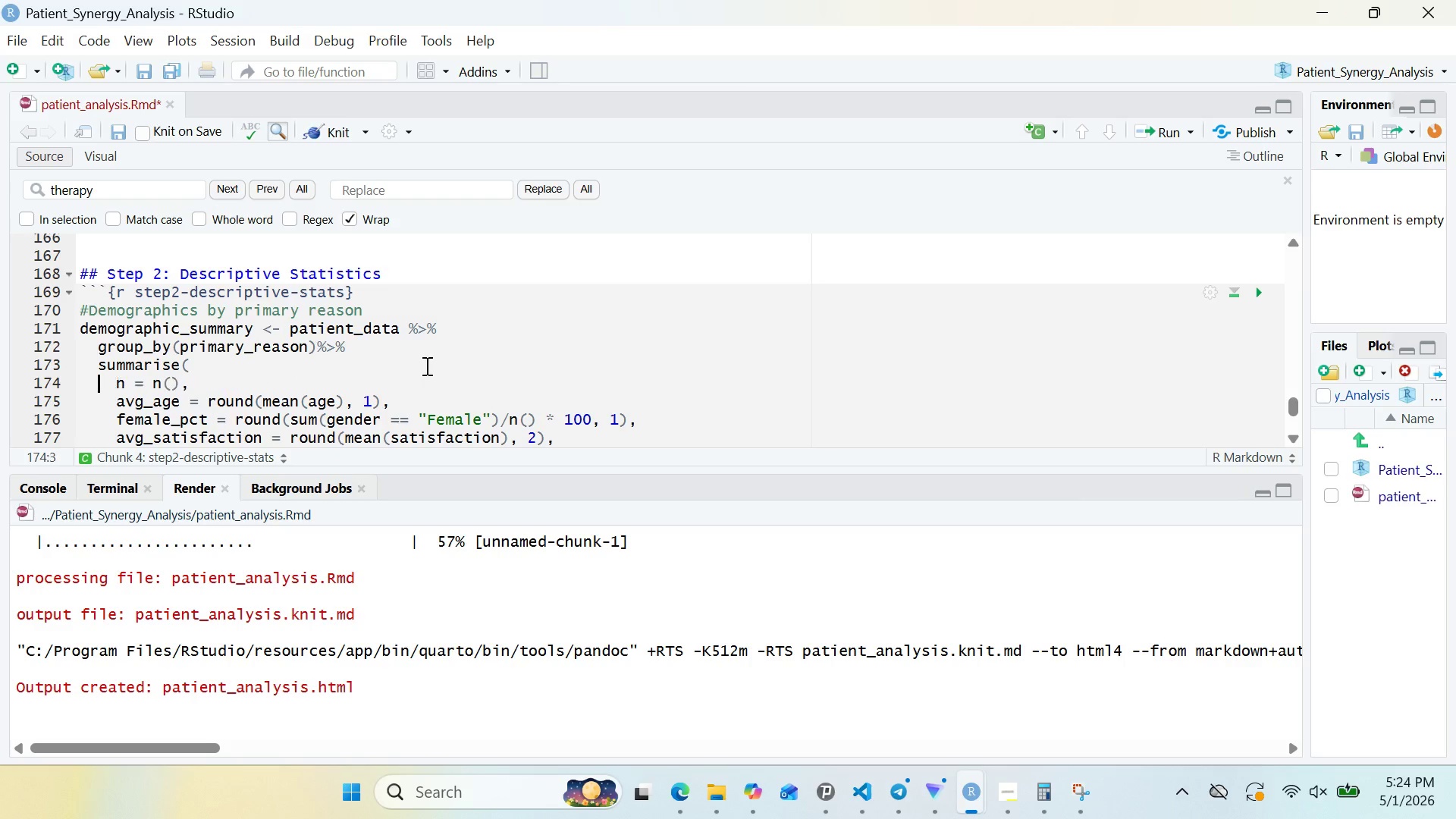 
key(Control+Z)
 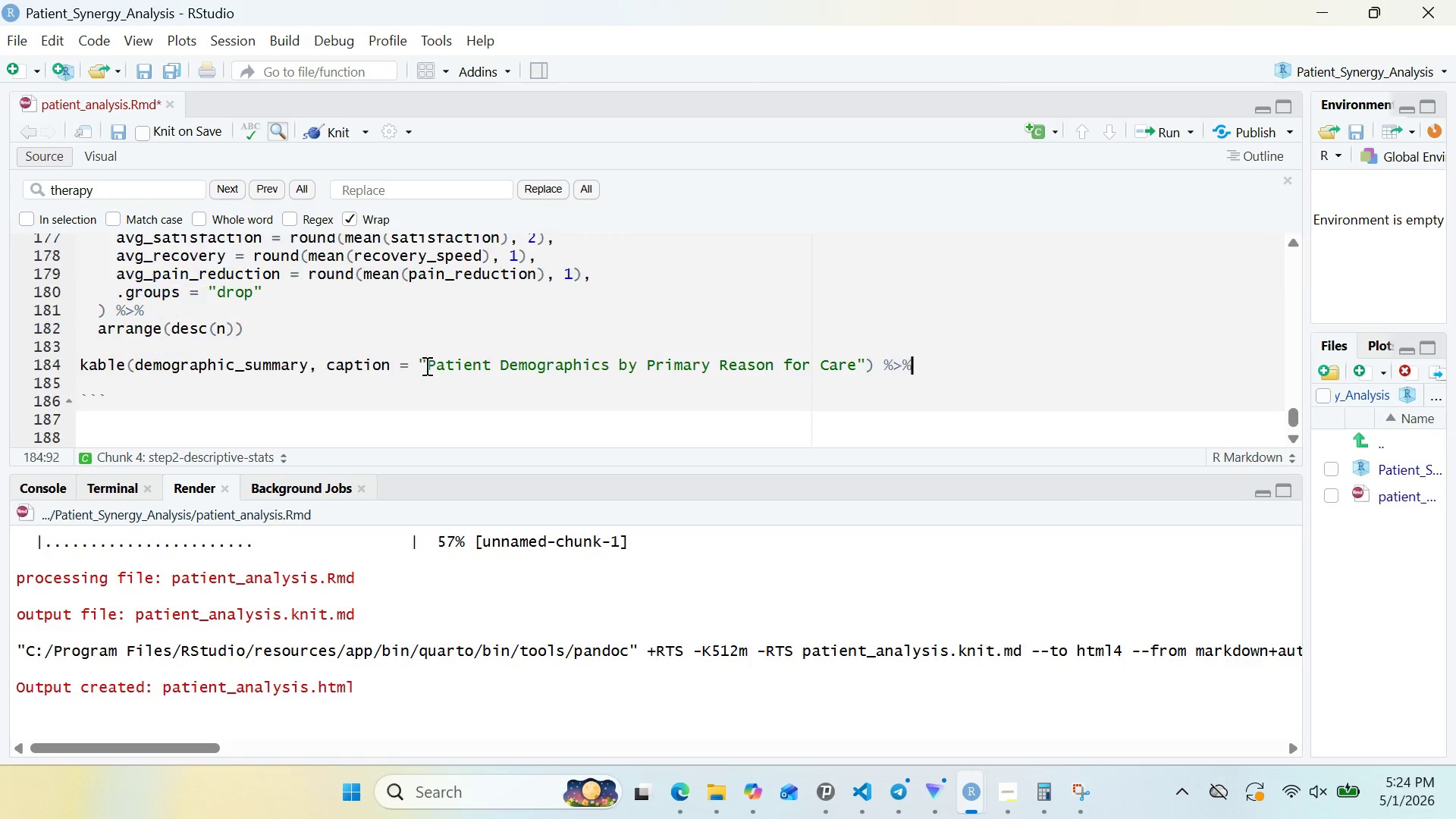 
key(Control+Z)
 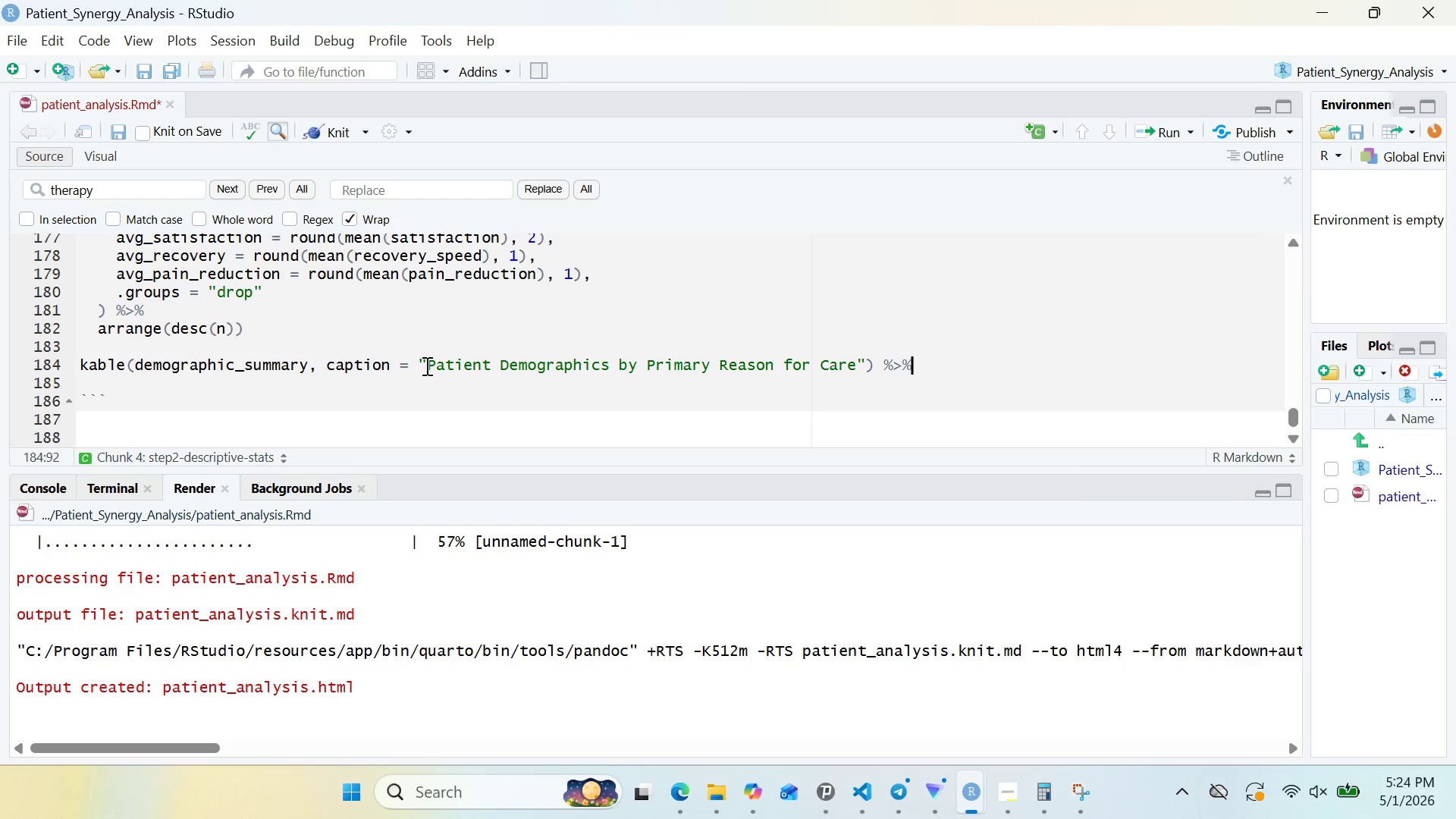 
key(Enter)
 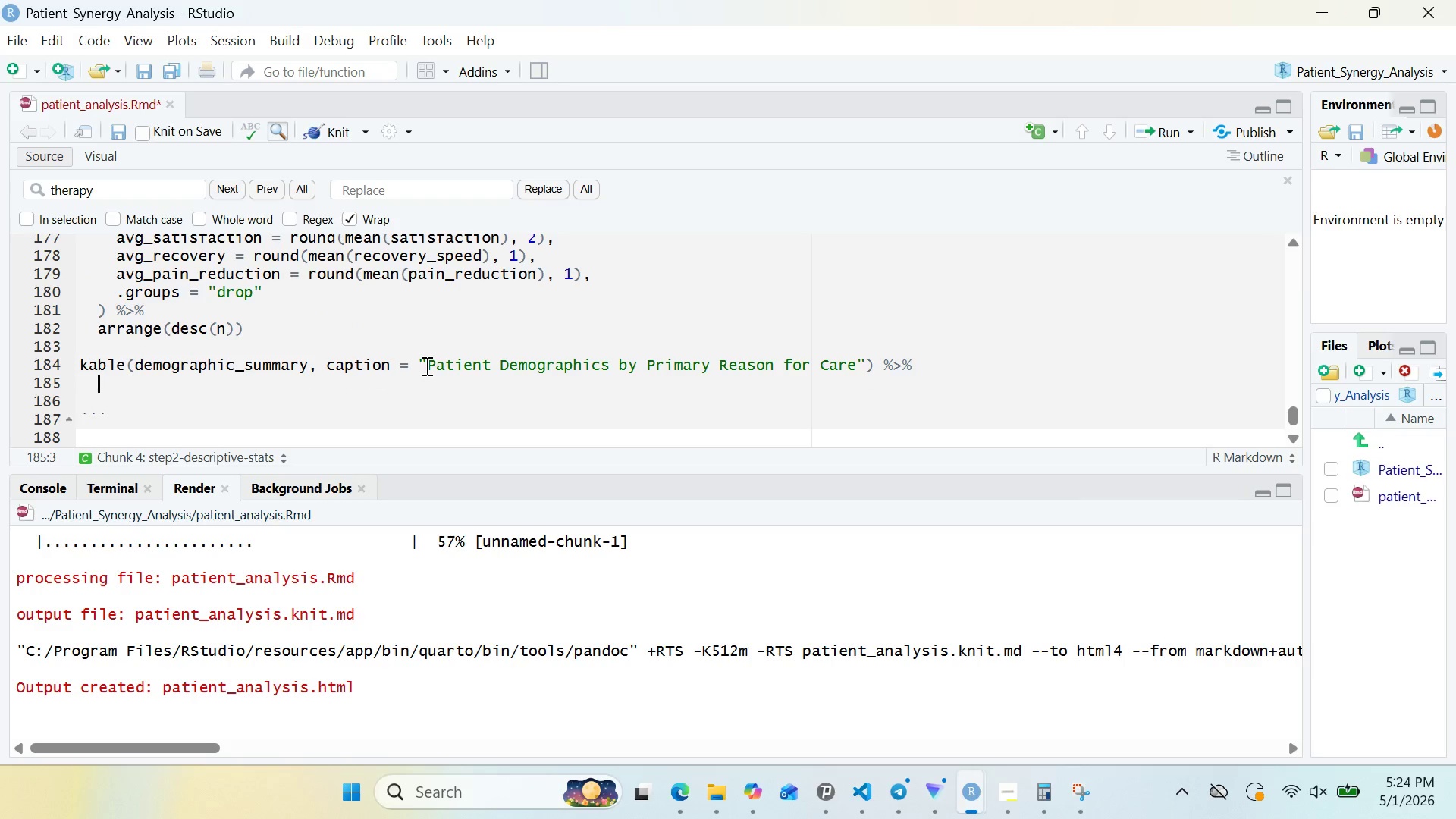 
type(kable_)
 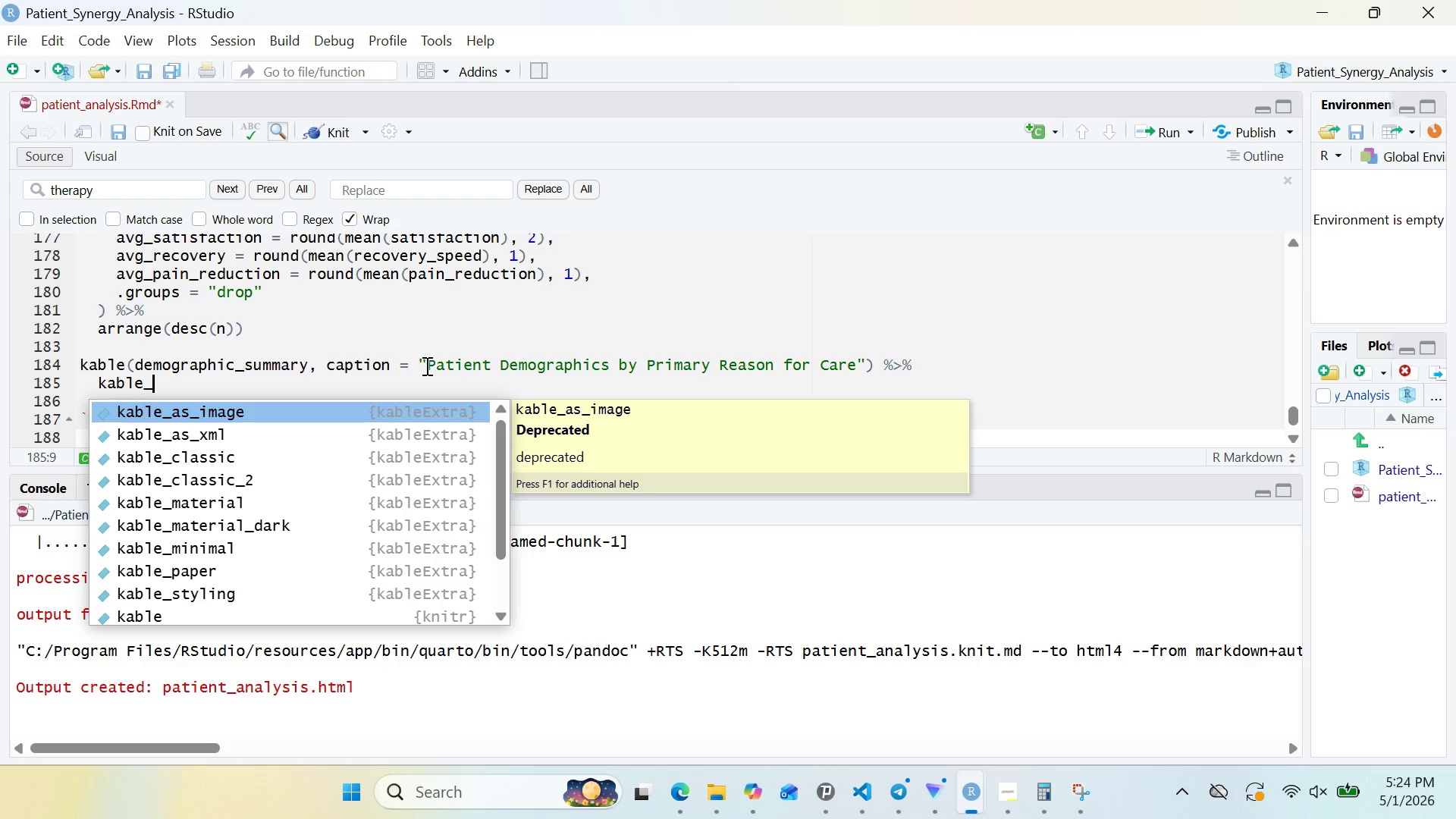 
left_click([395, 590])
 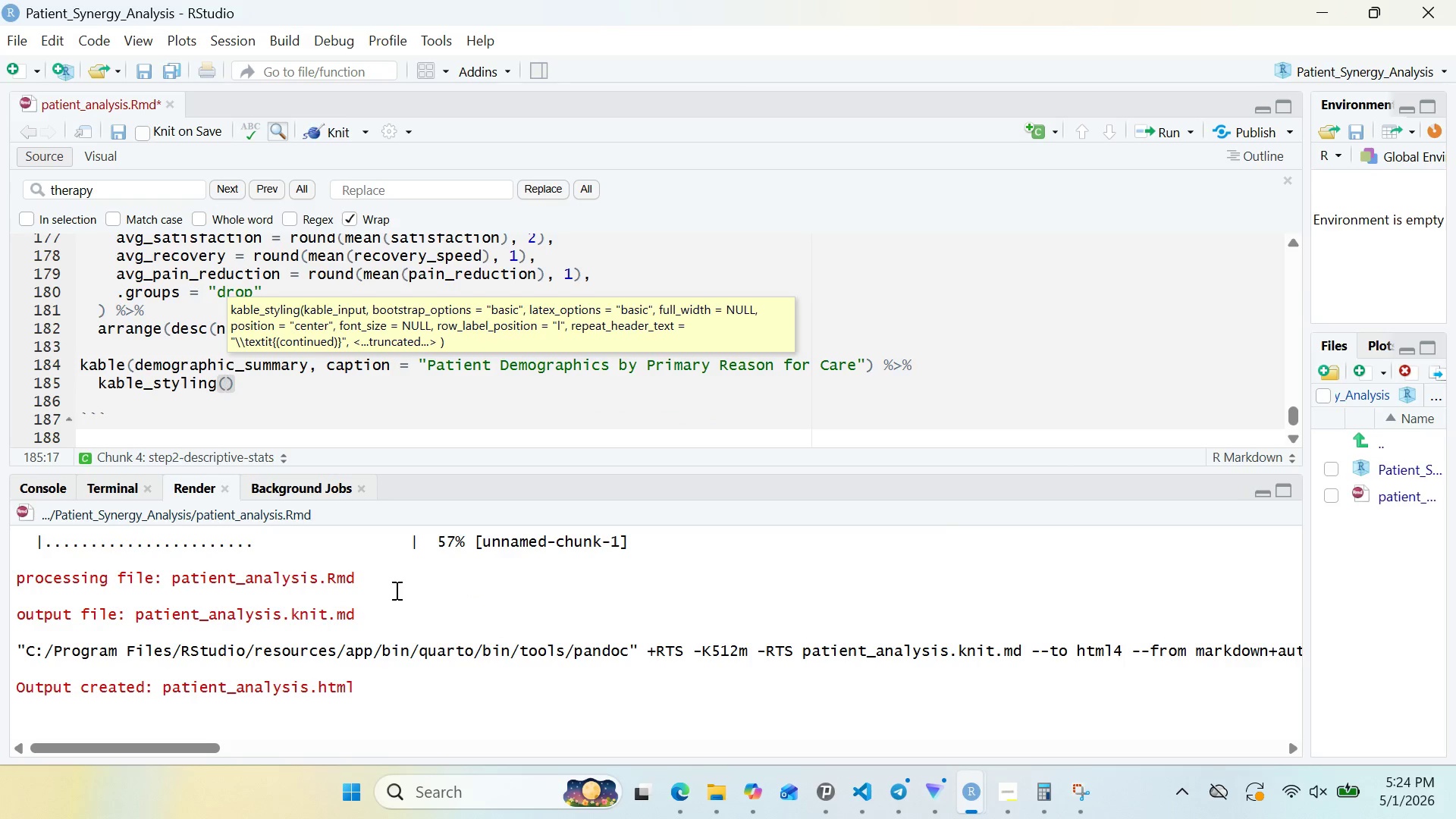 
type(boo)
 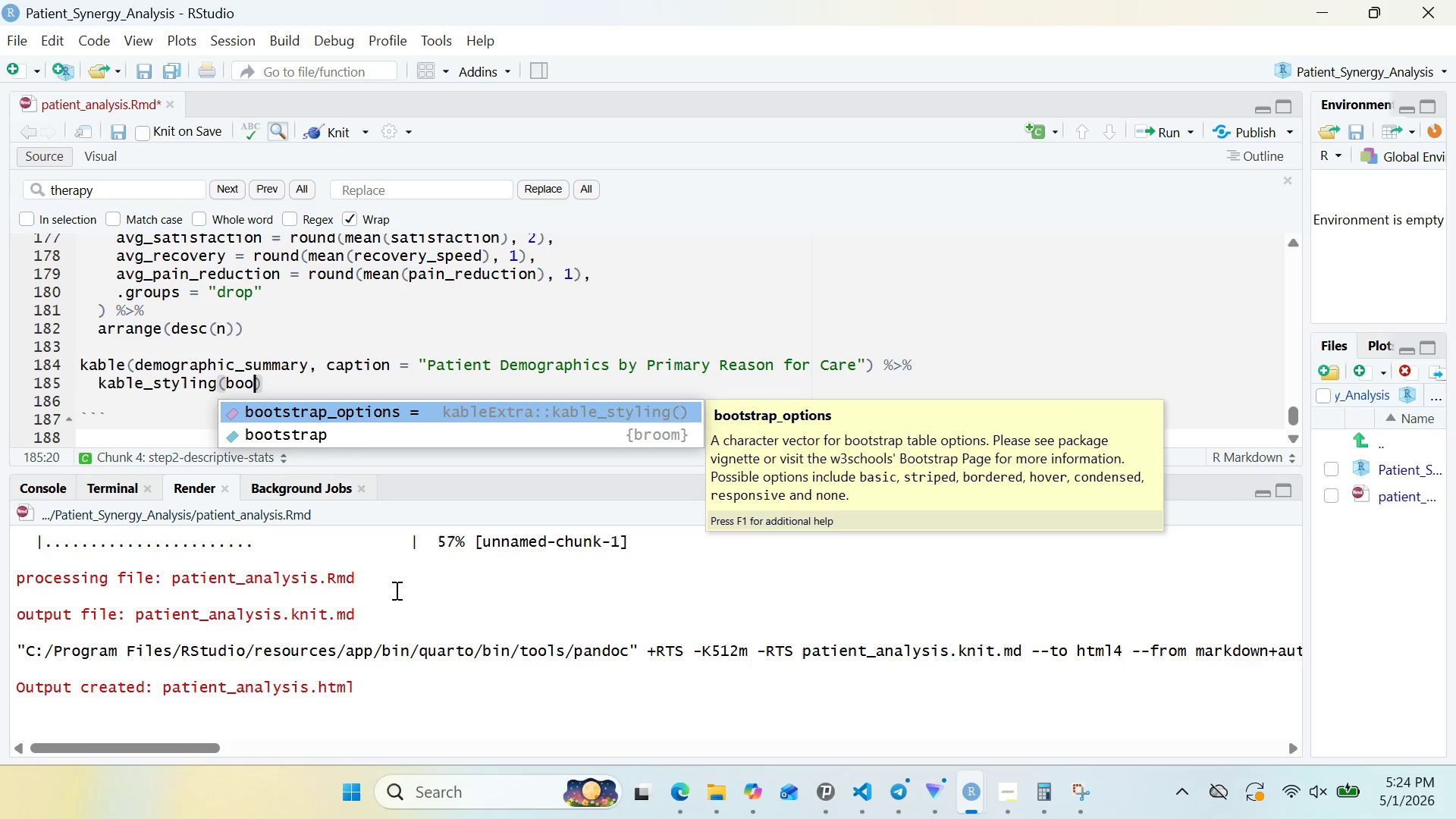 
key(Enter)
 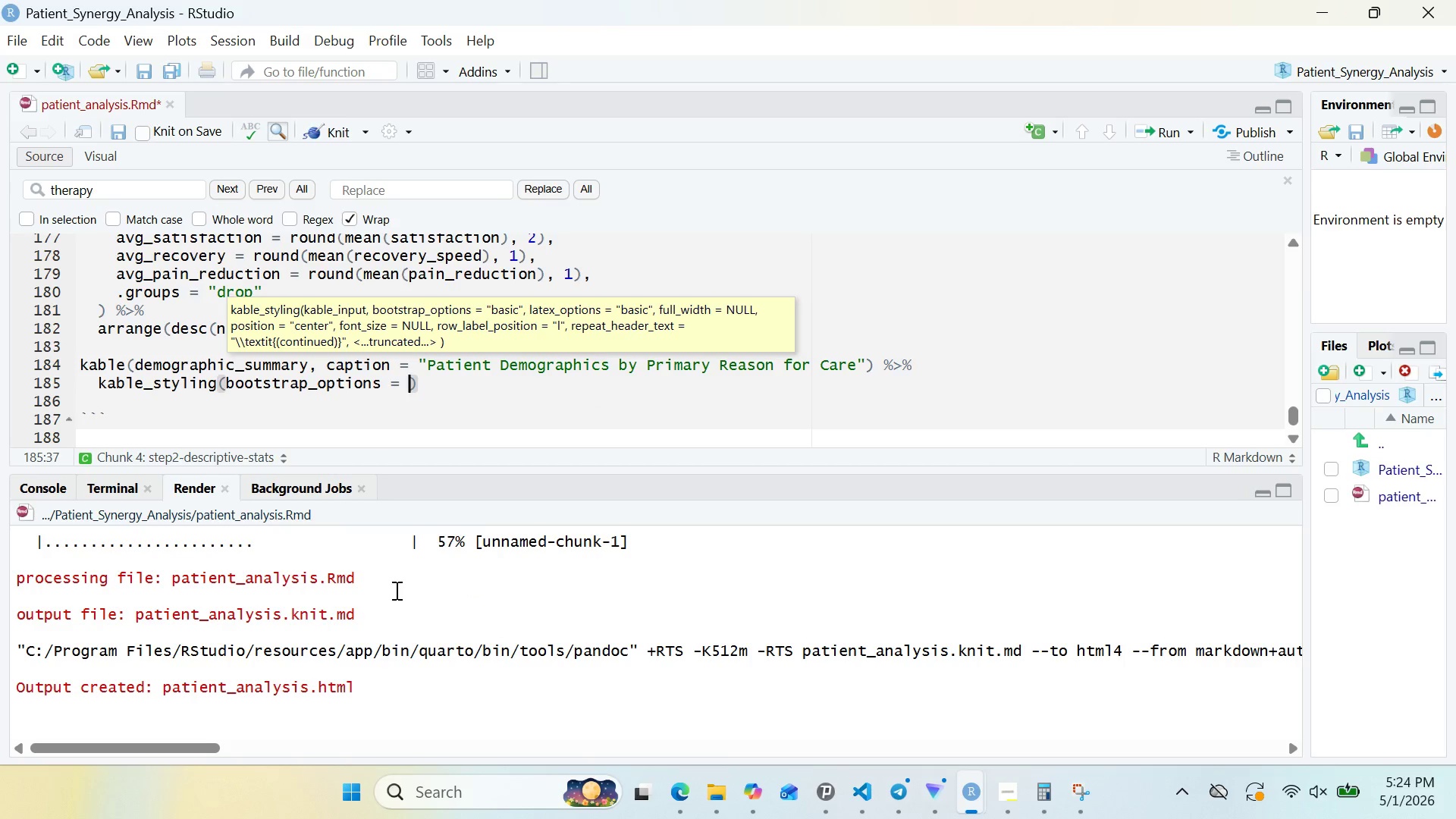 
type(c("striped)
 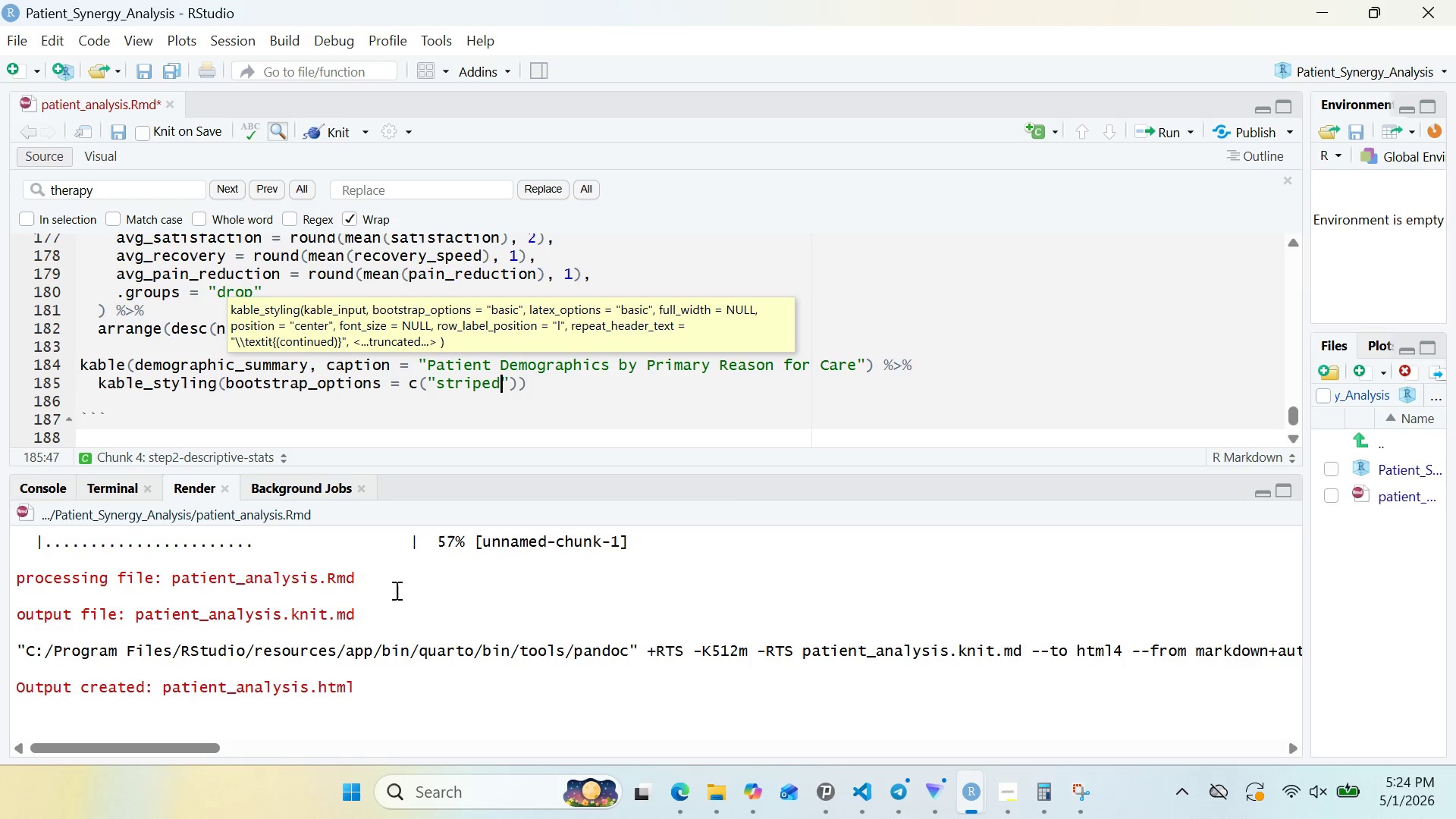 
key(ArrowRight)
 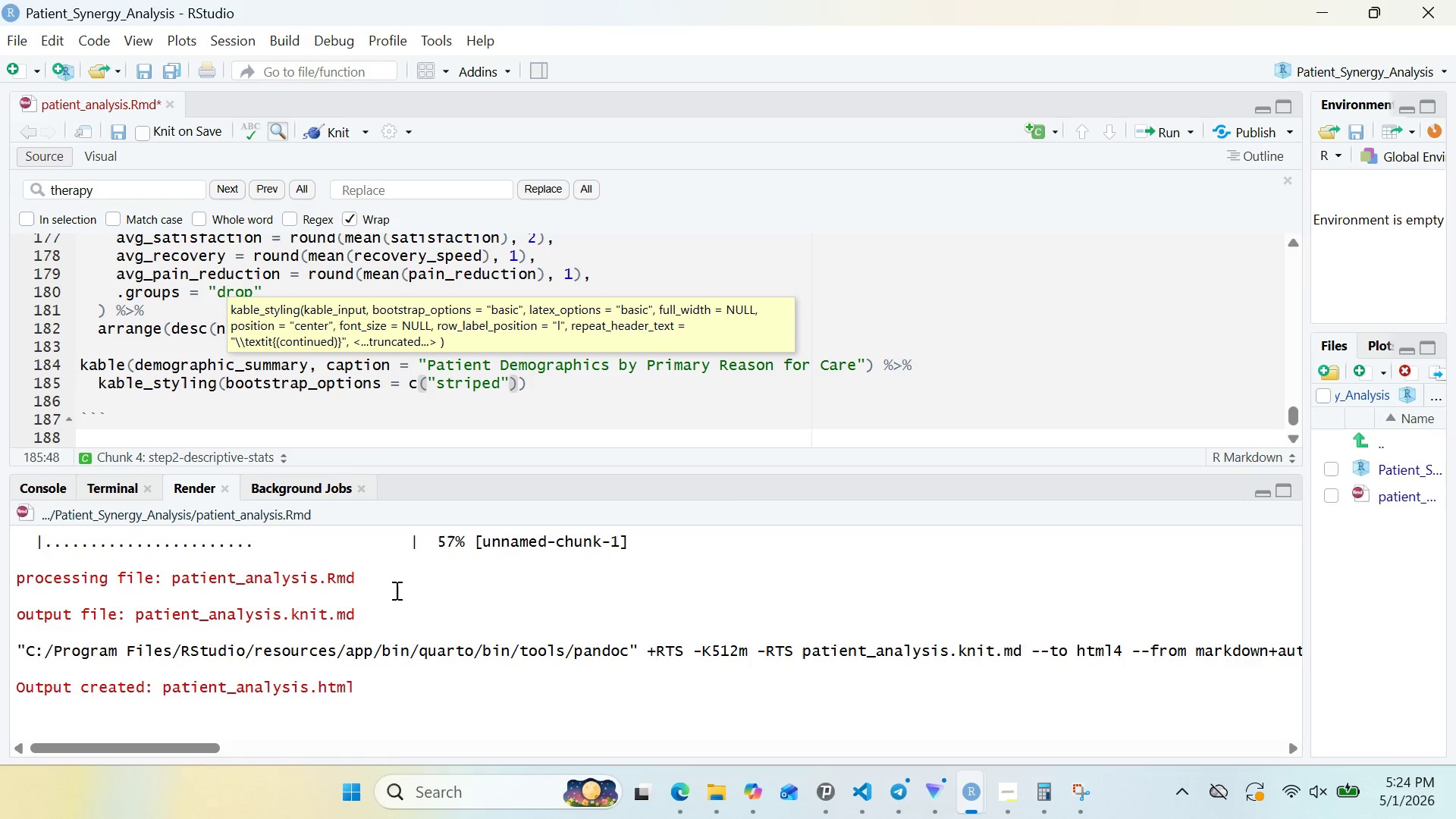 
type(, "hover)
 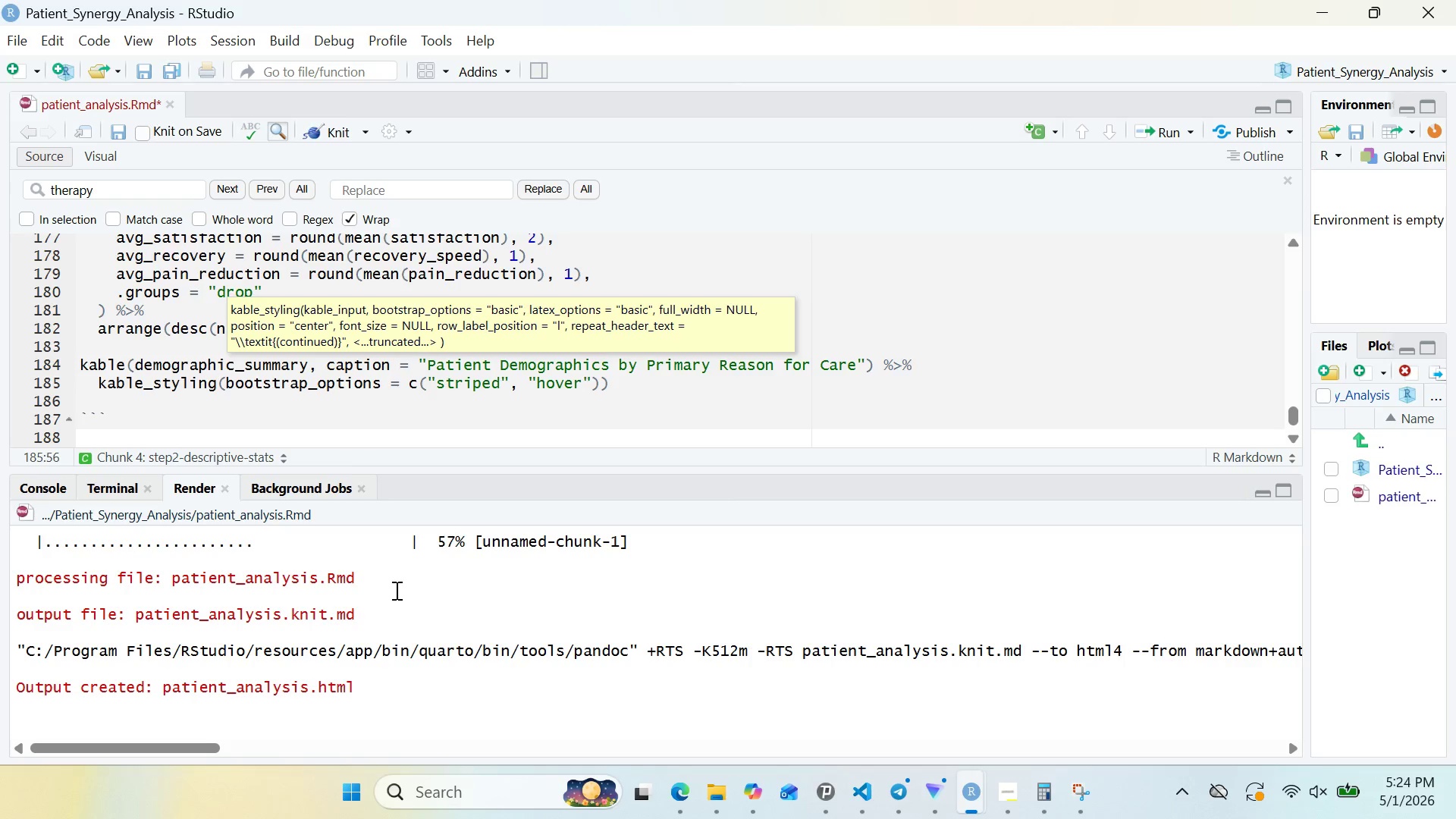 
key(ArrowRight)
 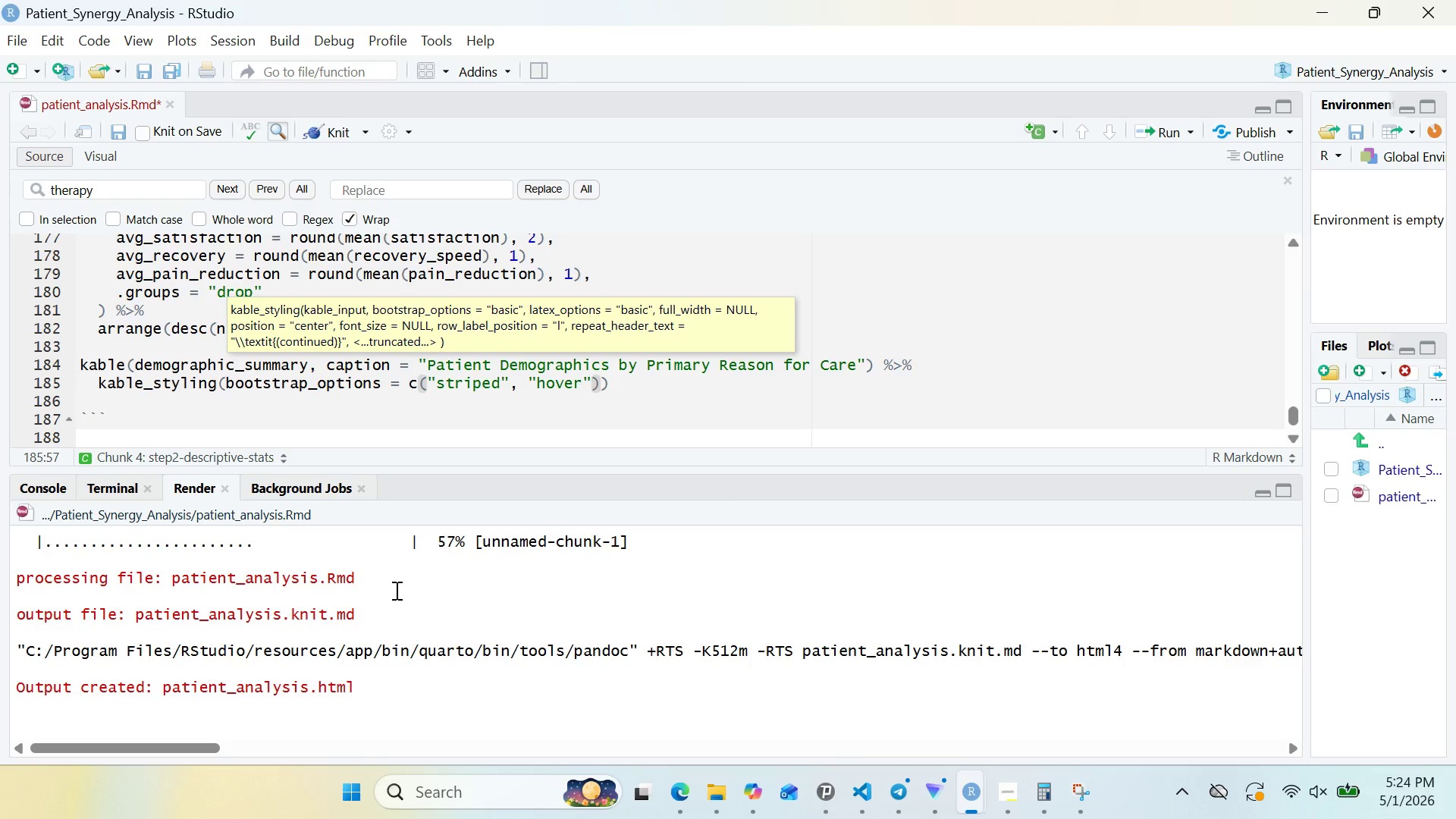 
type(, "ino)
key(Backspace)
key(Backspace)
key(Backspace)
type(o)
 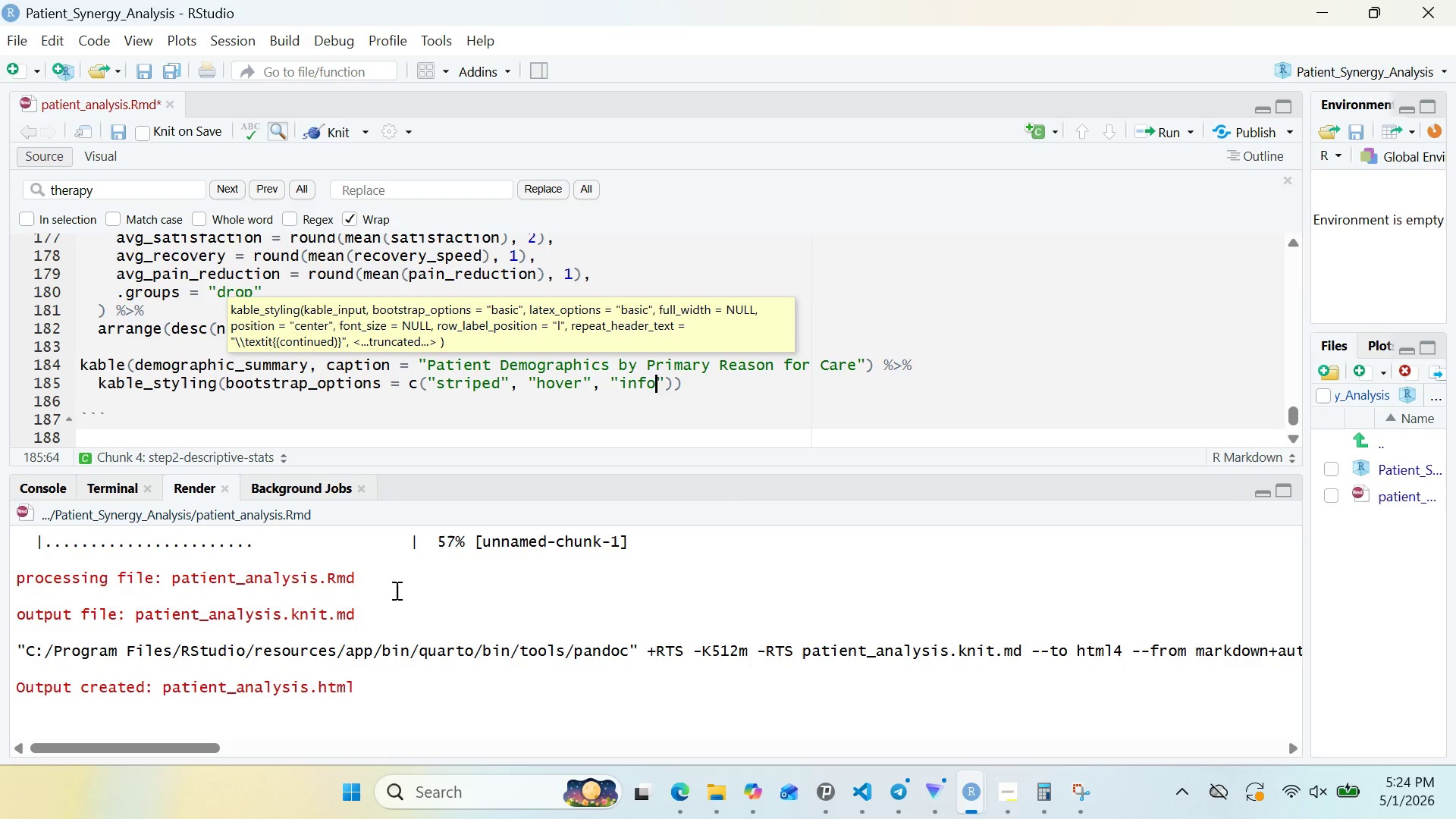 
 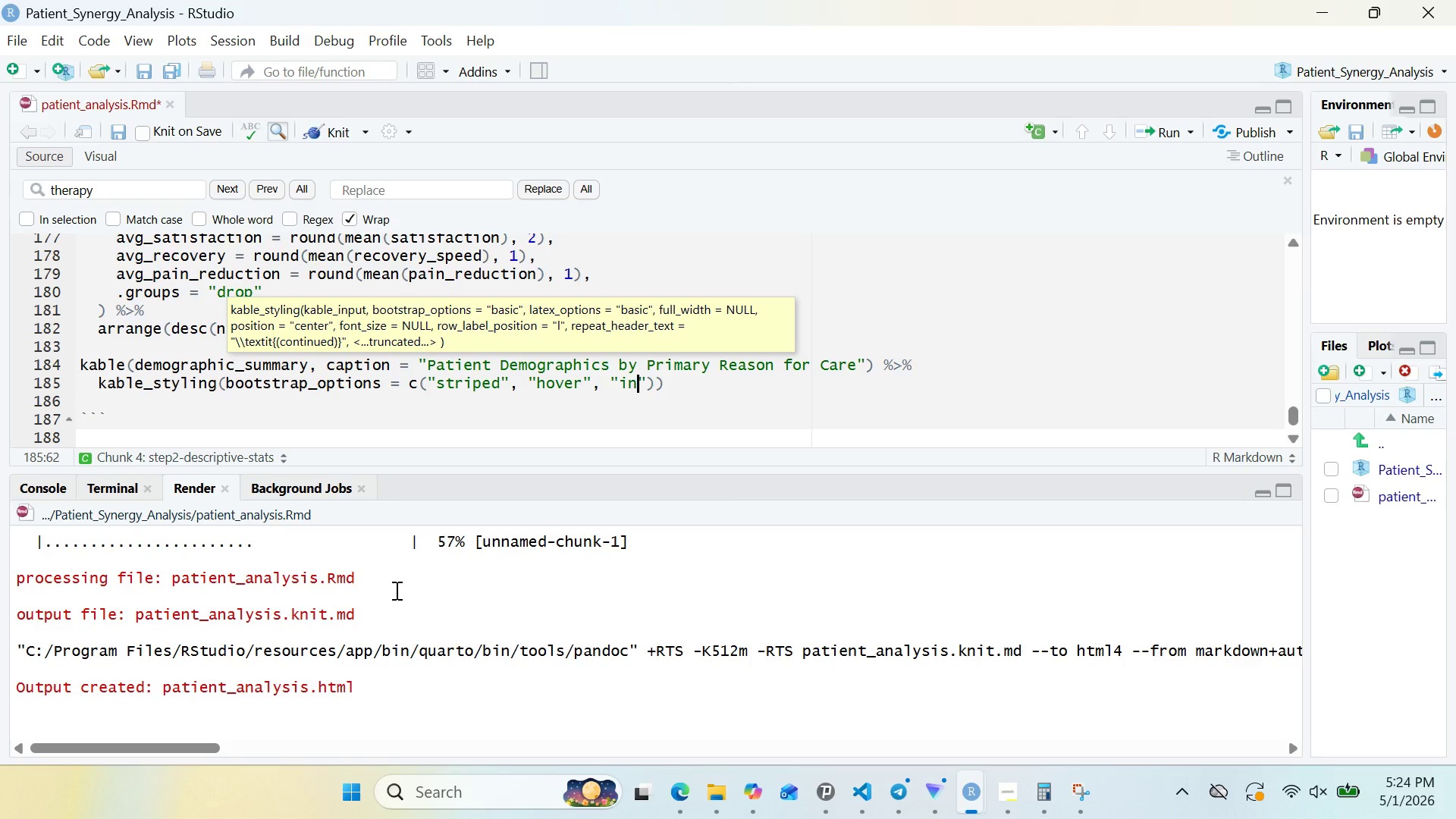 
hold_key(key=F, duration=0.56)
 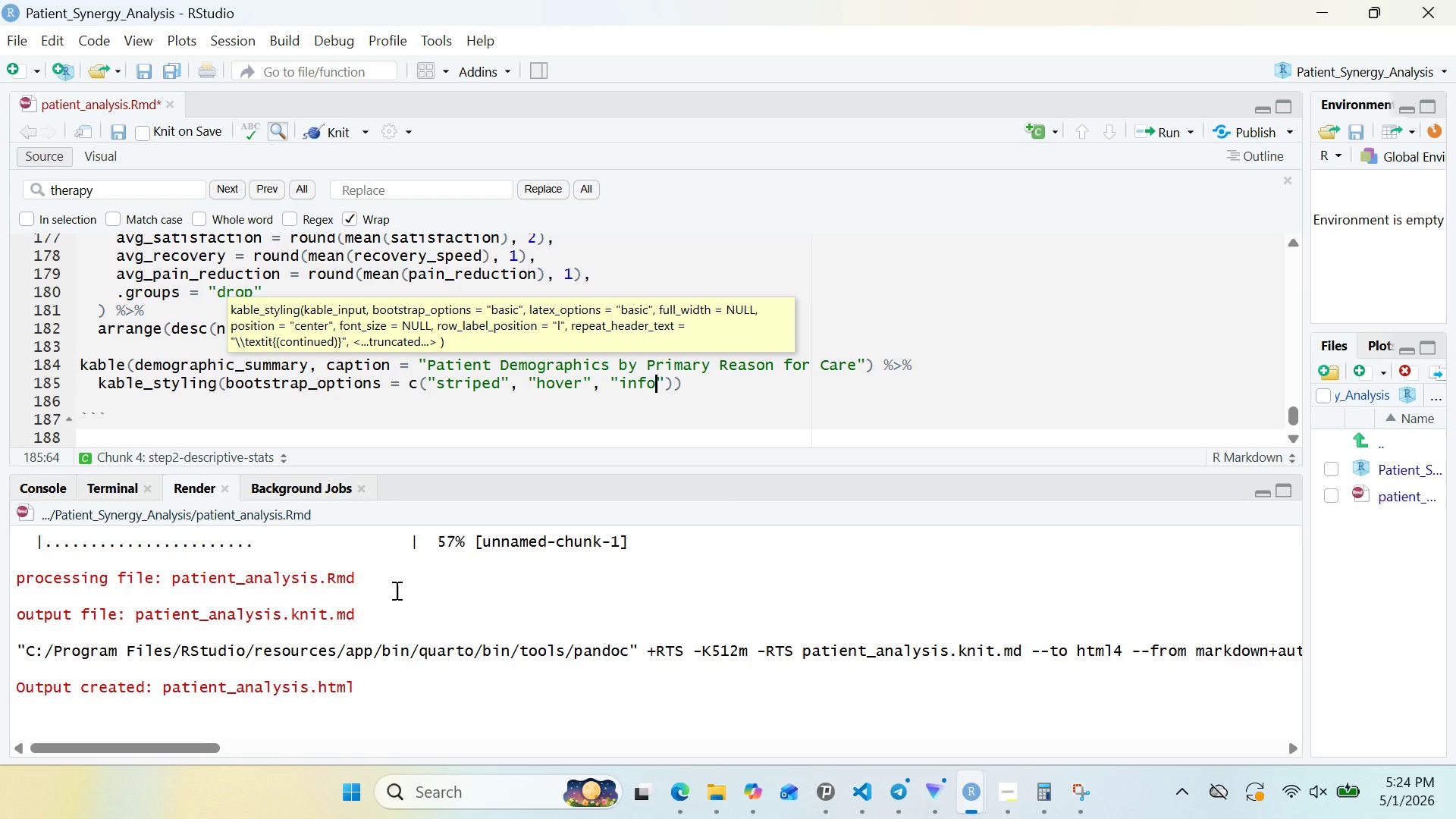 
key(ArrowRight)
 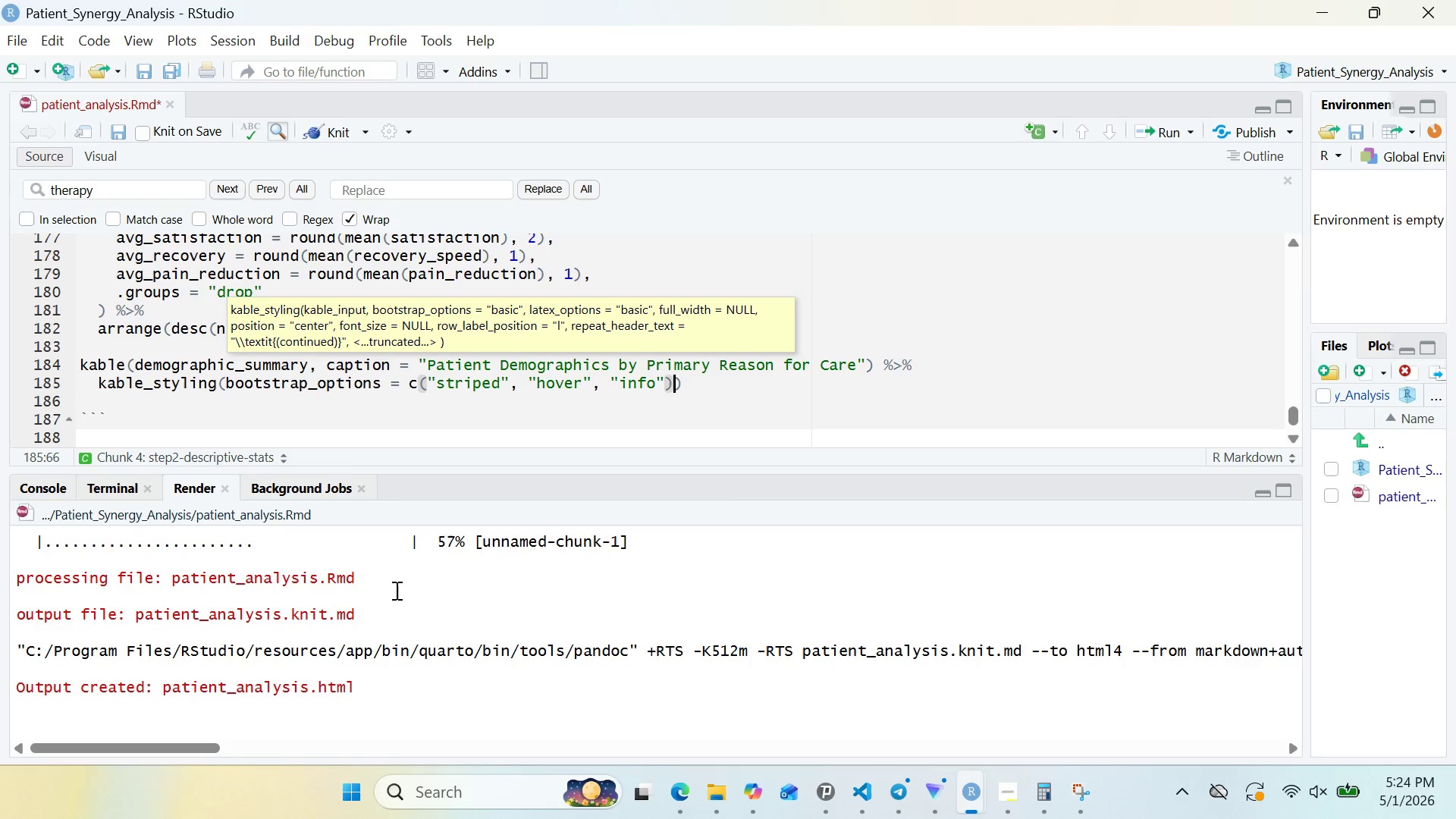 
key(ArrowRight)
 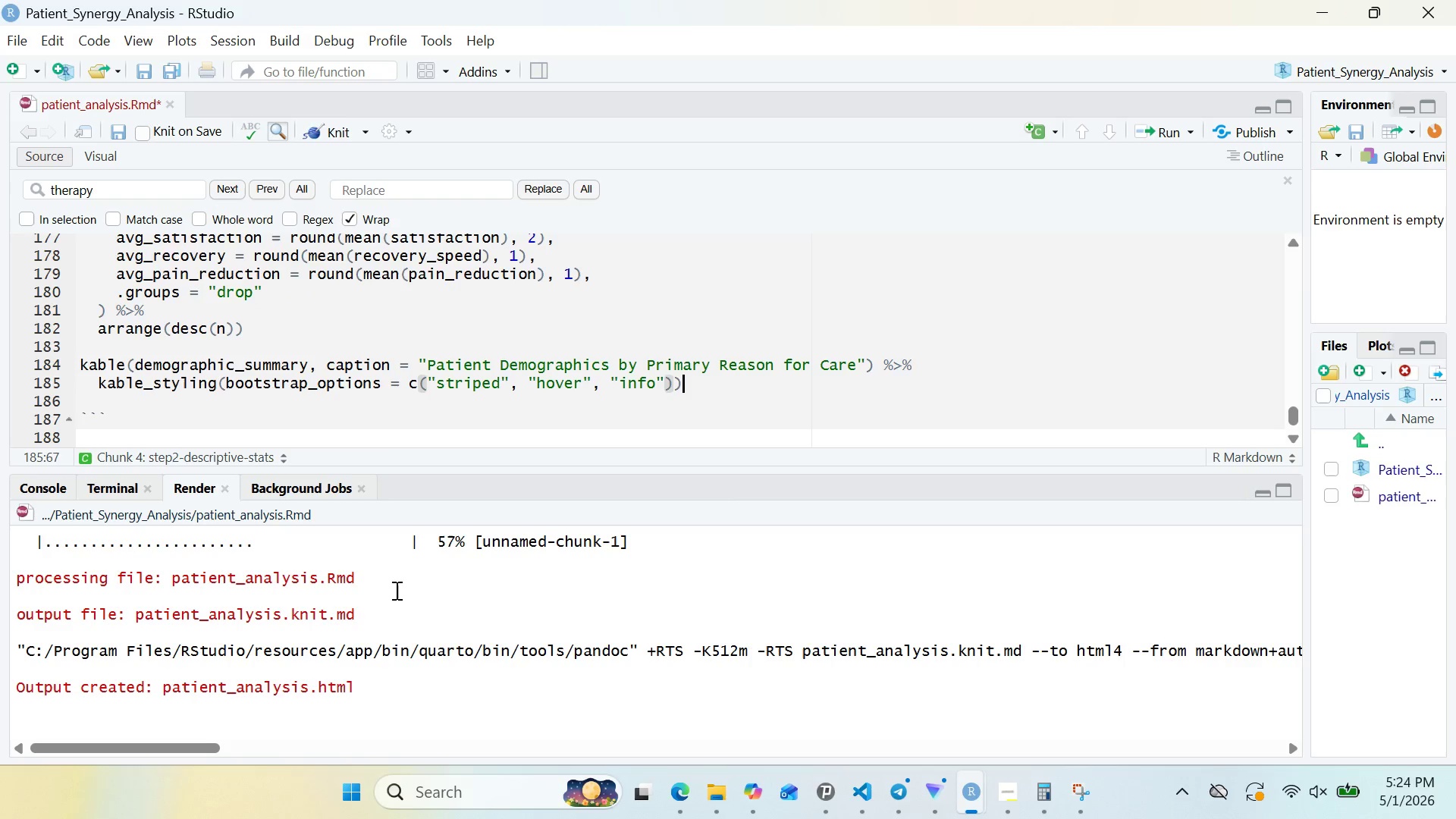 
key(ArrowRight)
 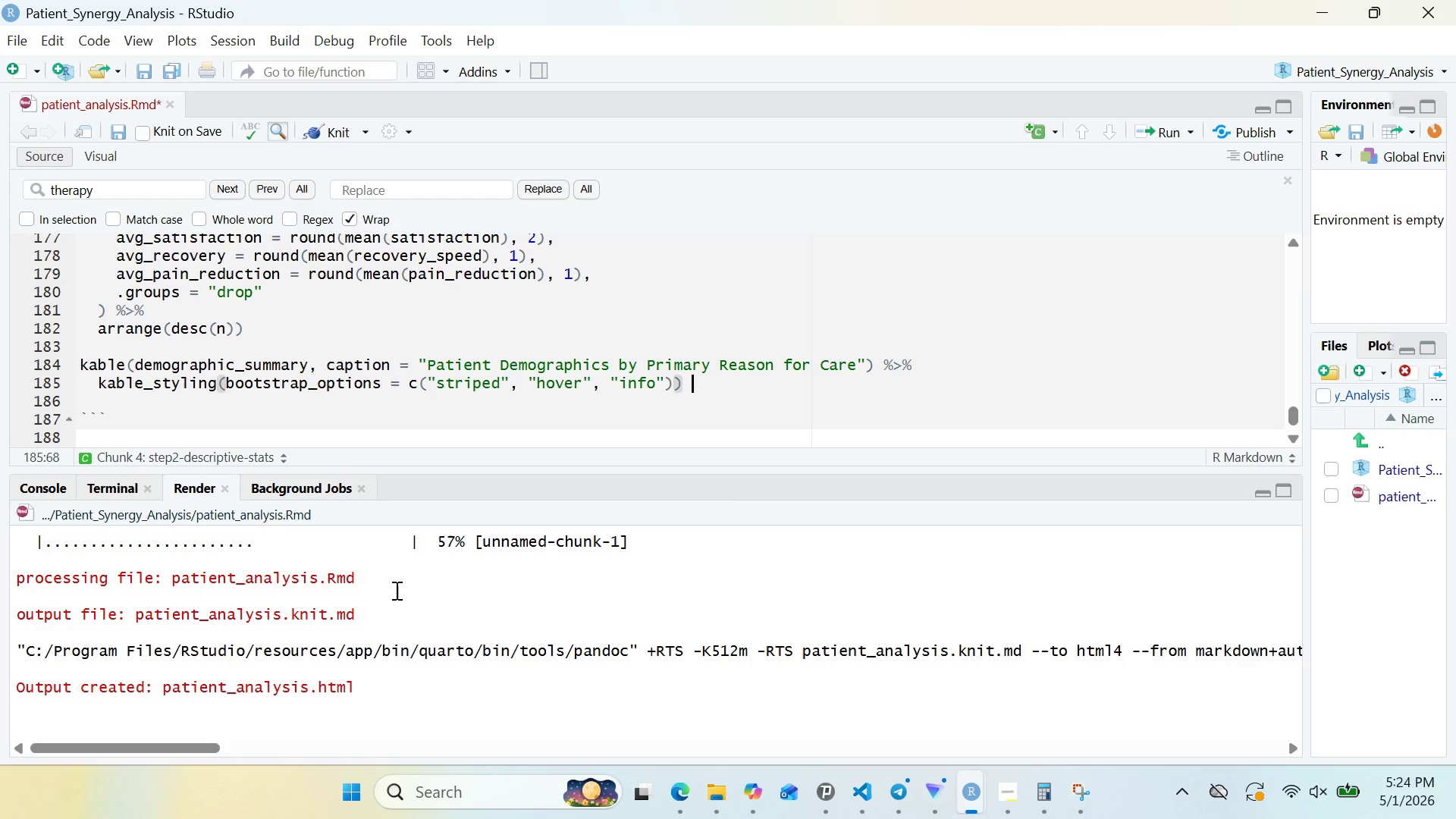 
key(Space)
 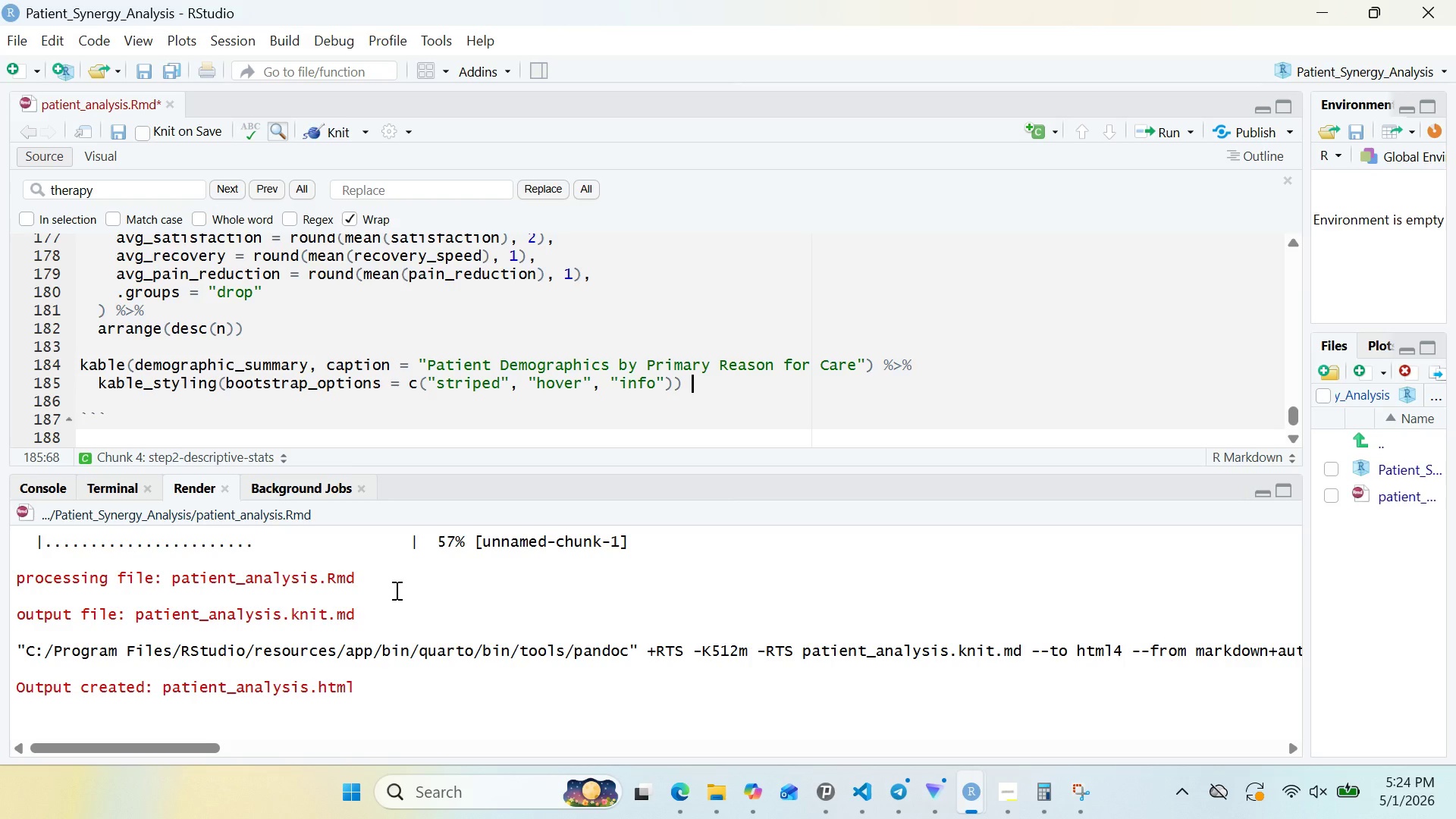 
hold_key(key=ShiftRight, duration=0.73)
 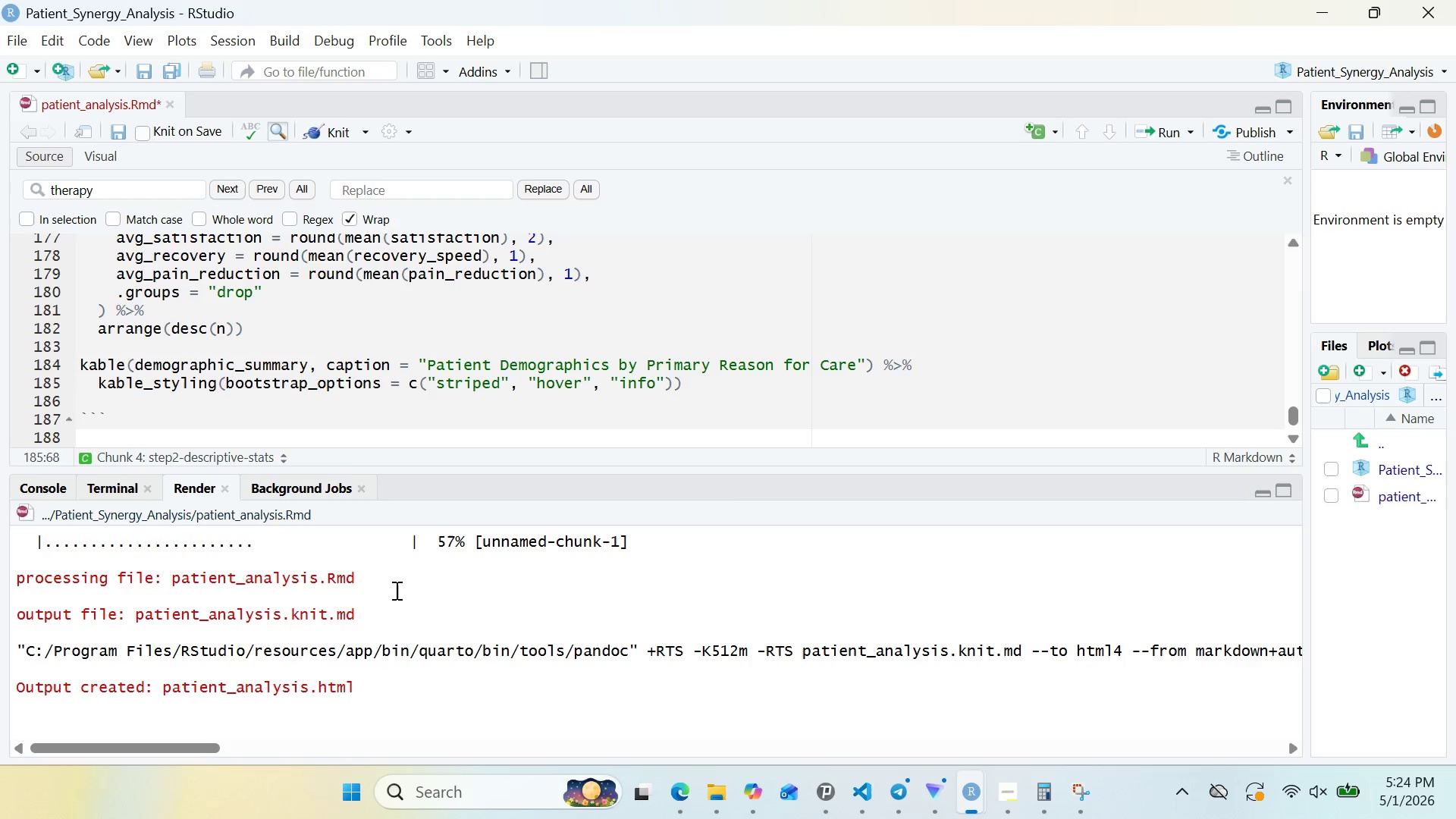 
key(Shift+5)
 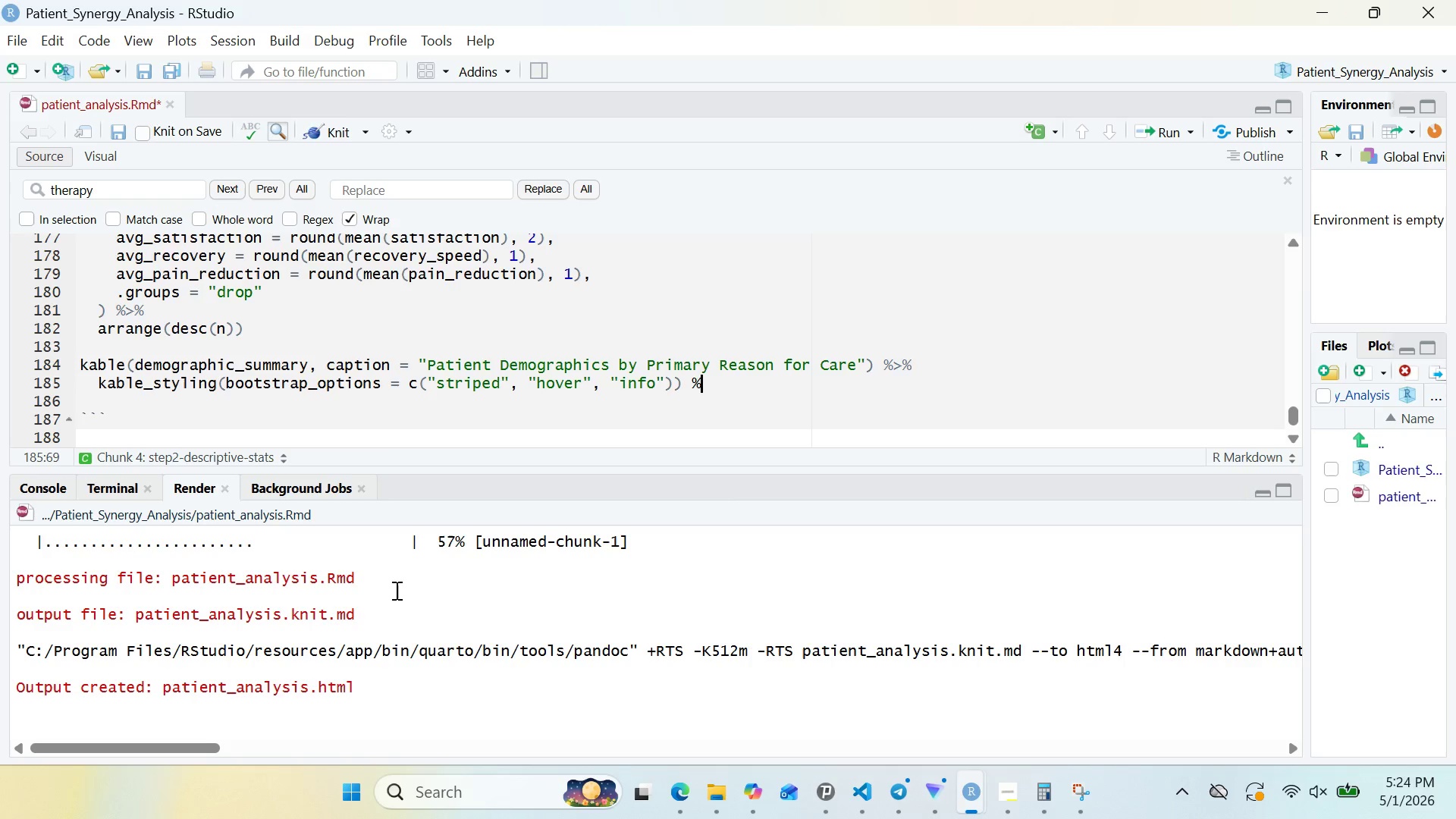 
key(Shift+Period)
 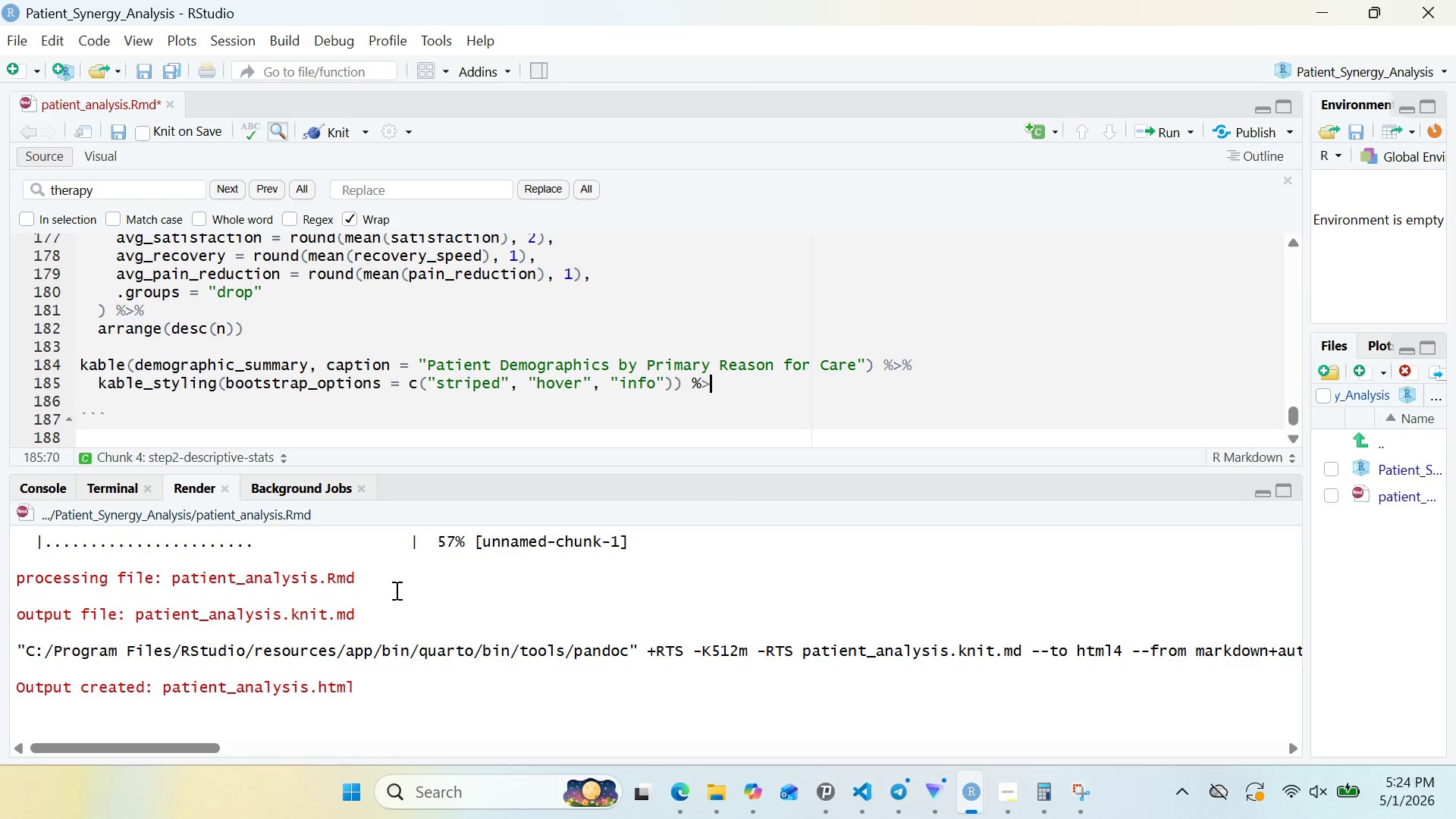 
key(Shift+ShiftLeft)
 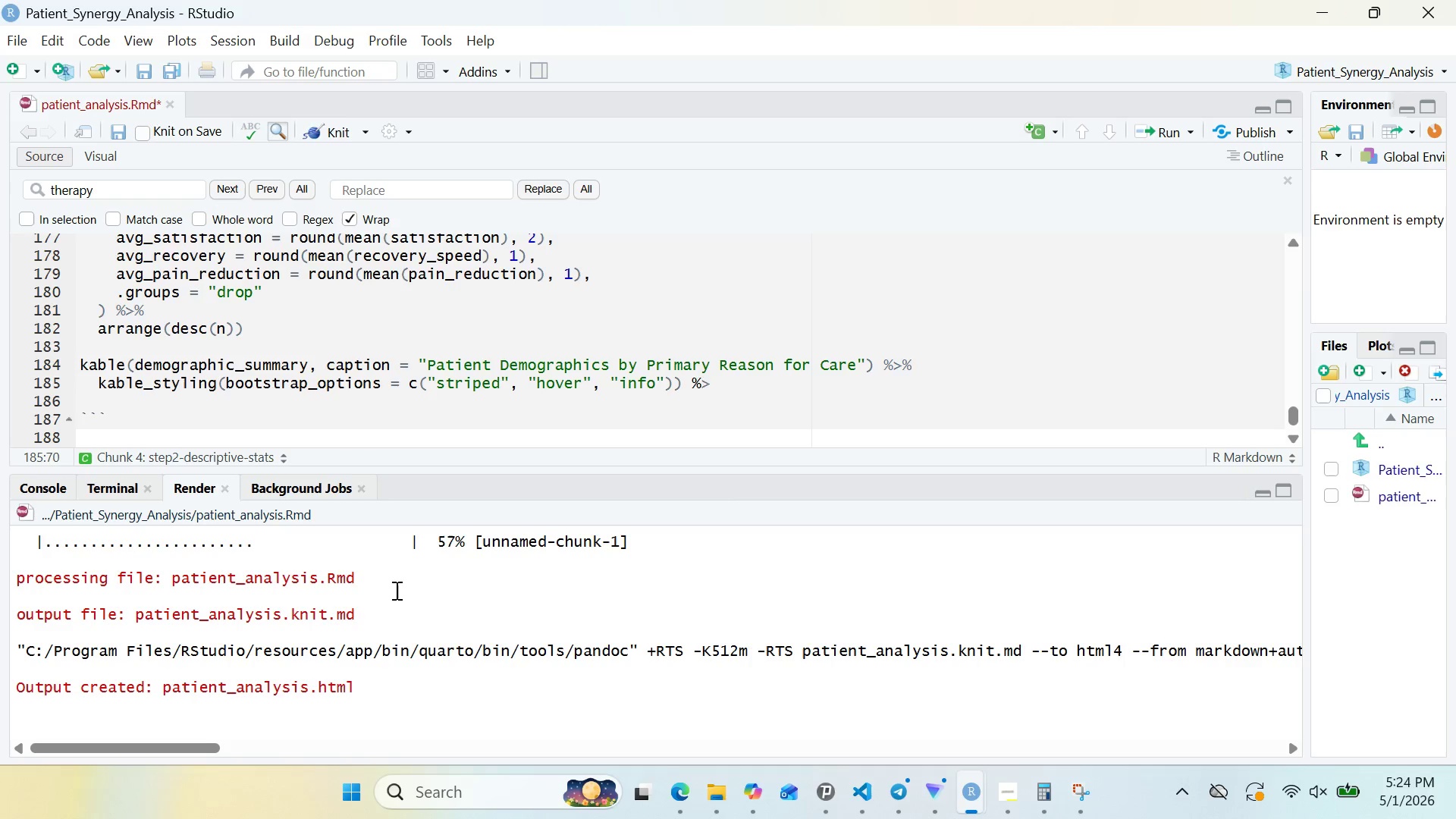 
key(Shift+5)
 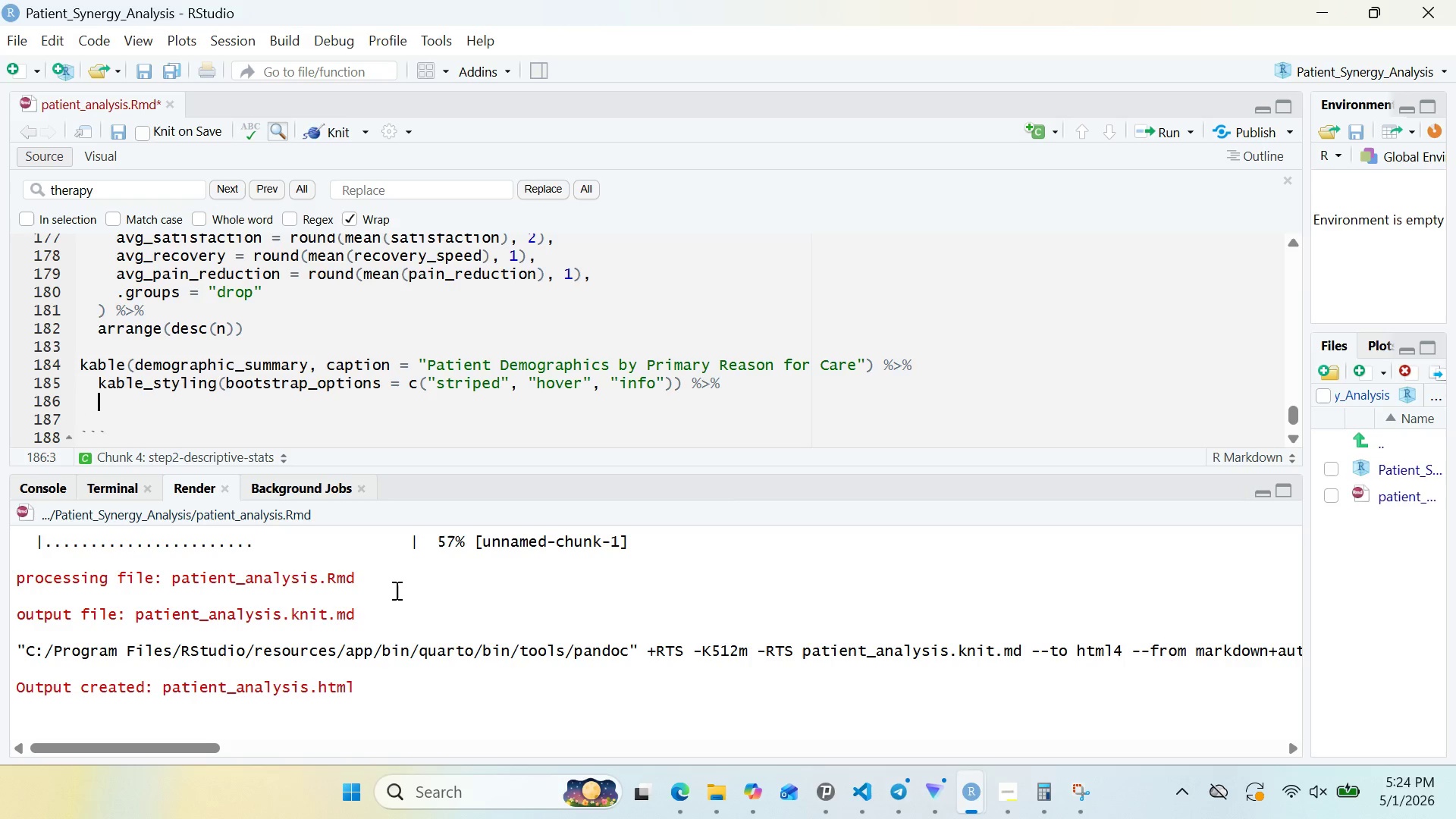 
key(Enter)
 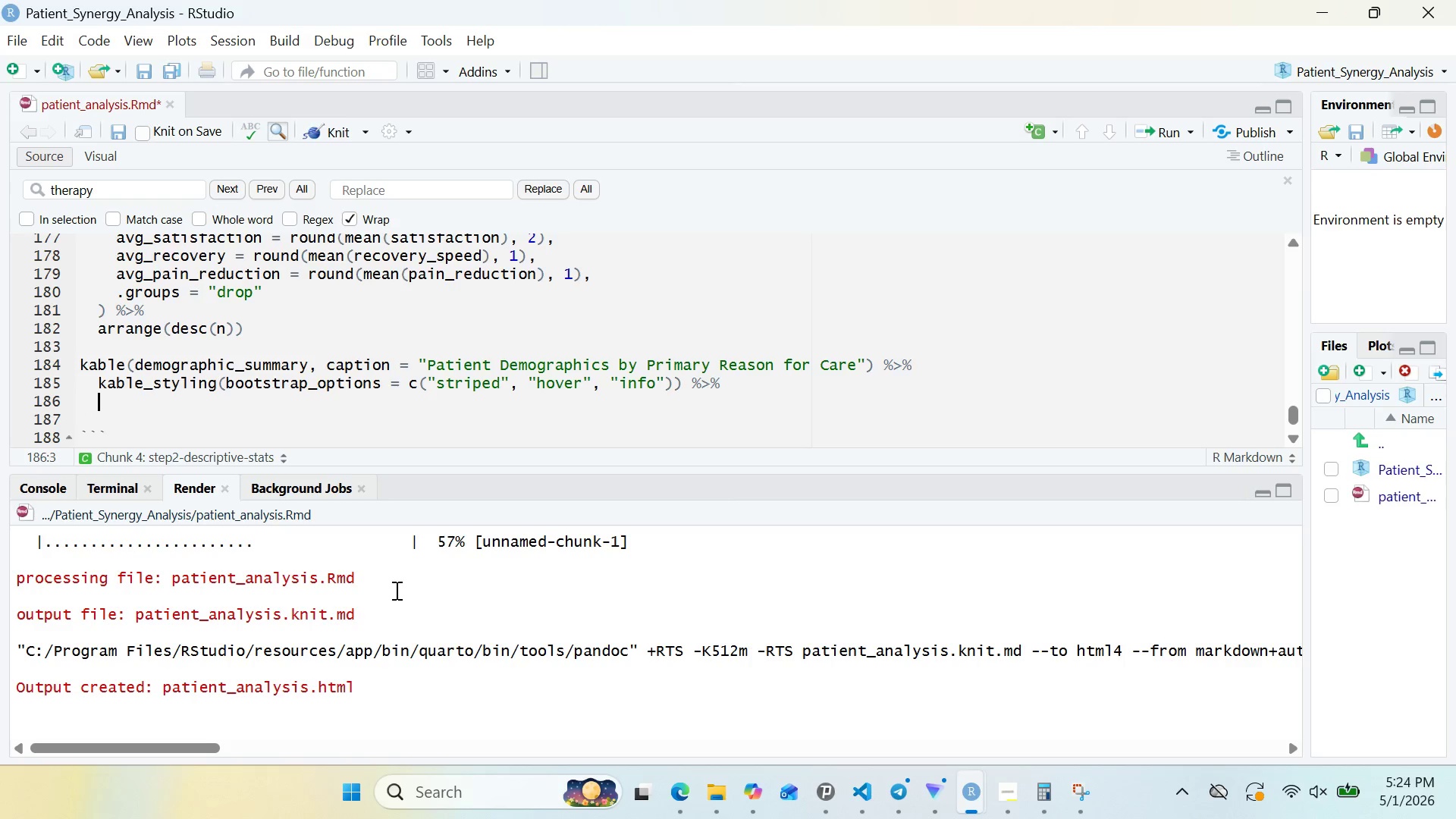 
type(row_)
 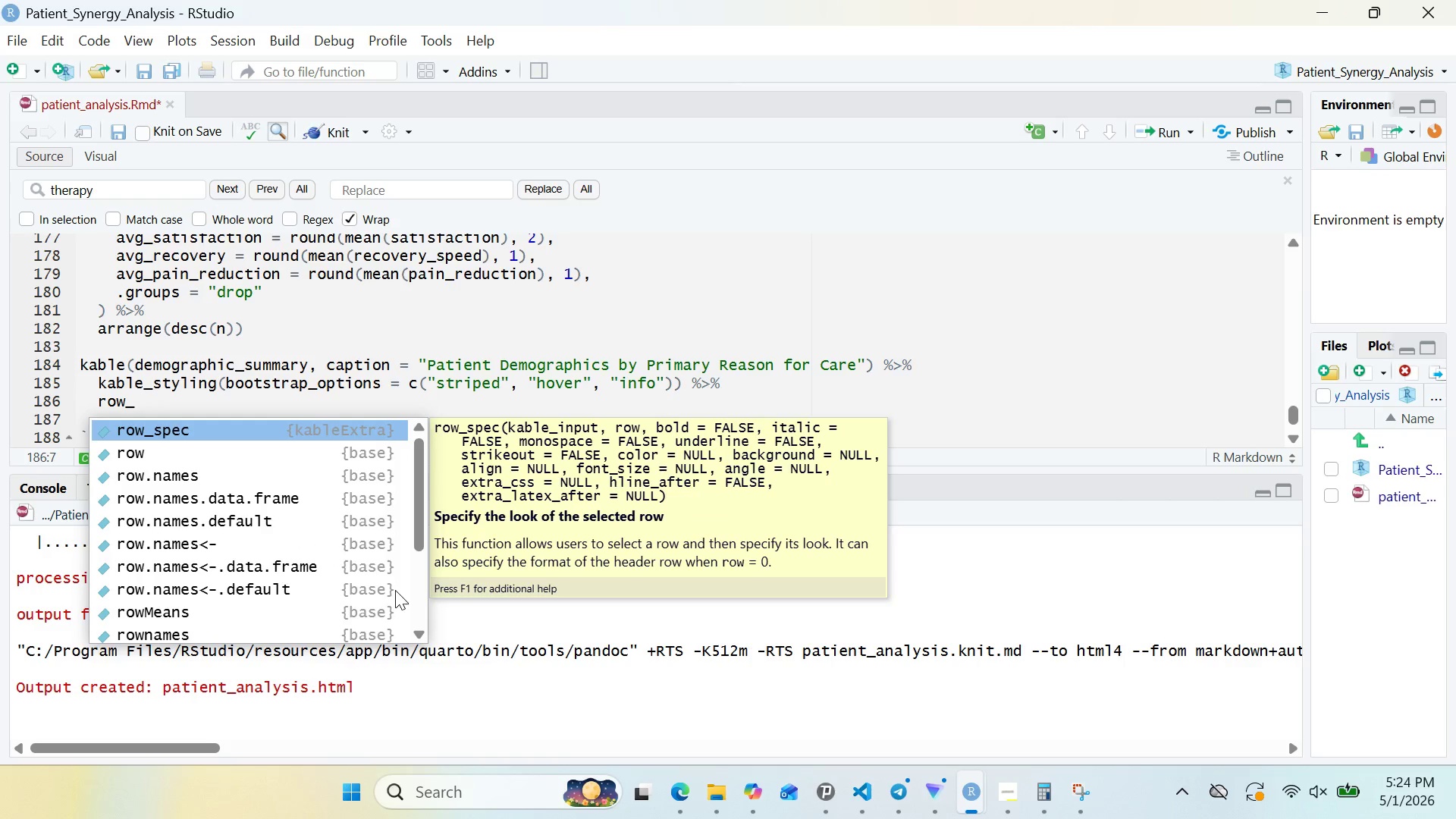 
key(Enter)
 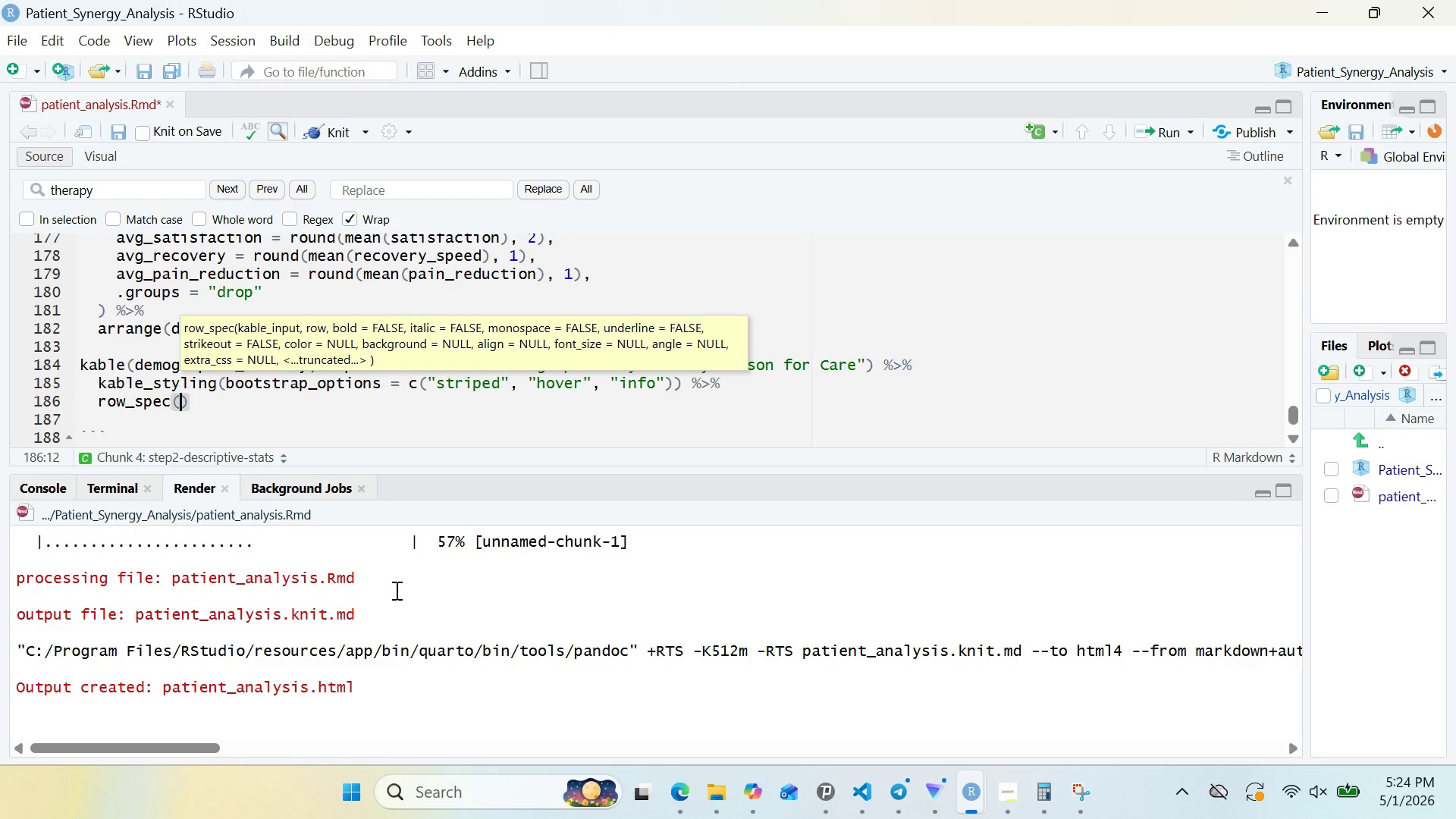 
type(0, bold = RUE)
 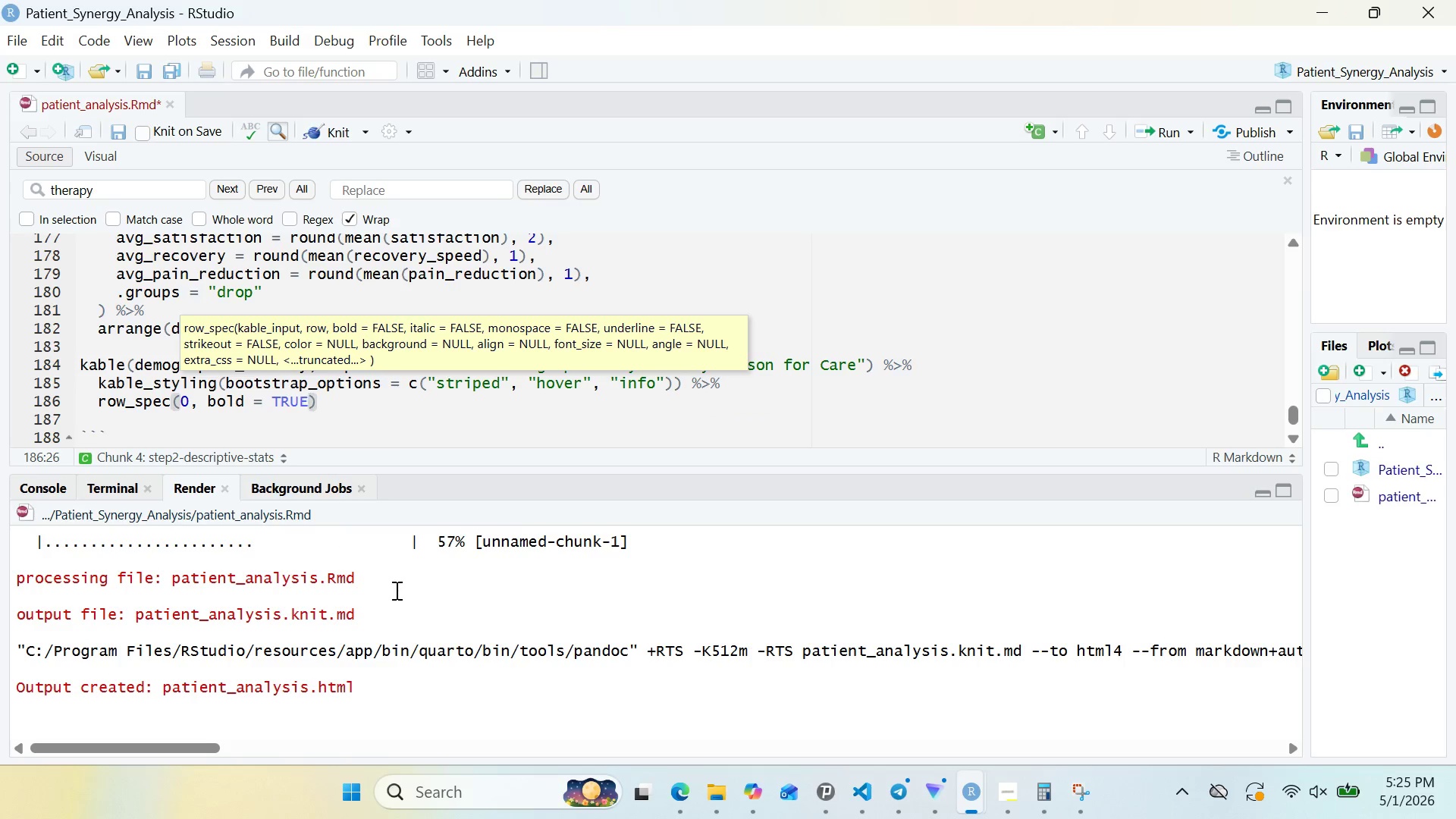 
hold_key(key=T, duration=0.36)
 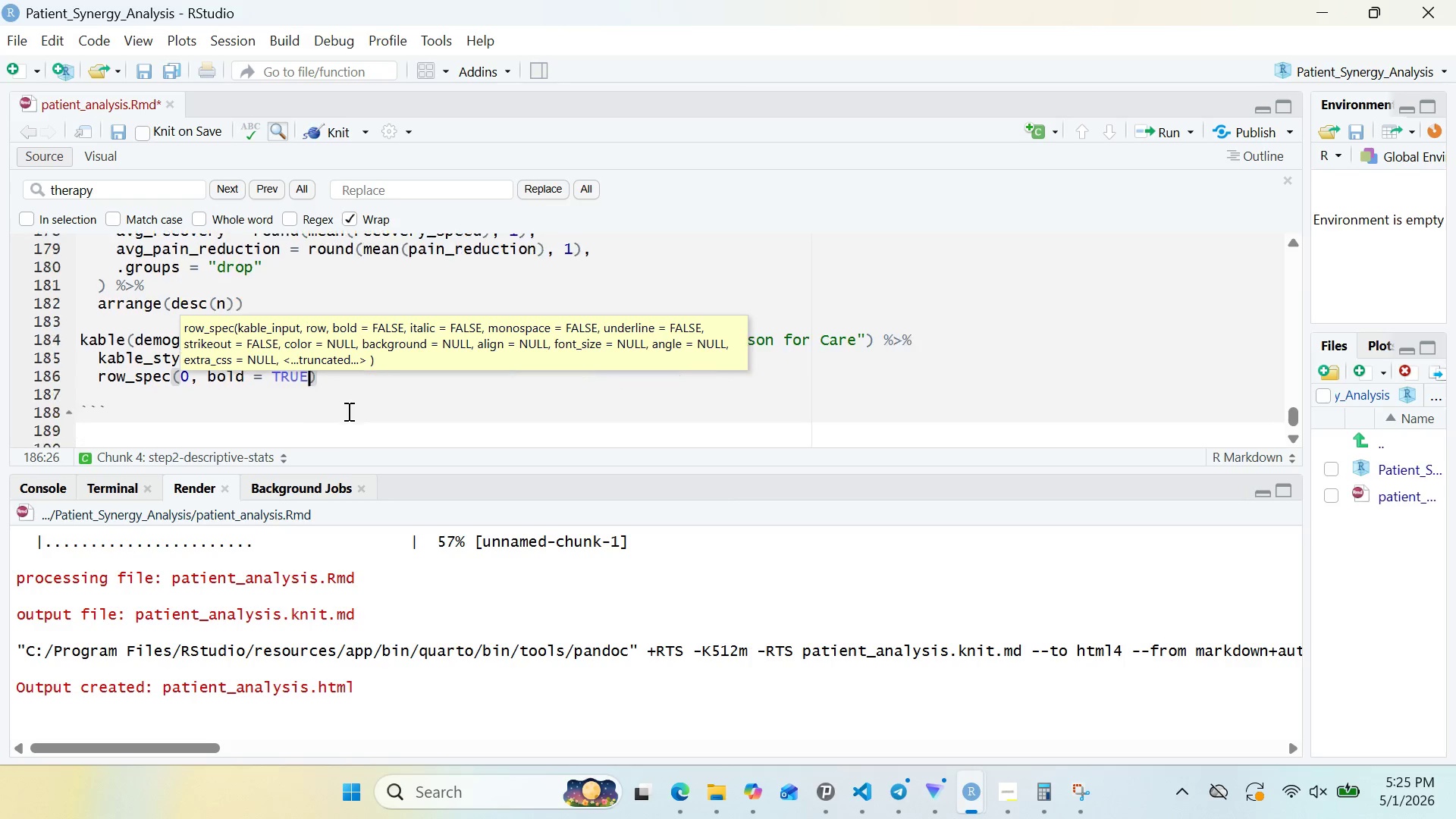 
left_click([85, 381])
 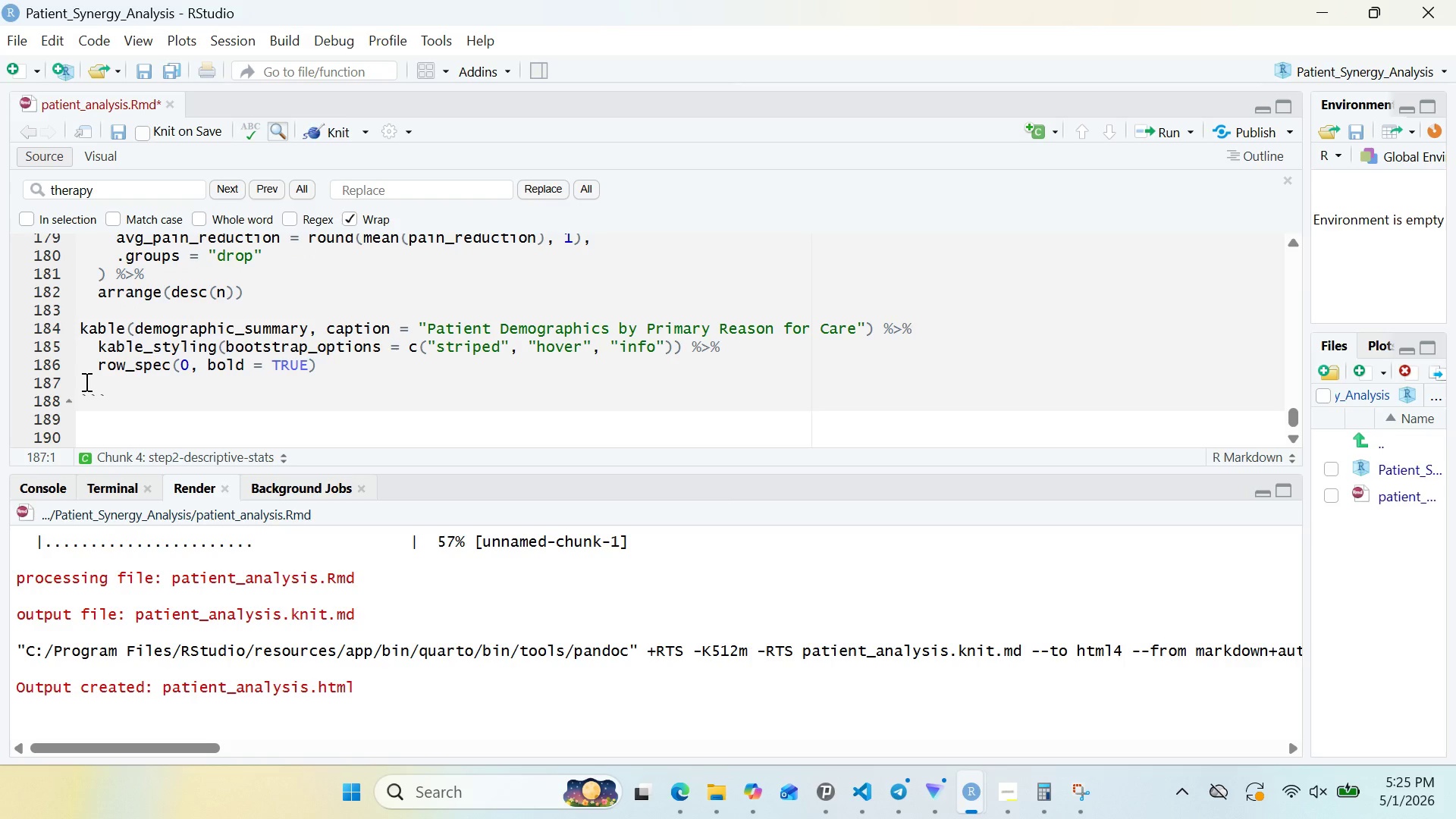 
key(Enter)
 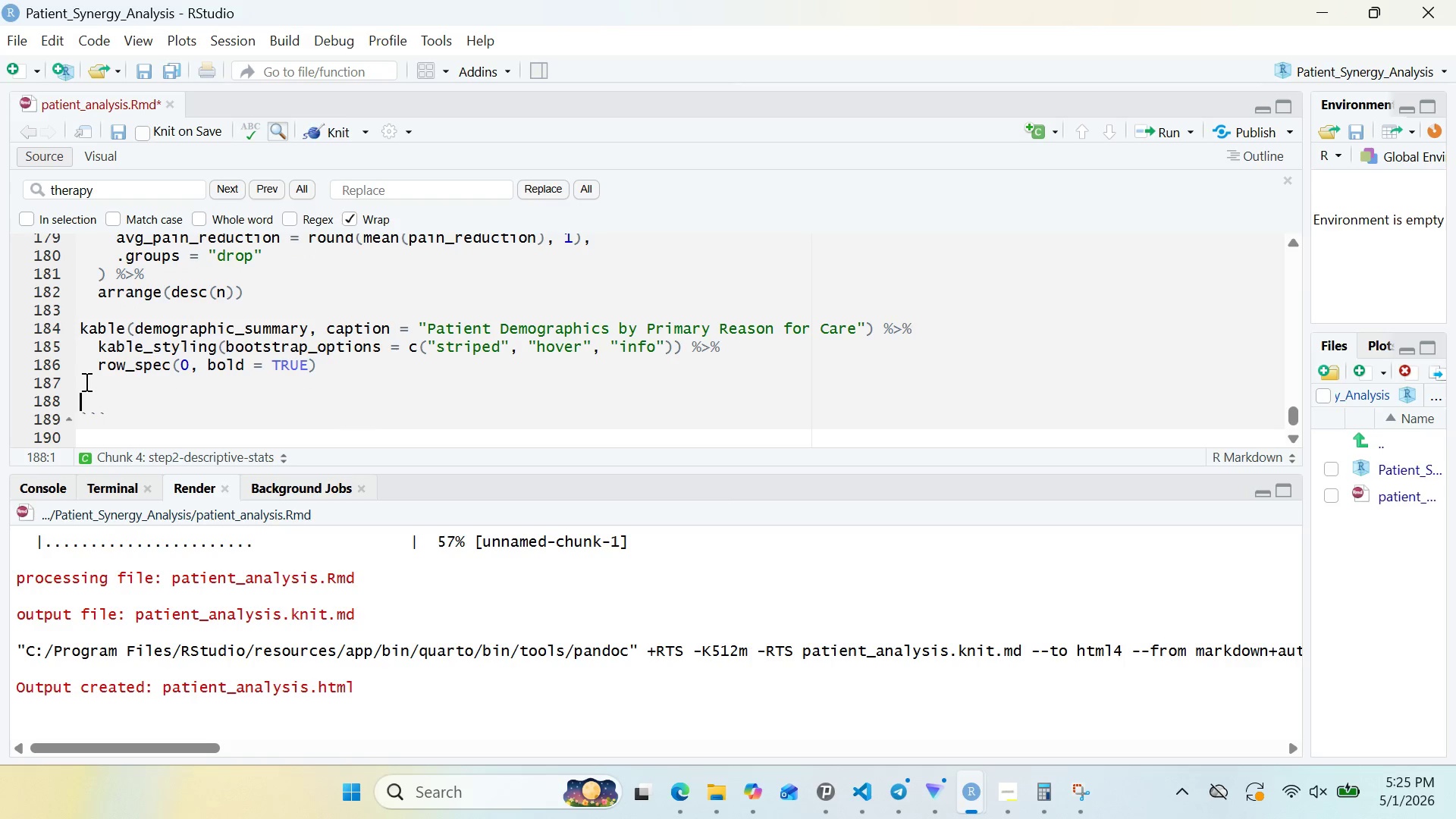 
type(# Ae distribution visualization)
 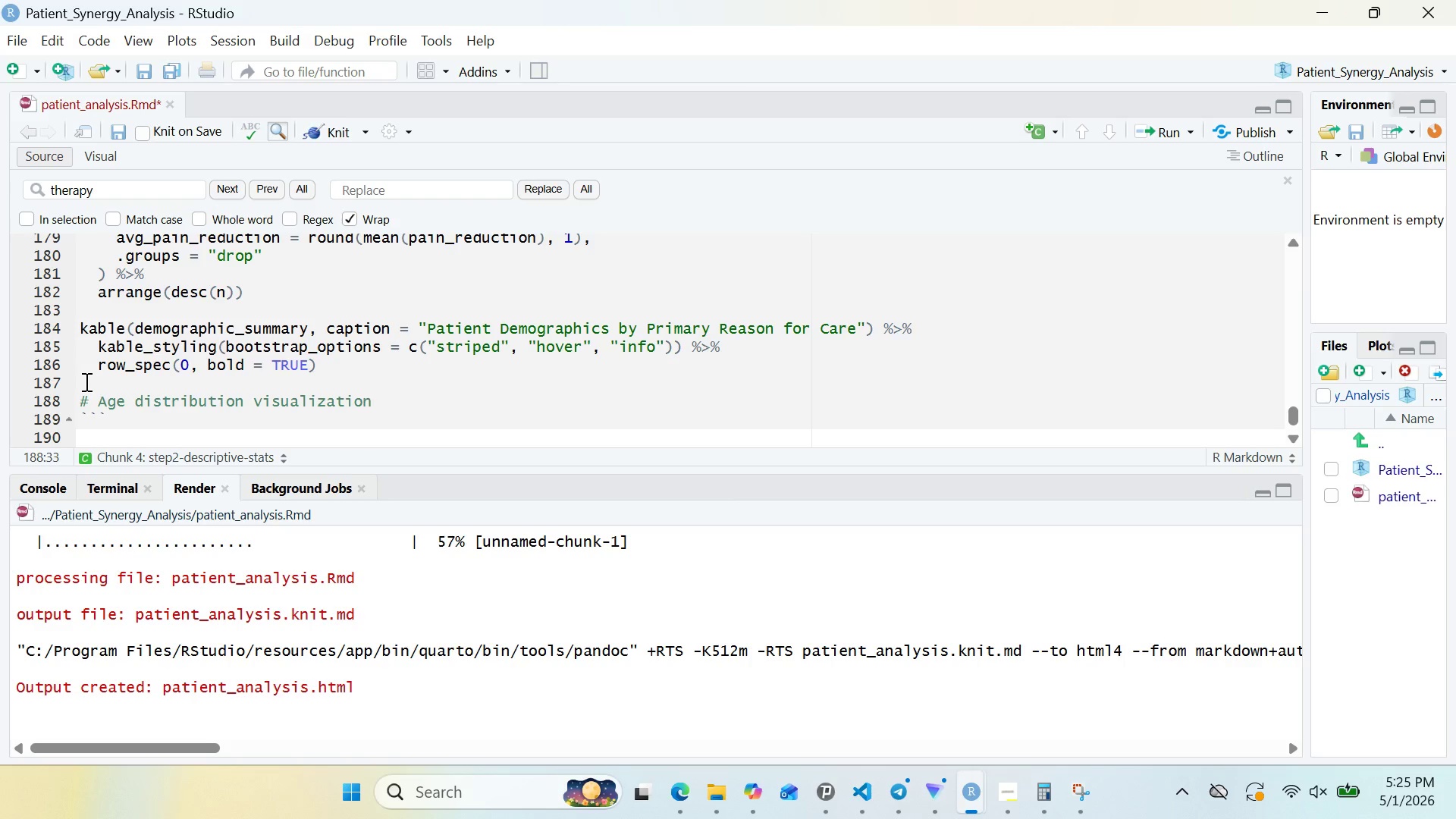 
hold_key(key=G, duration=0.31)
 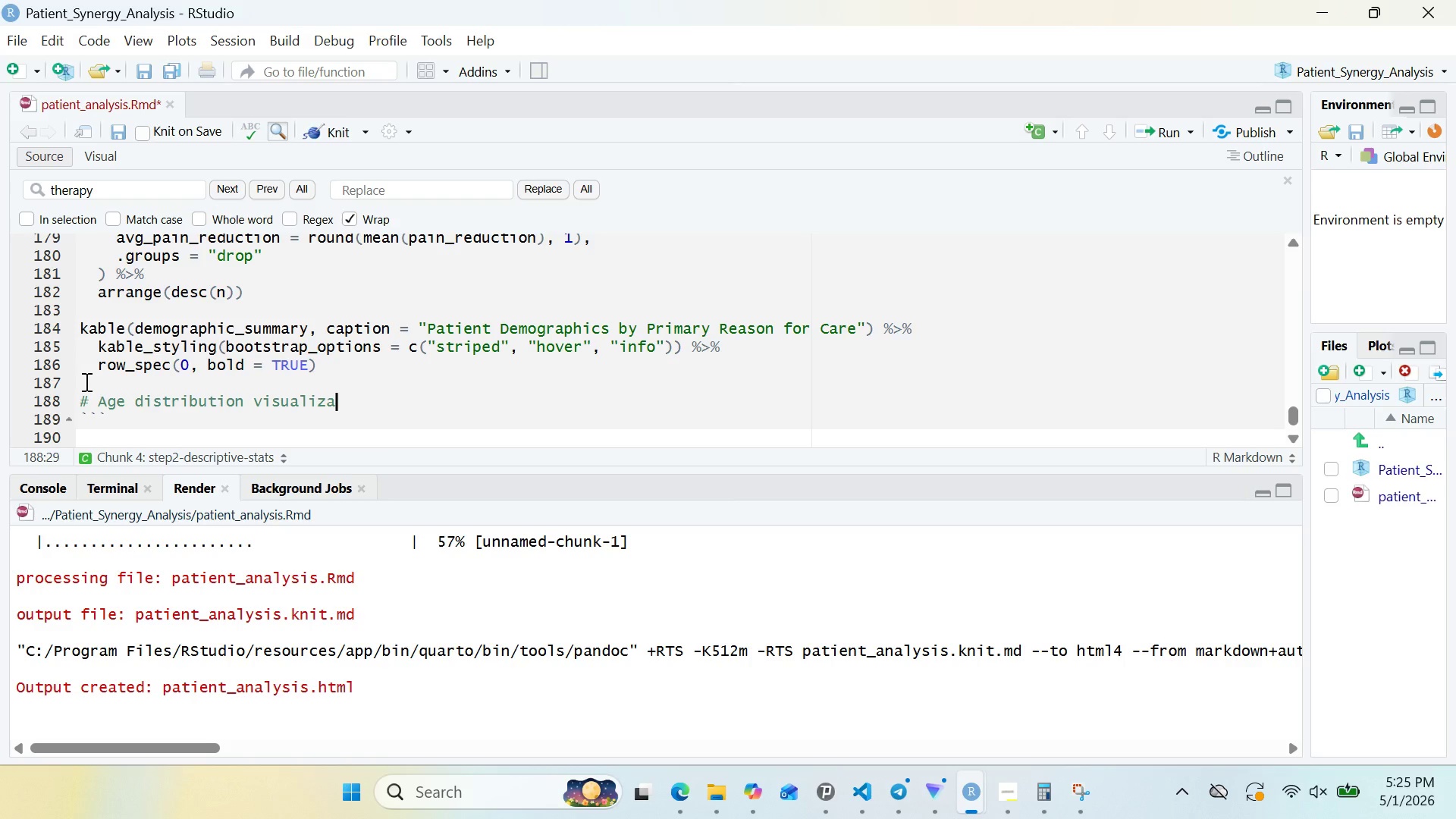 
key(Enter)
 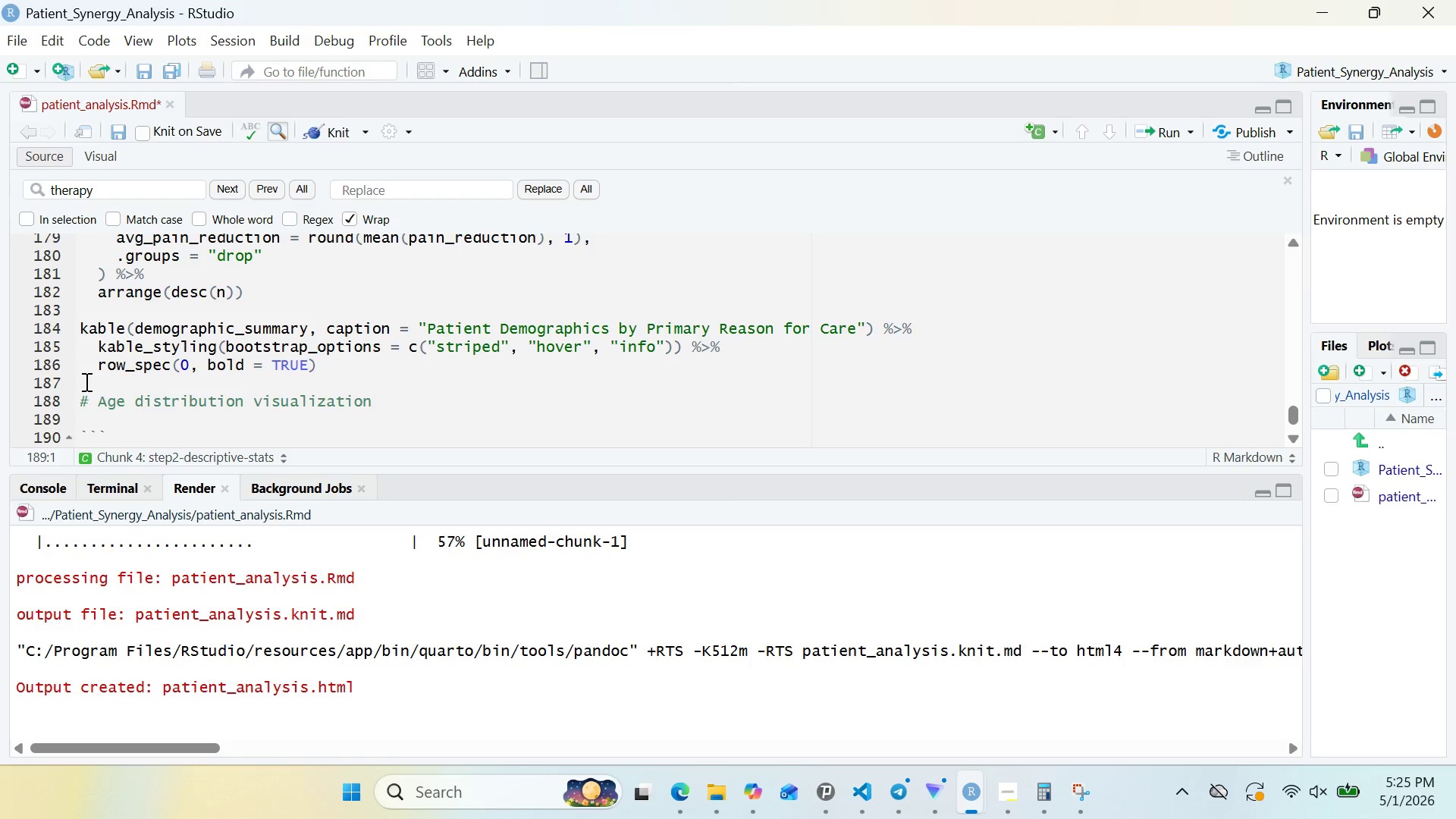 
type(ae_plot <_ )
key(Backspace)
key(Backspace)
type(- ggplot(patient_dt)
 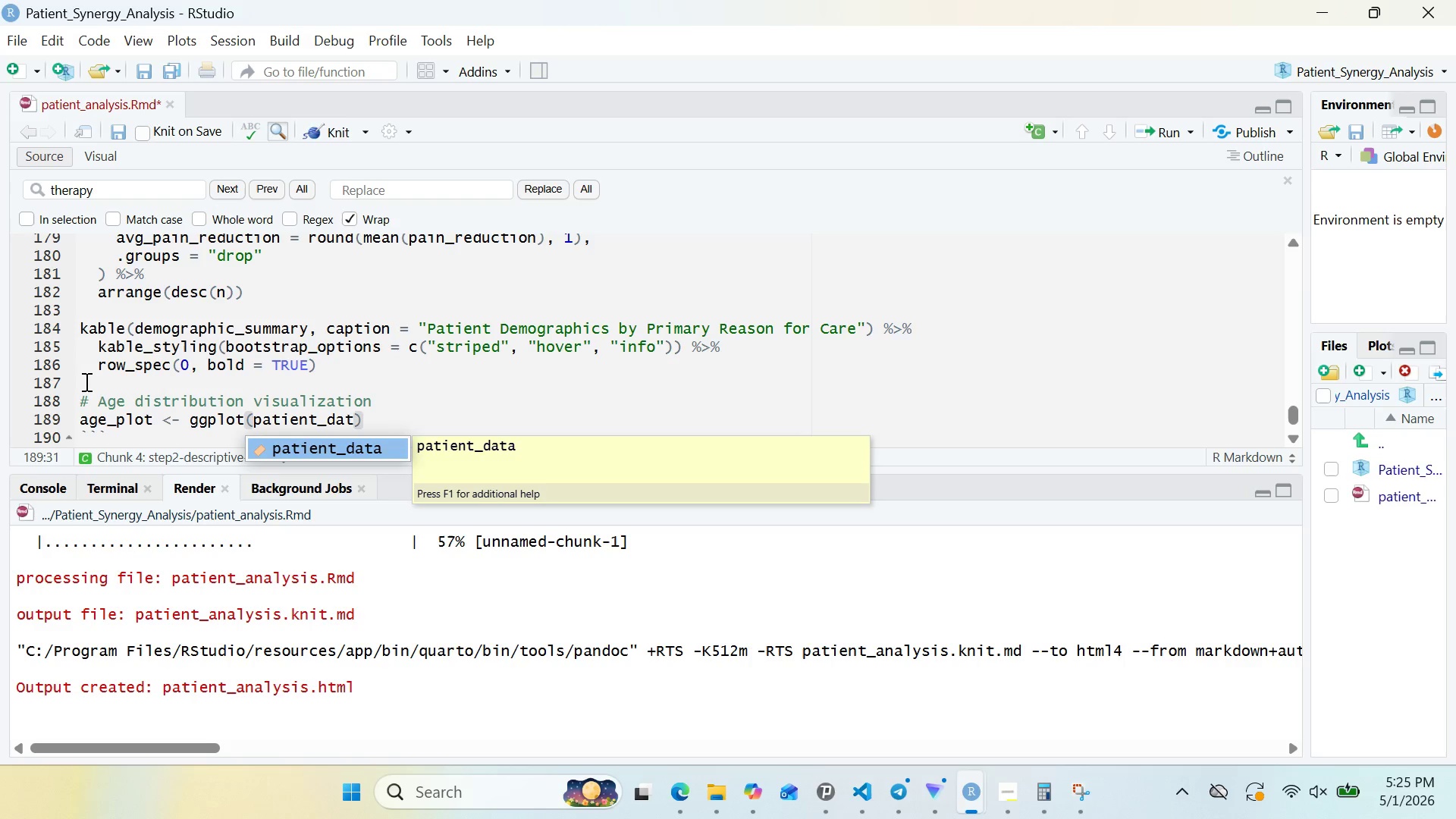 
 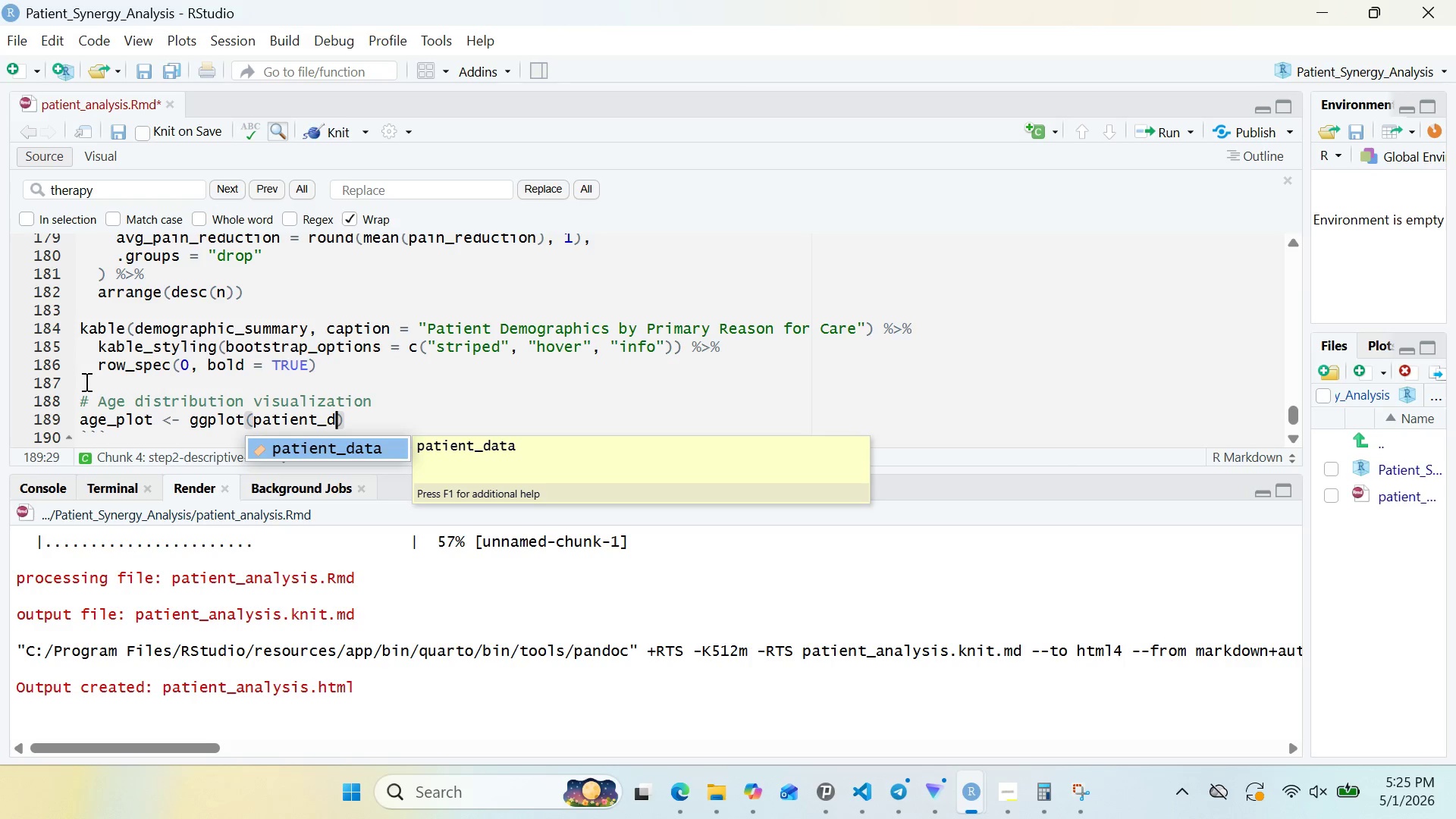 
hold_key(key=A, duration=0.31)
 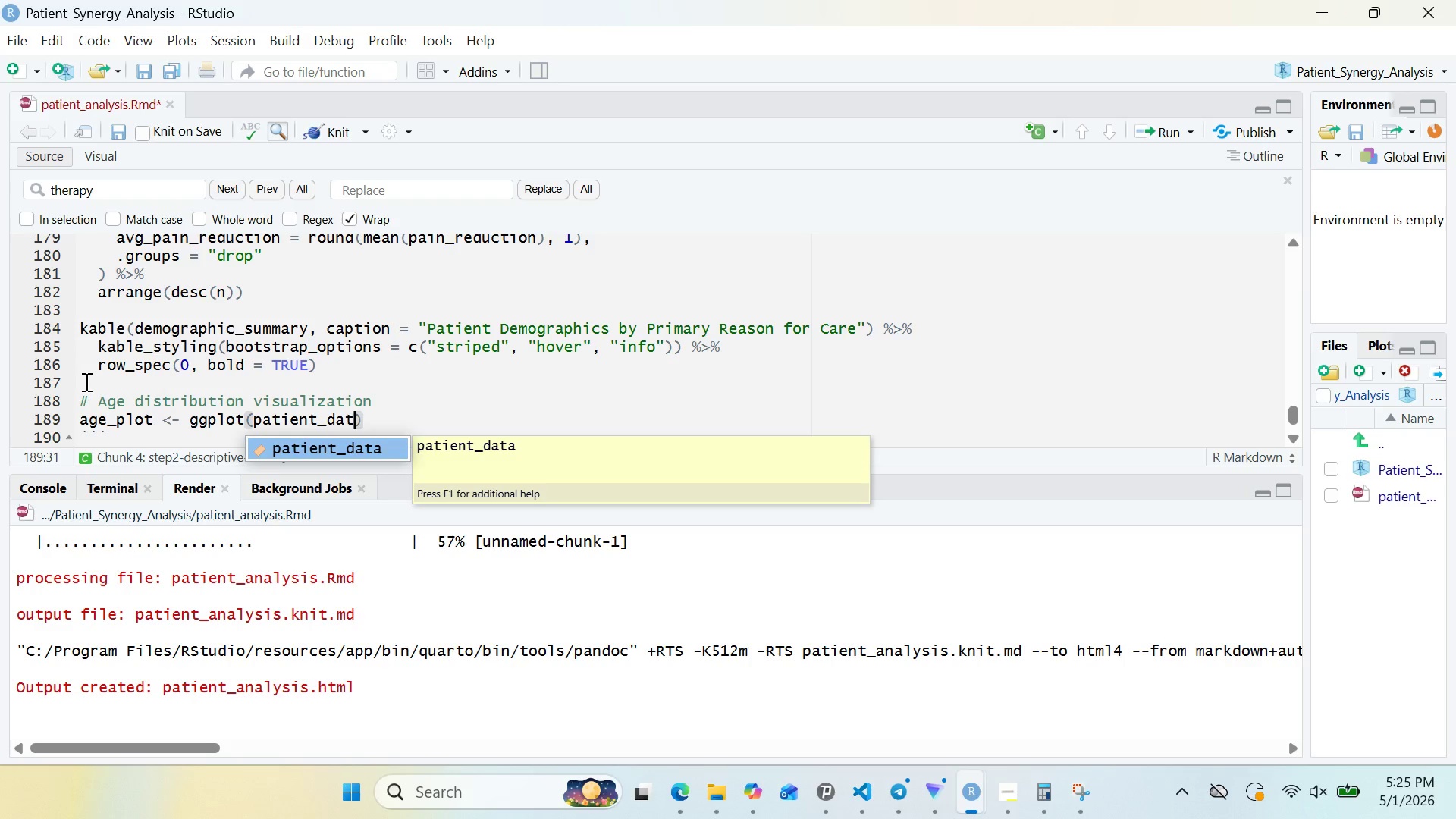 
key(Enter)
 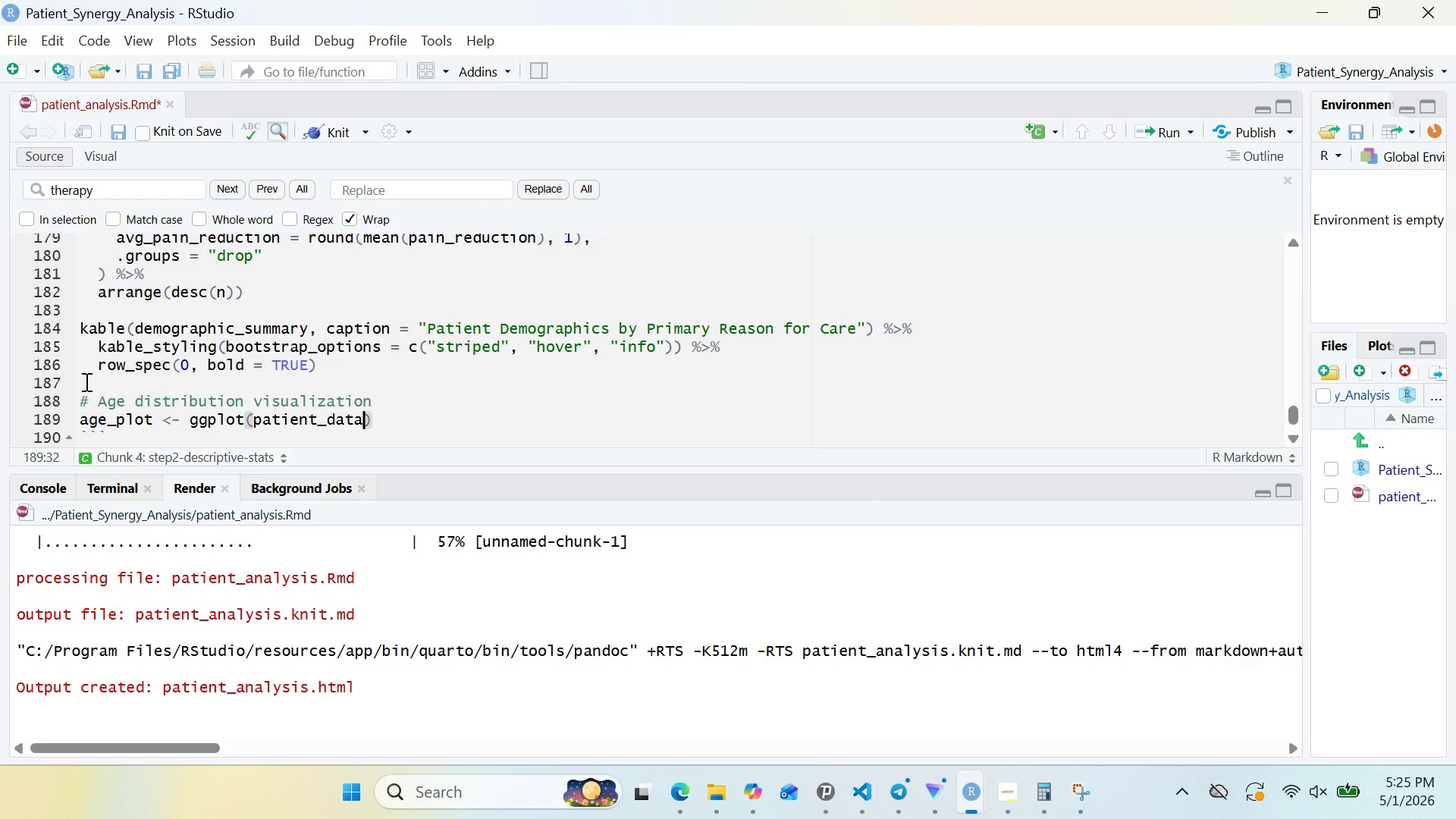 
type(, aes)
 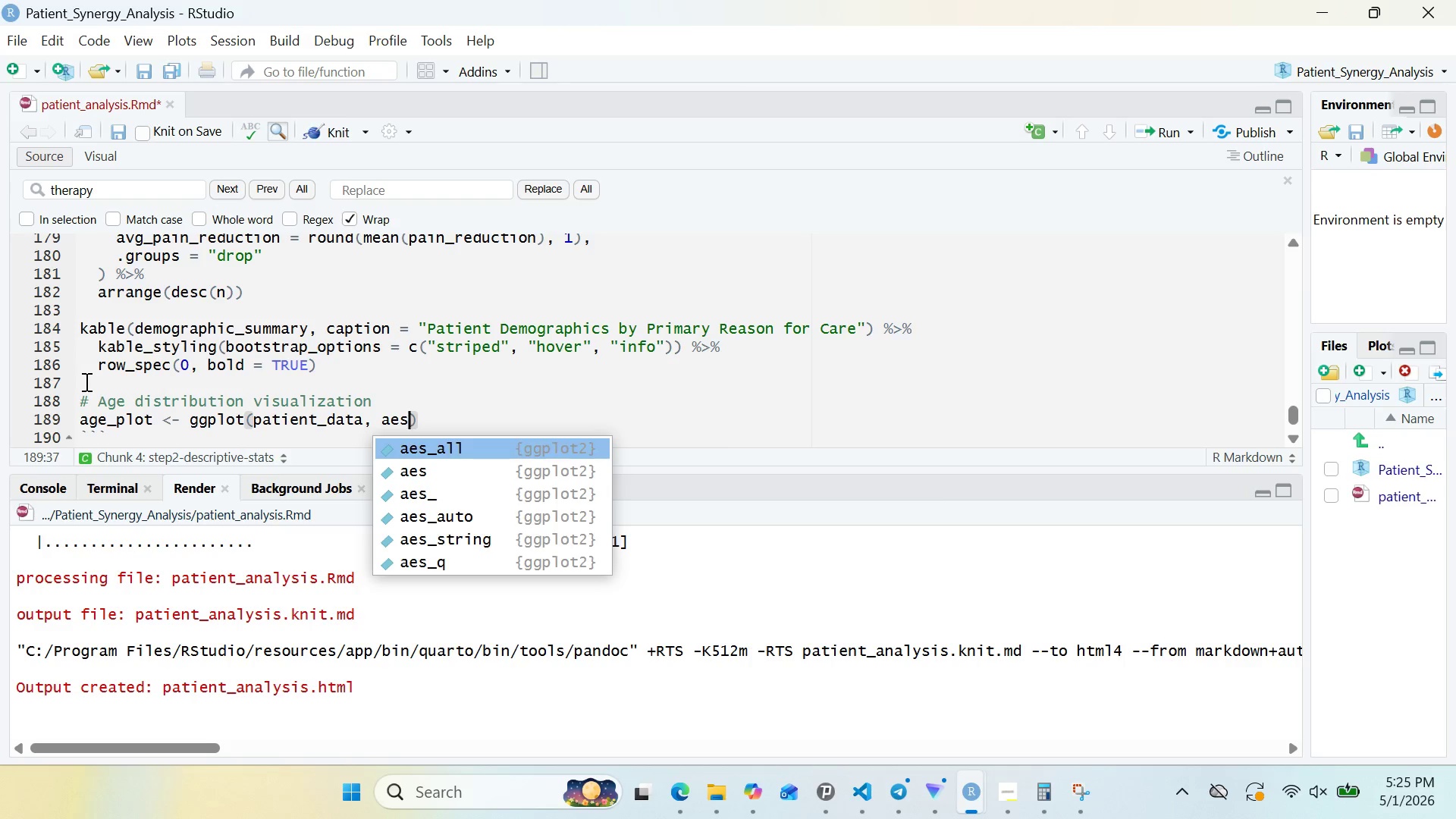 
key(Enter)
 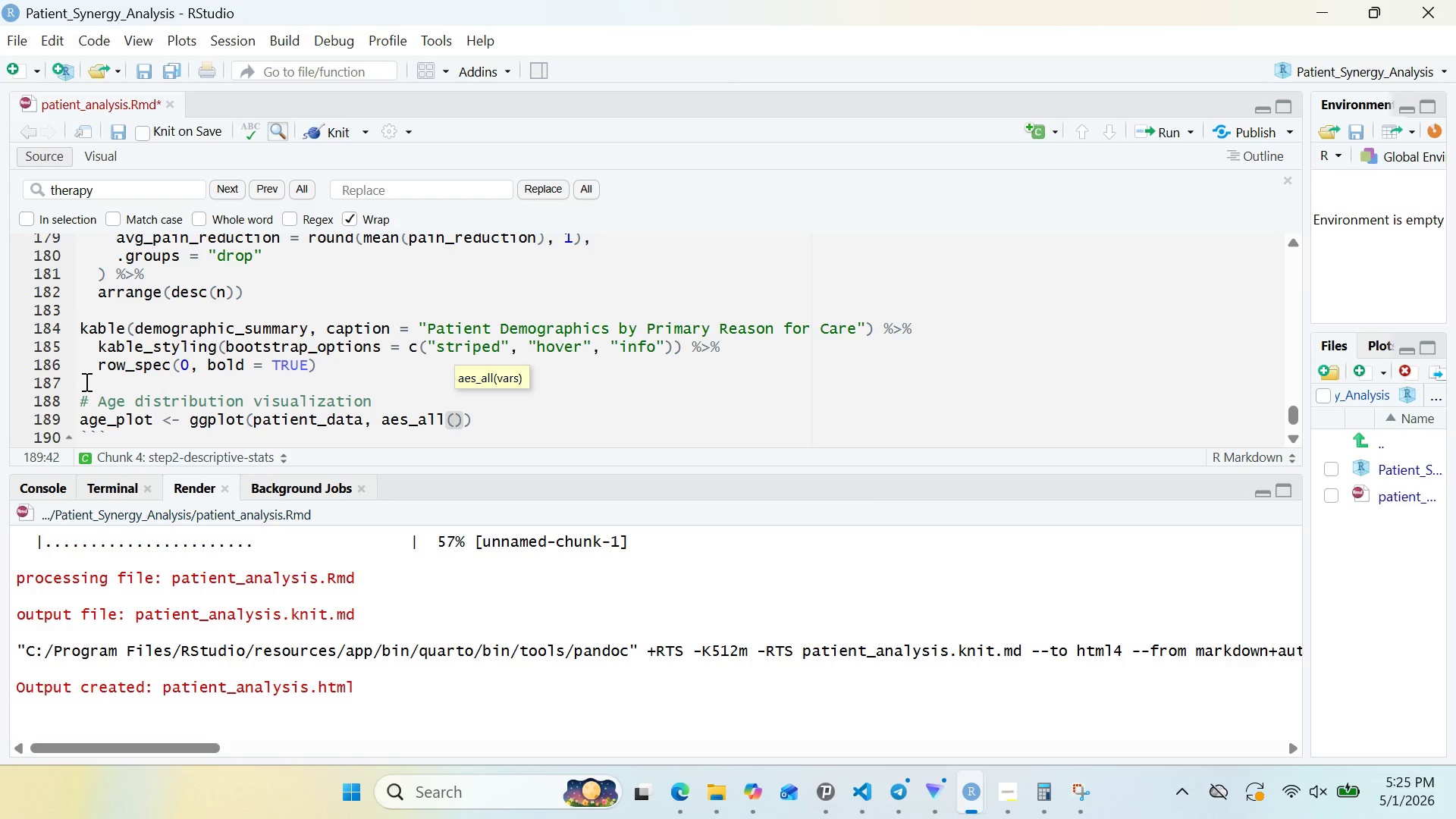 
key(ArrowLeft)
 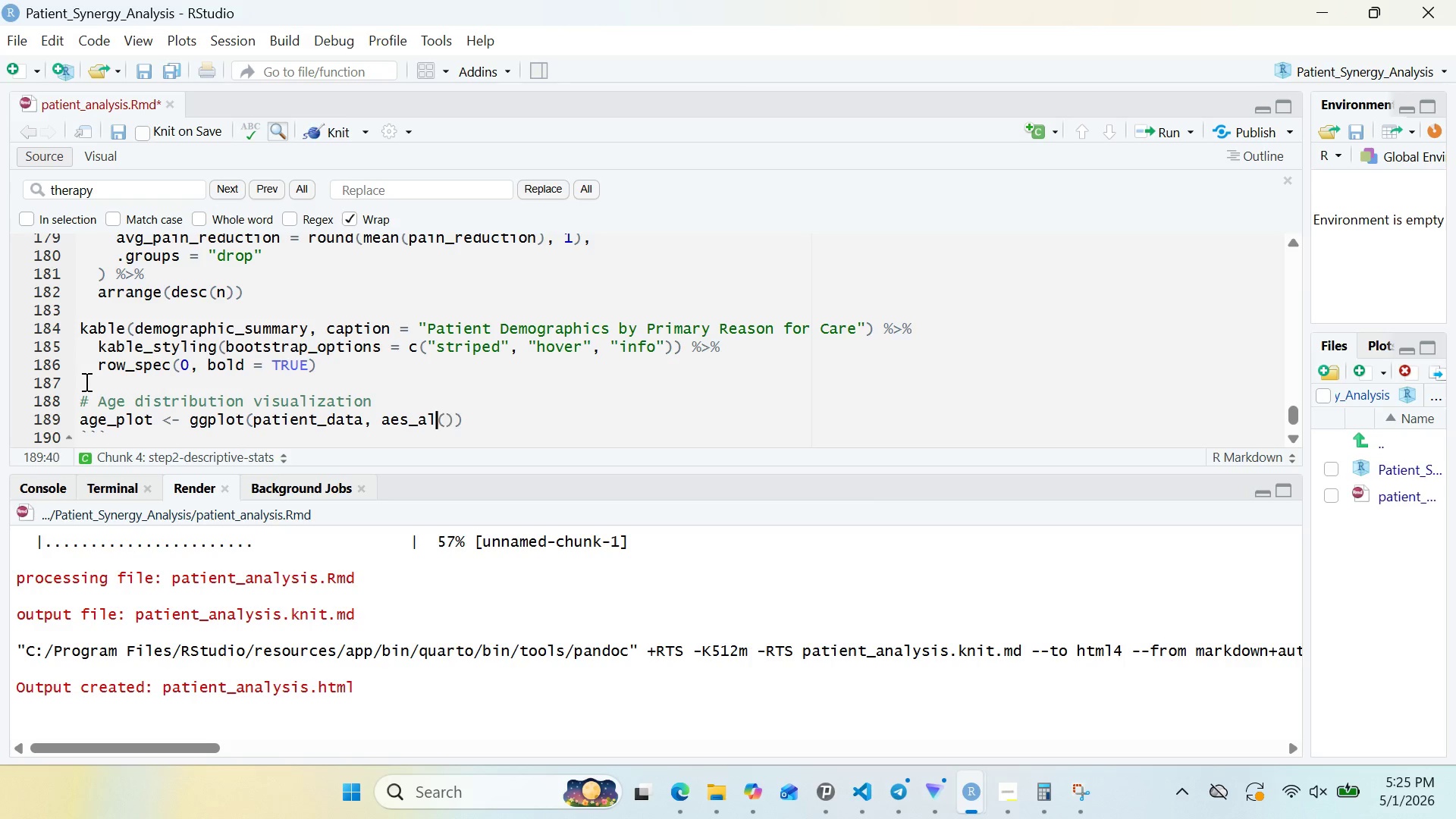 
key(Backspace)
 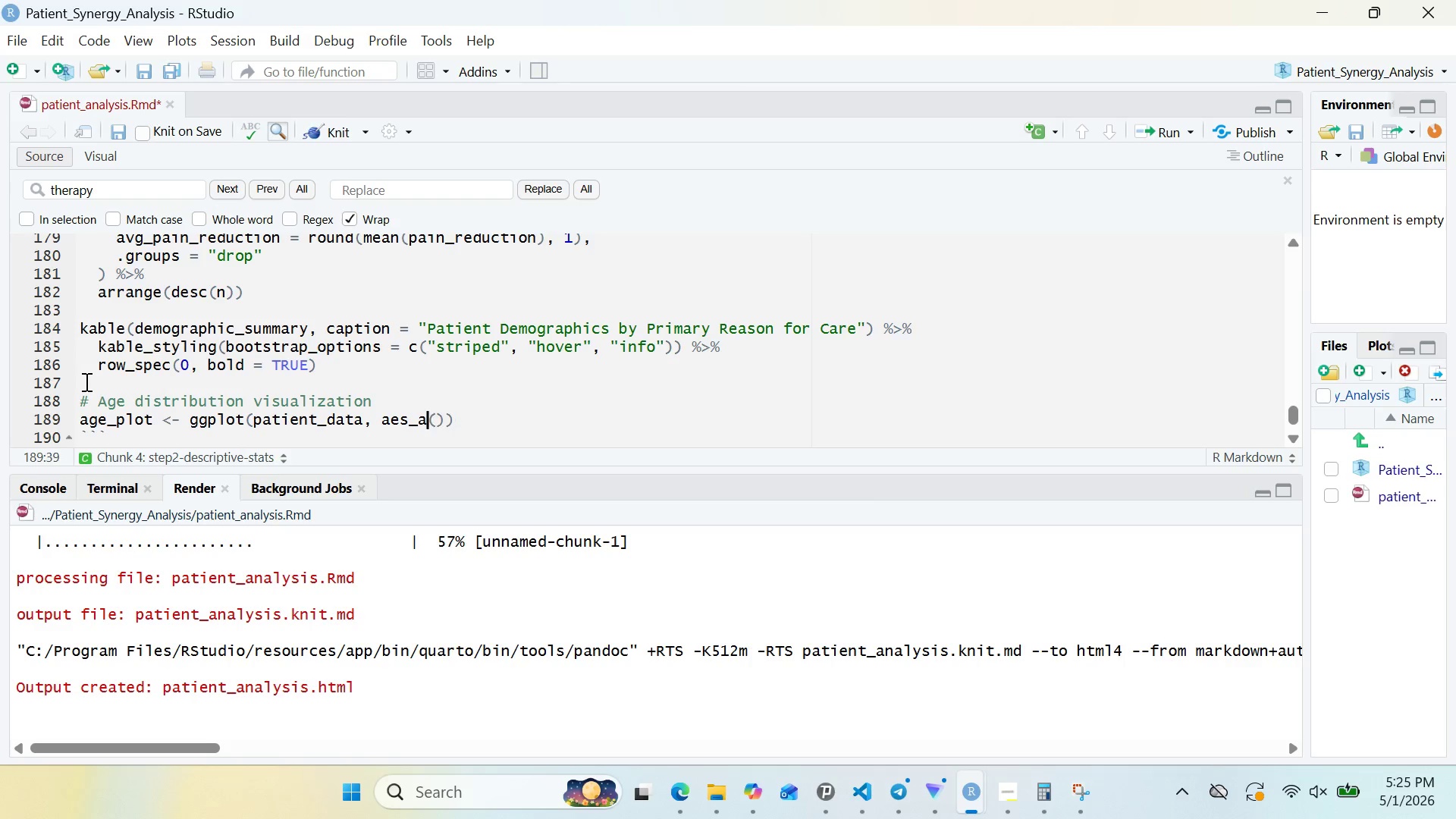 
key(Backspace)
 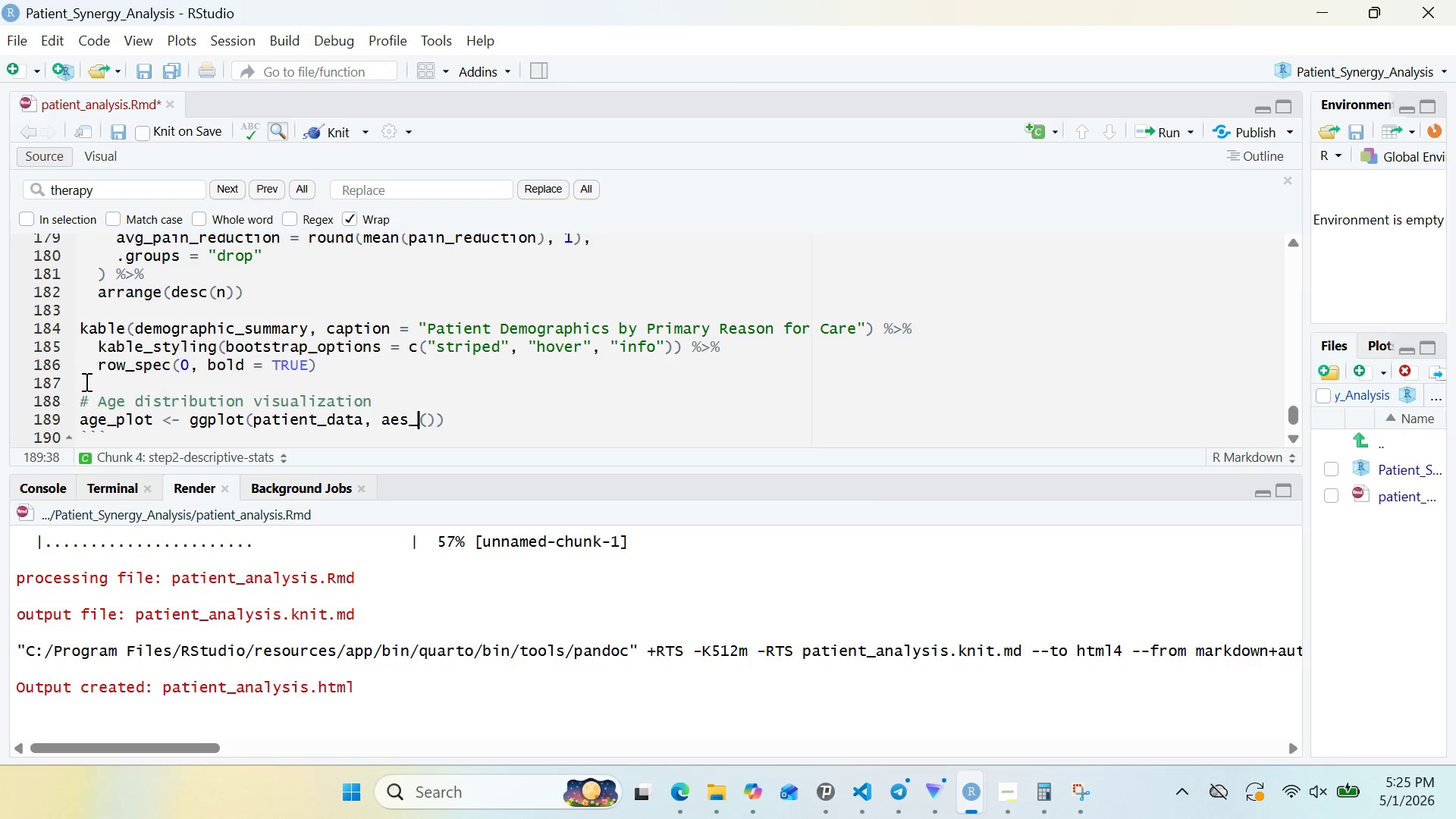 
key(Backspace)
 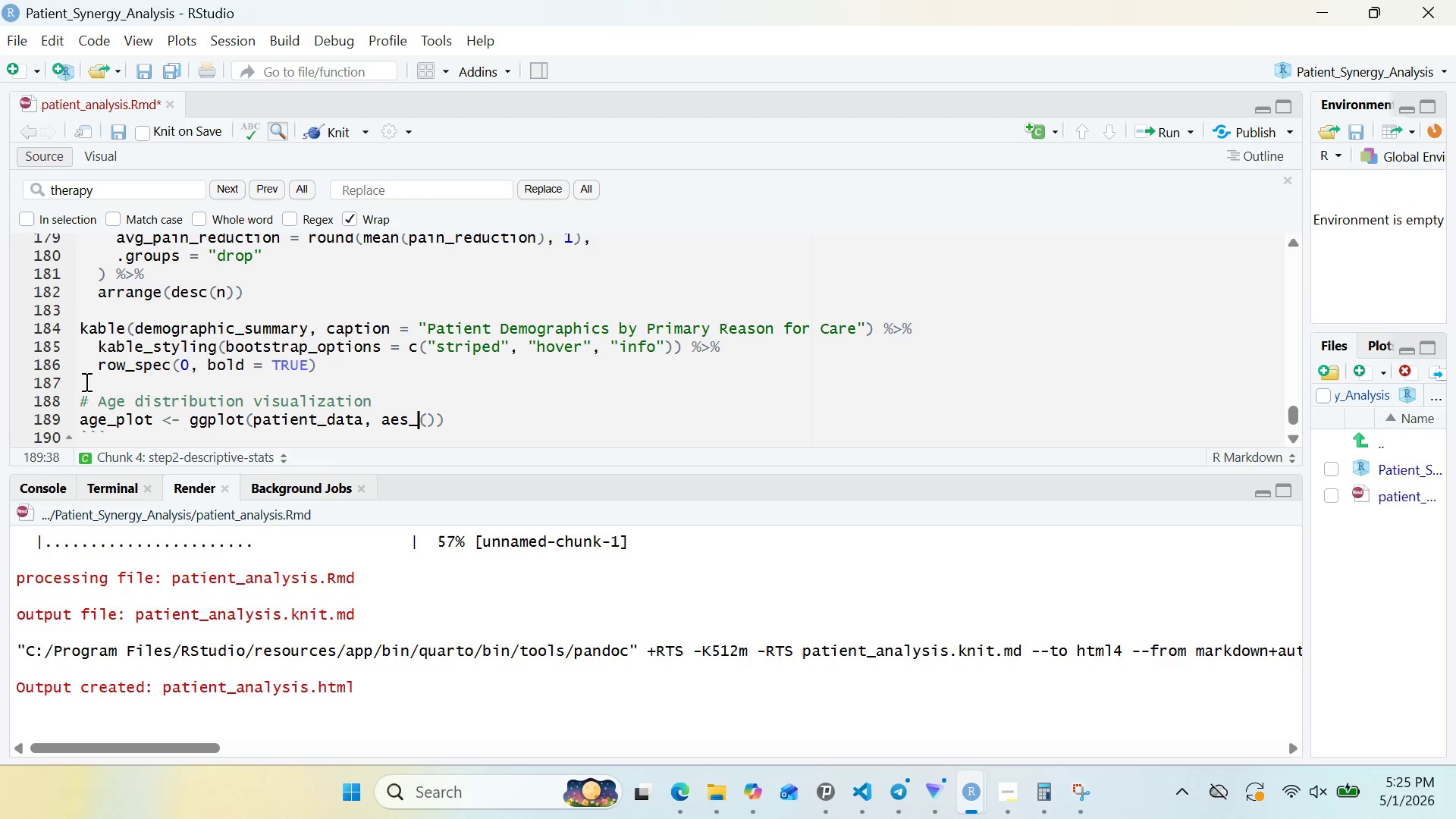 
key(Backspace)
 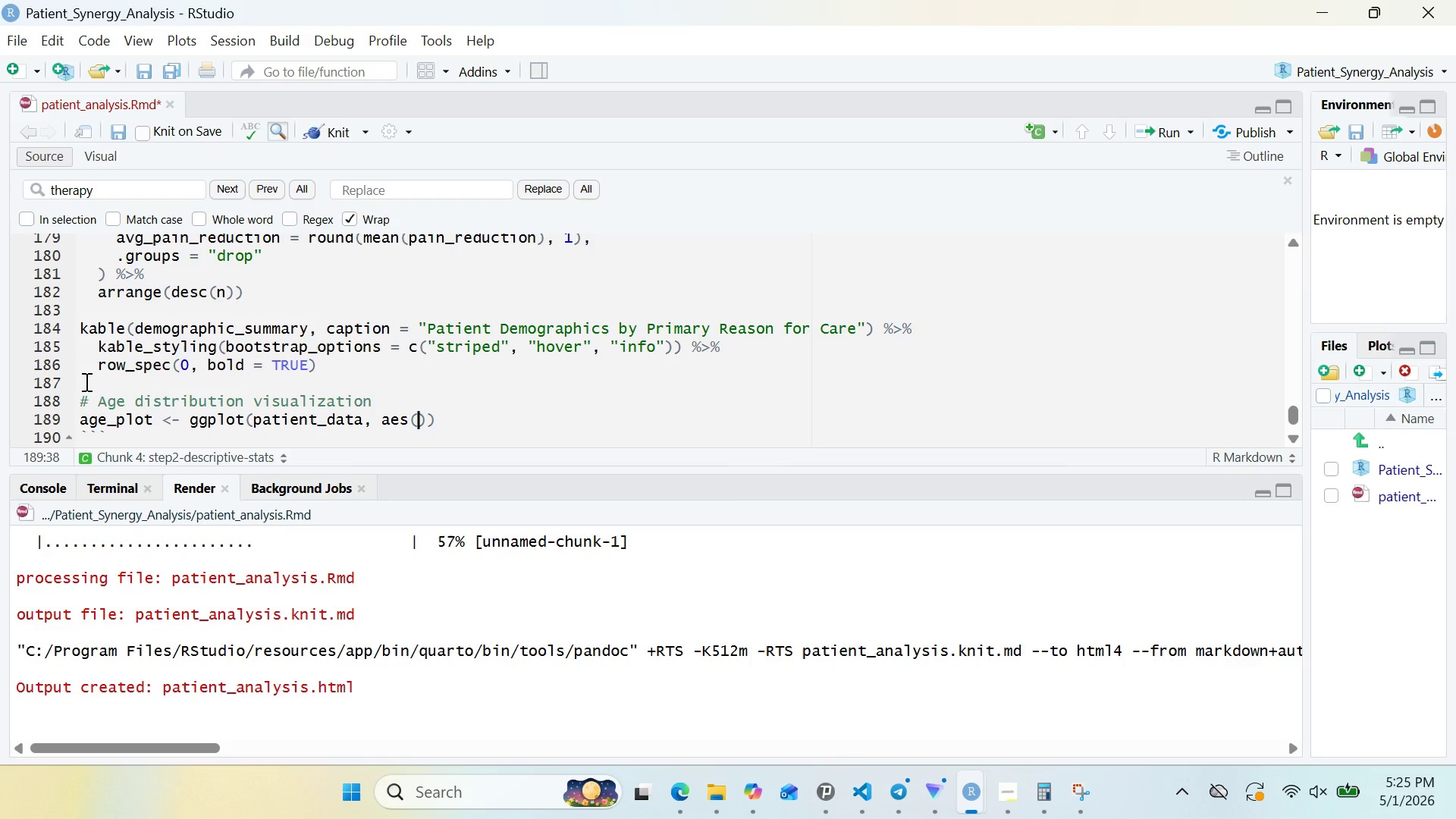 
key(ArrowRight)
 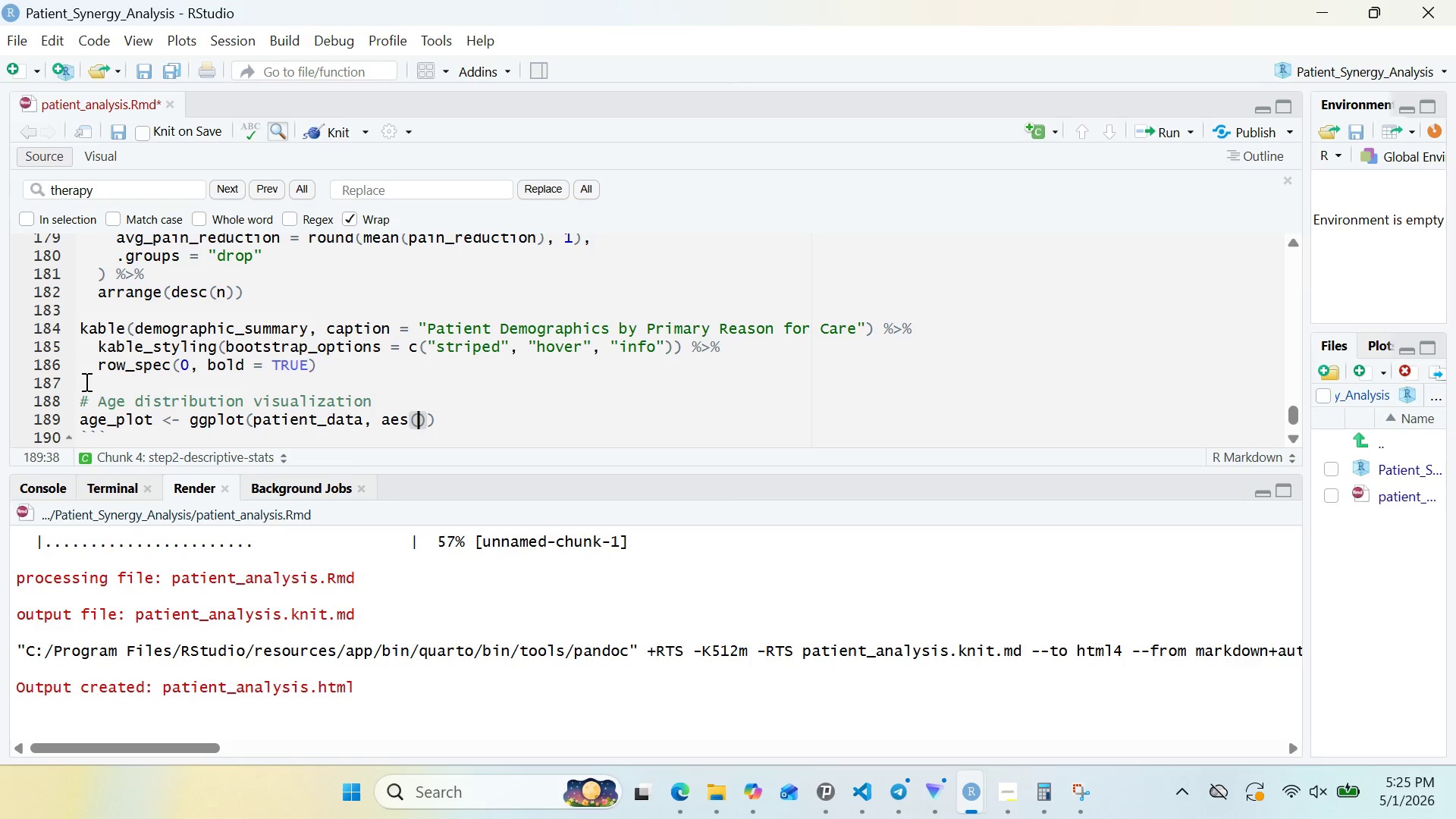 
type(x = age, fill = primry_reasn)
 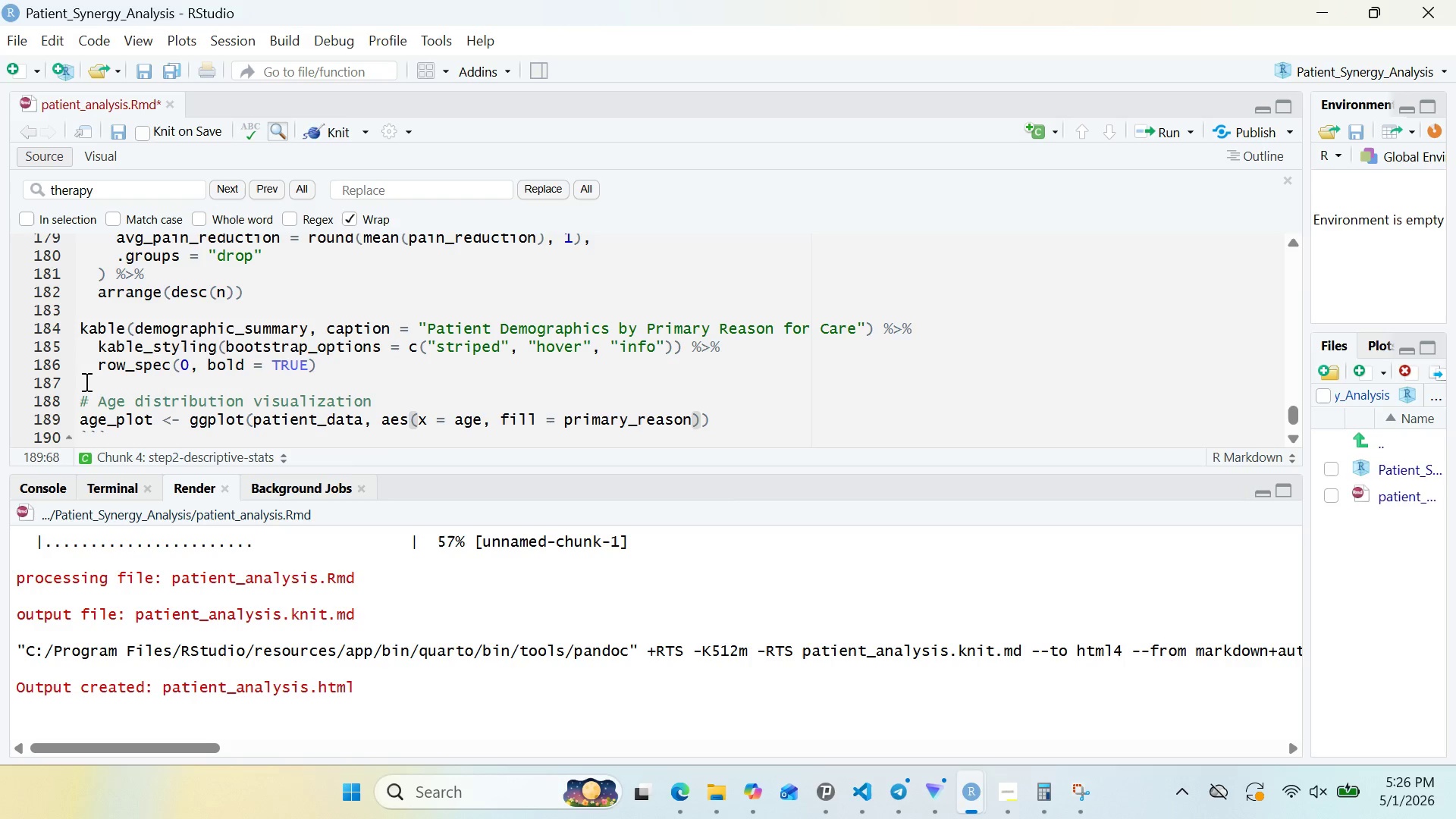 
 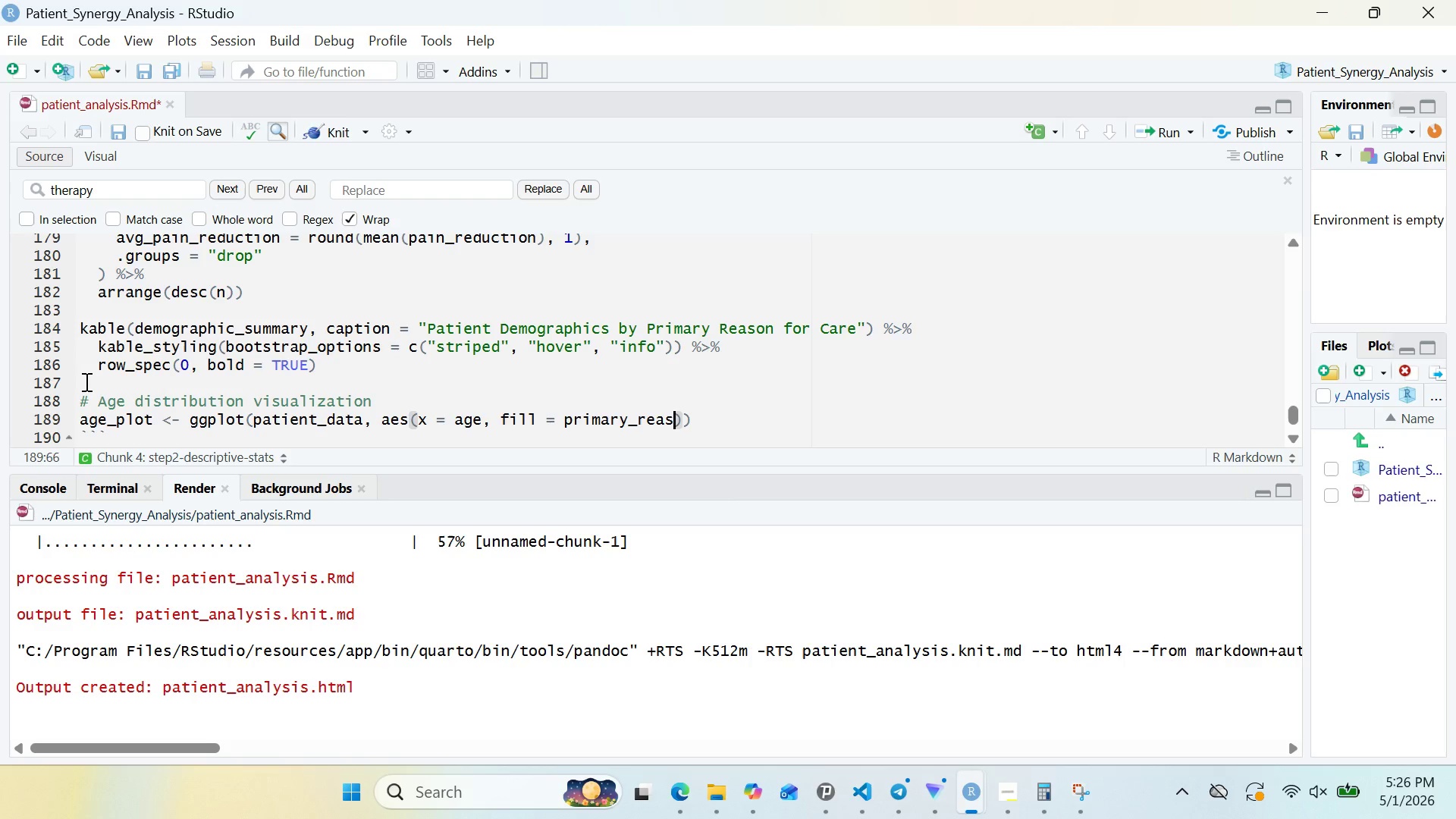 
hold_key(key=O, duration=0.34)
 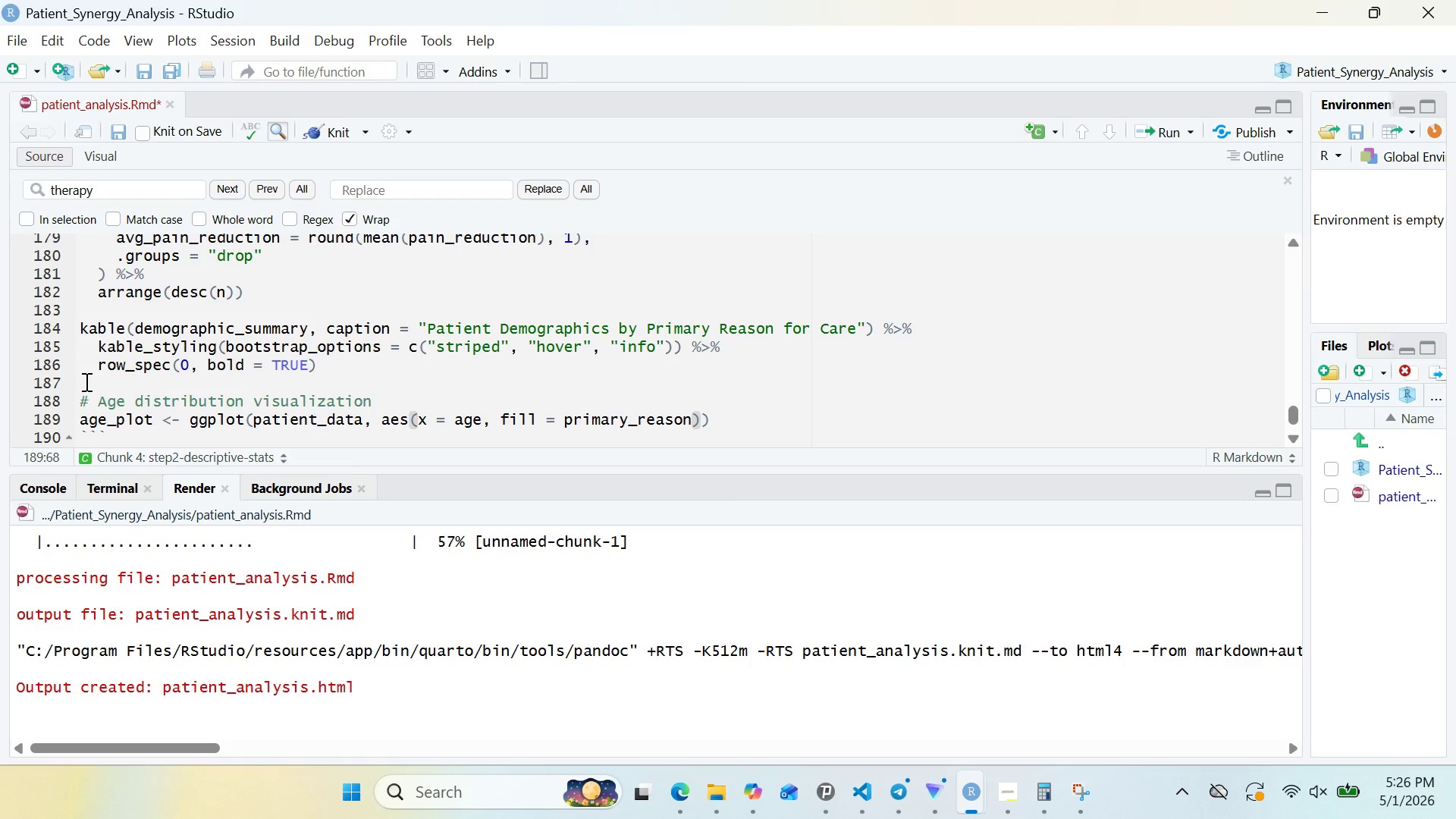 
key(ArrowRight)
 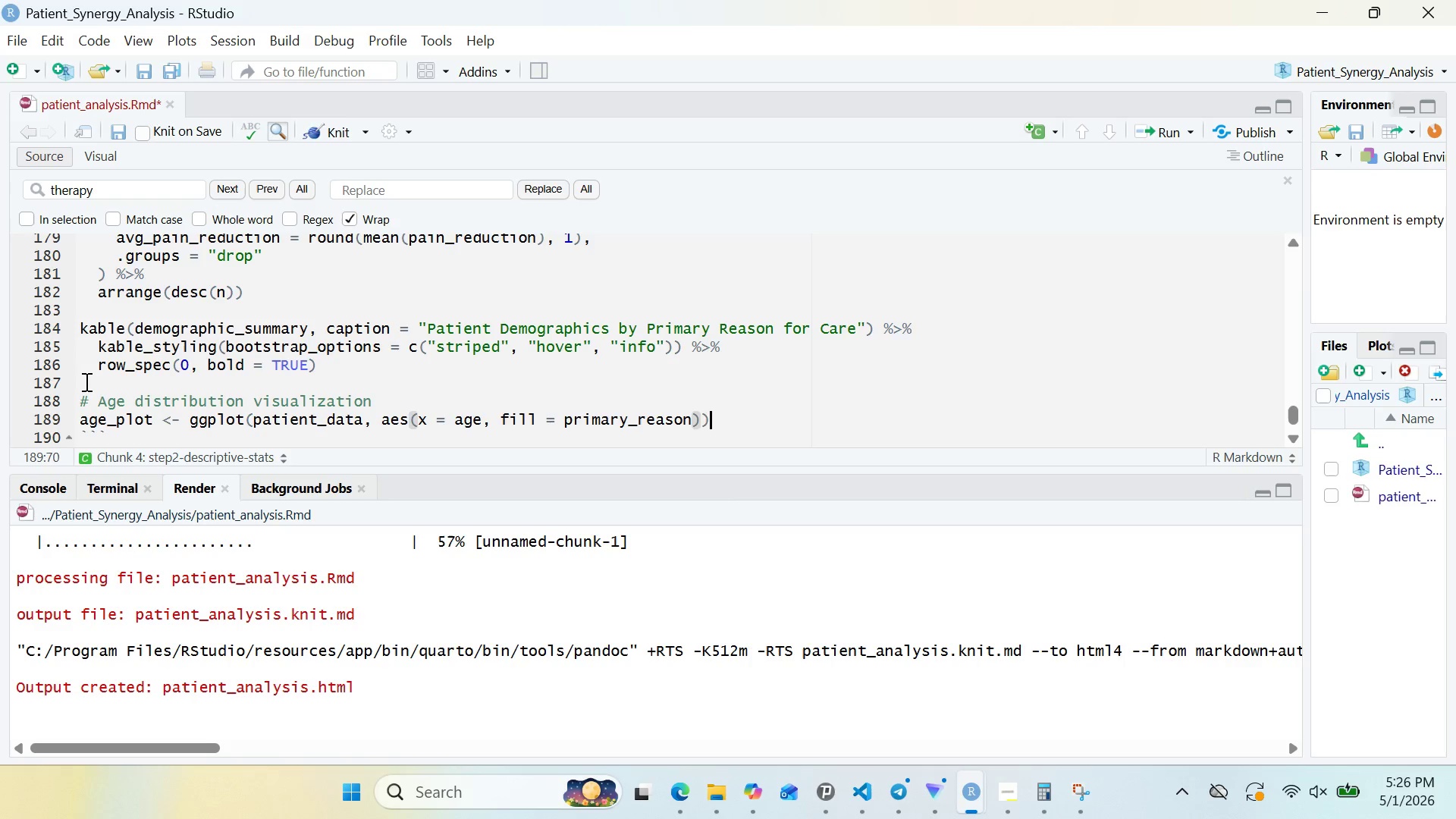 
key(ArrowRight)
 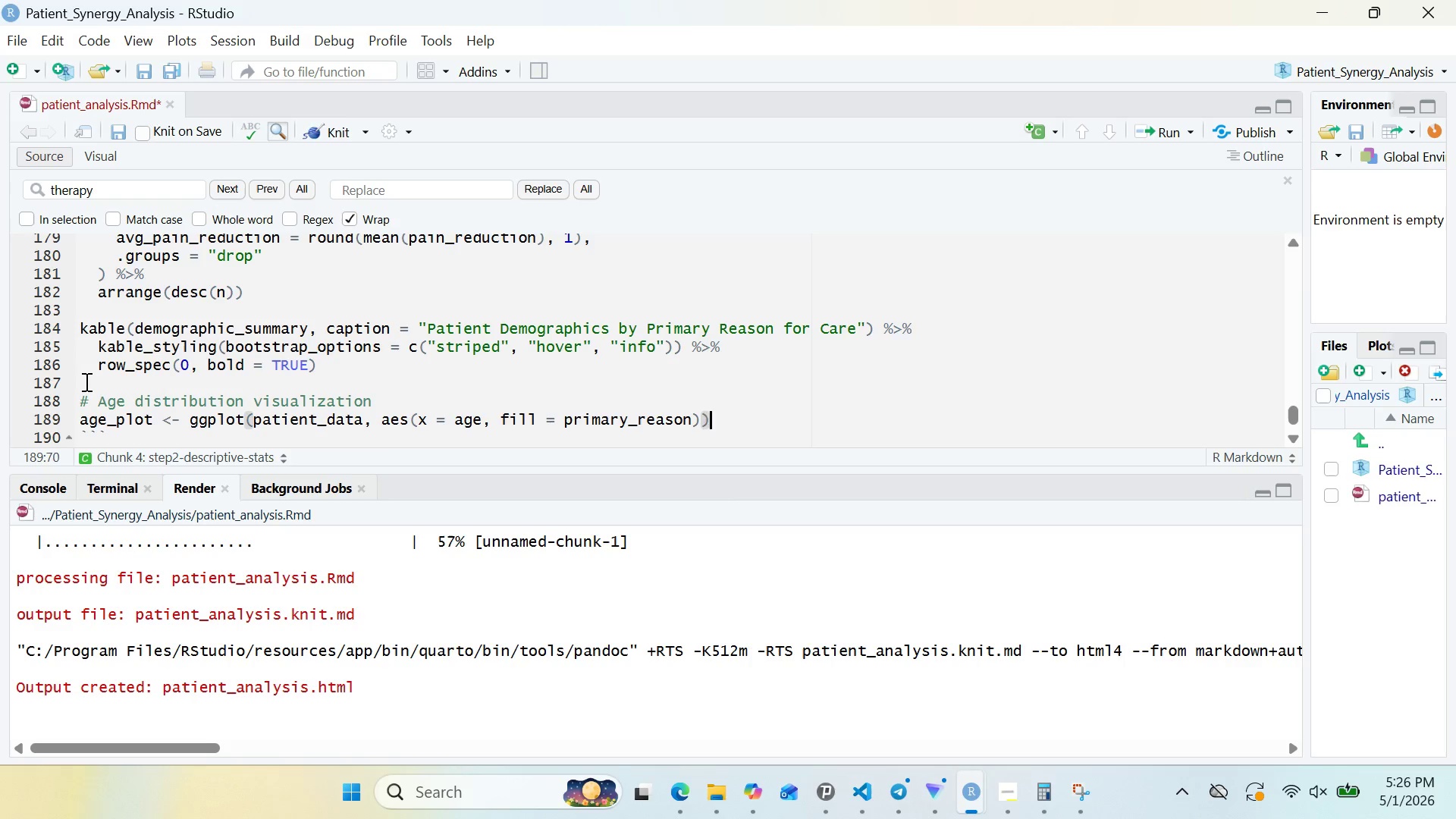 
key(Space)
 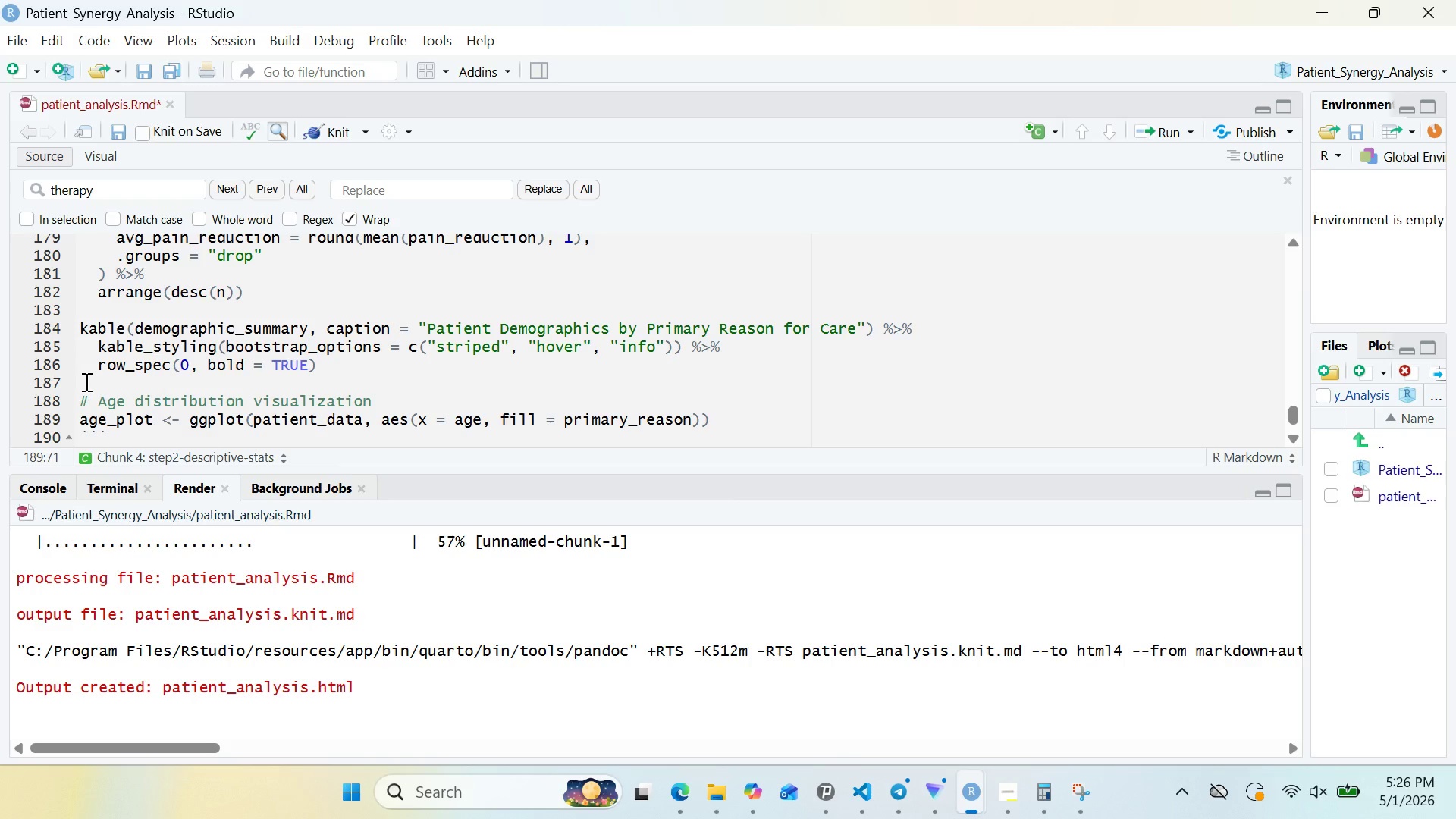 
key(Shift+Equal)
 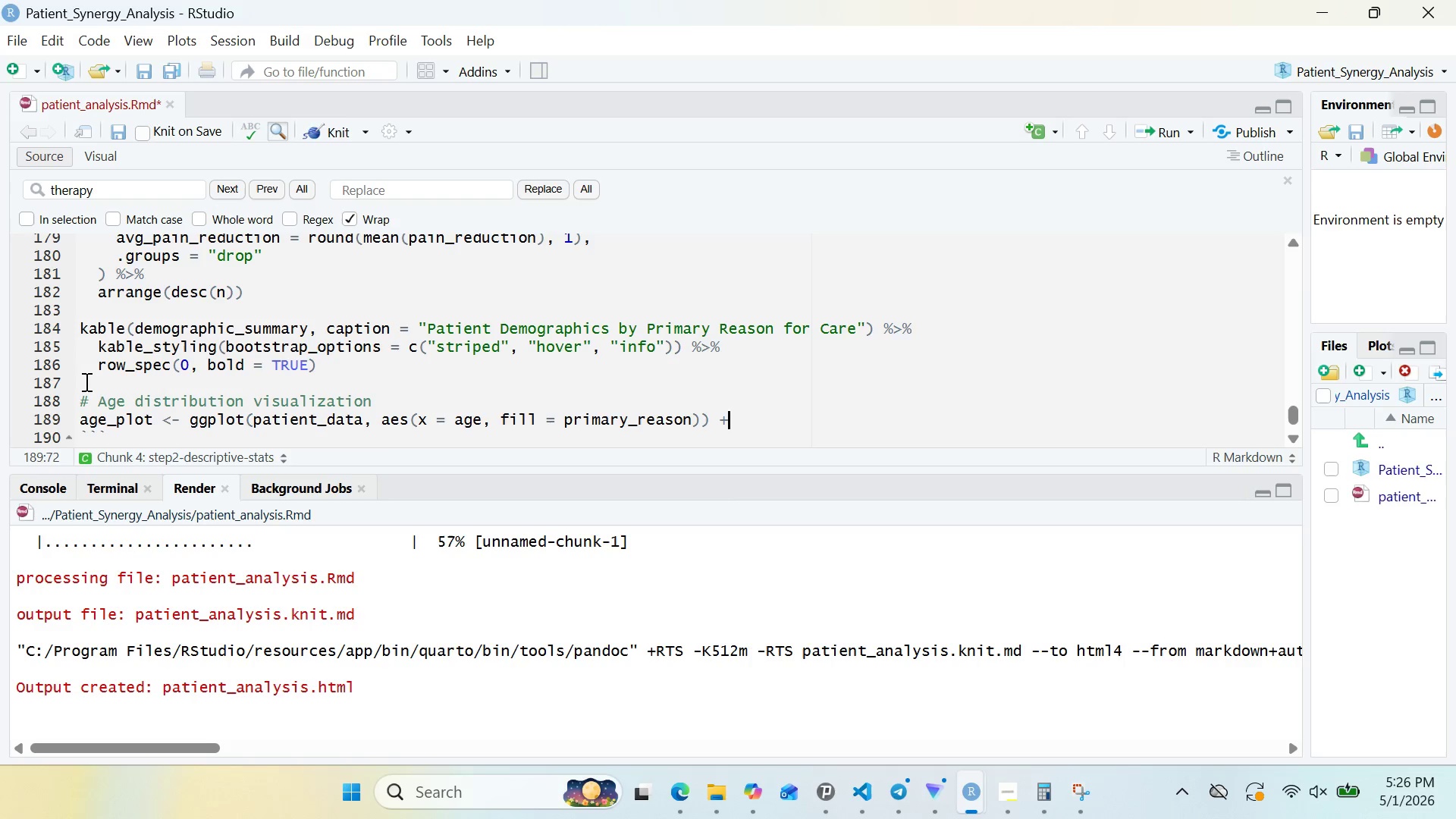 
key(Enter)
 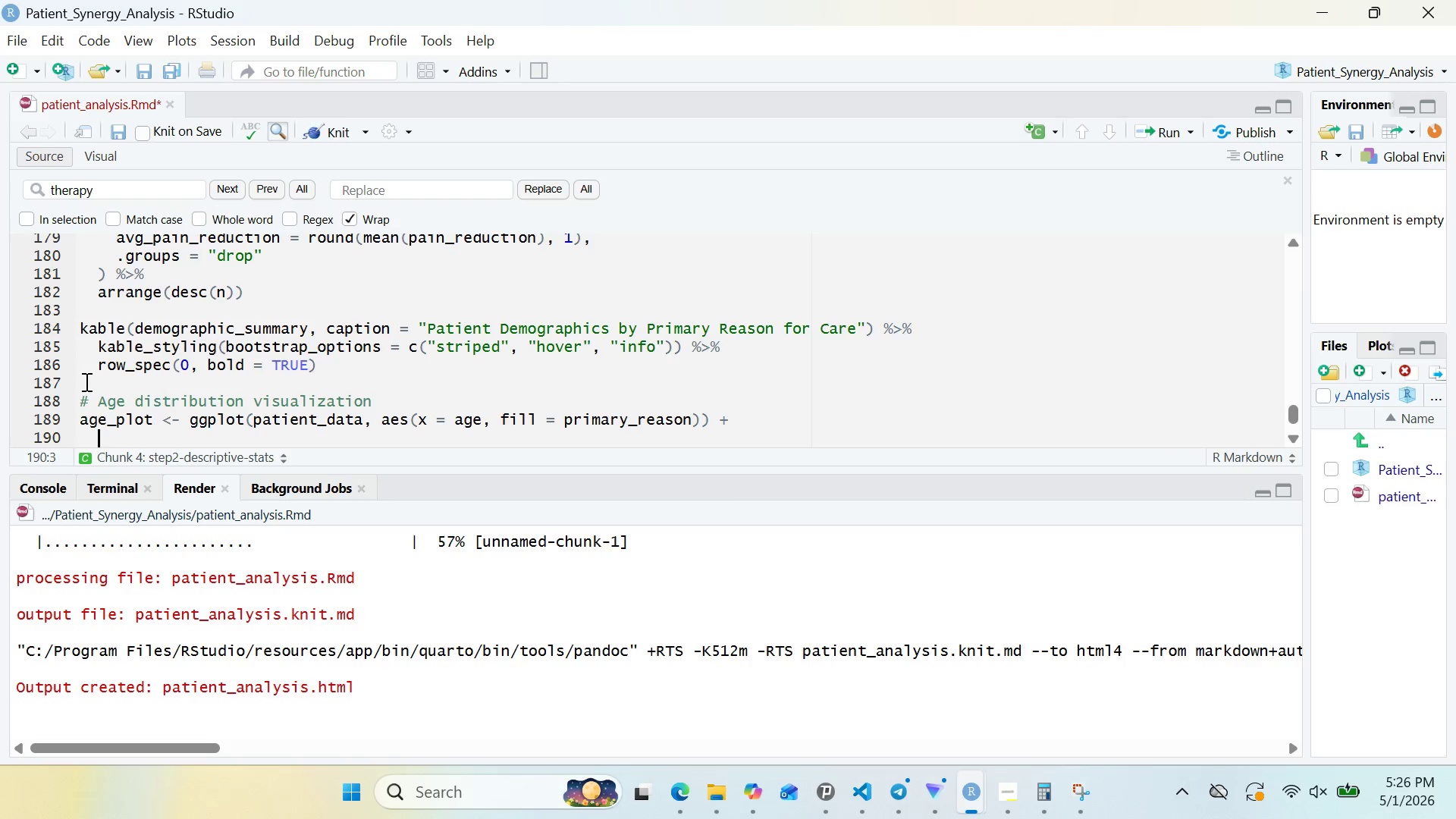 
type(geom)
 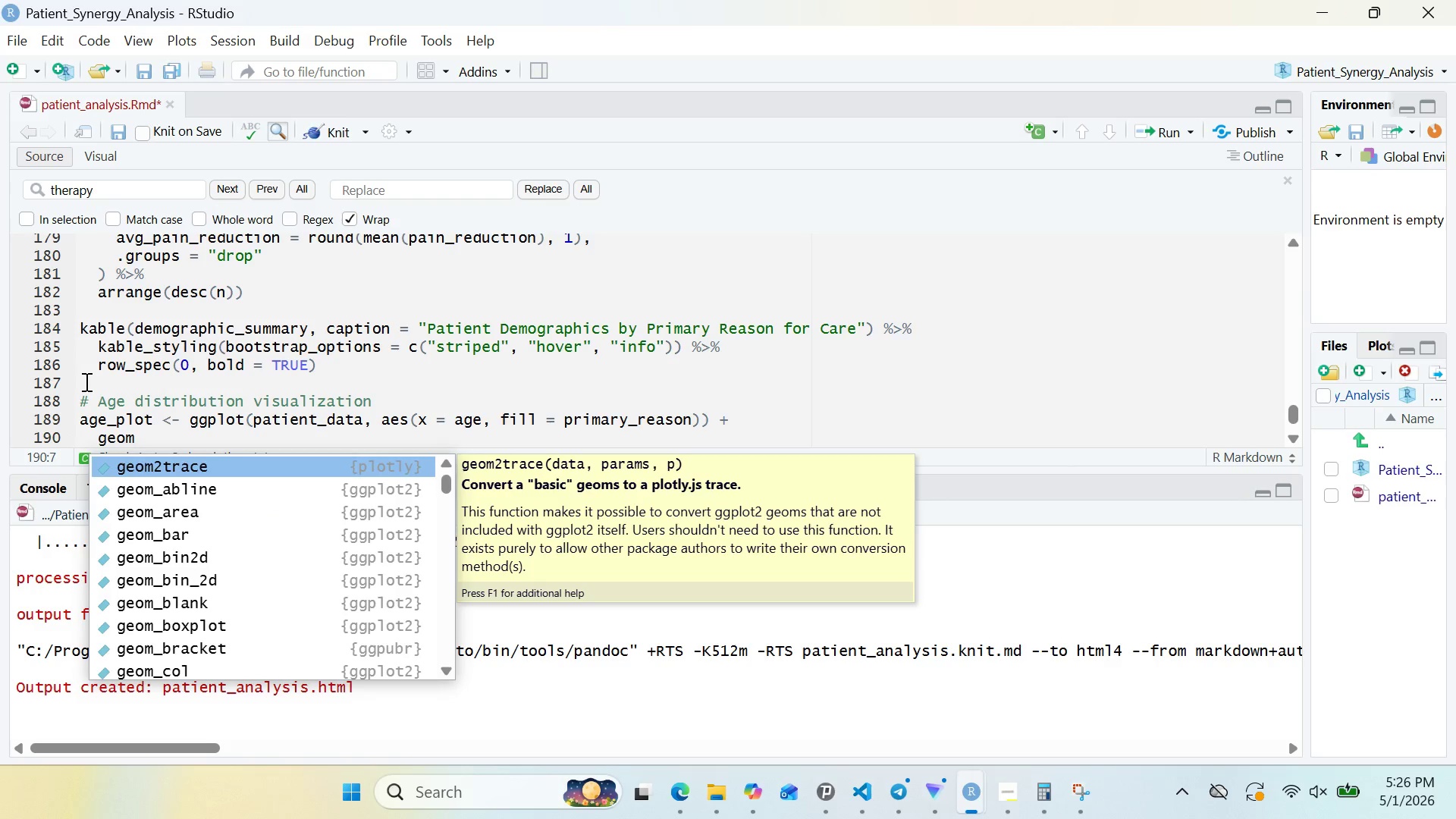 
wait(5.23)
 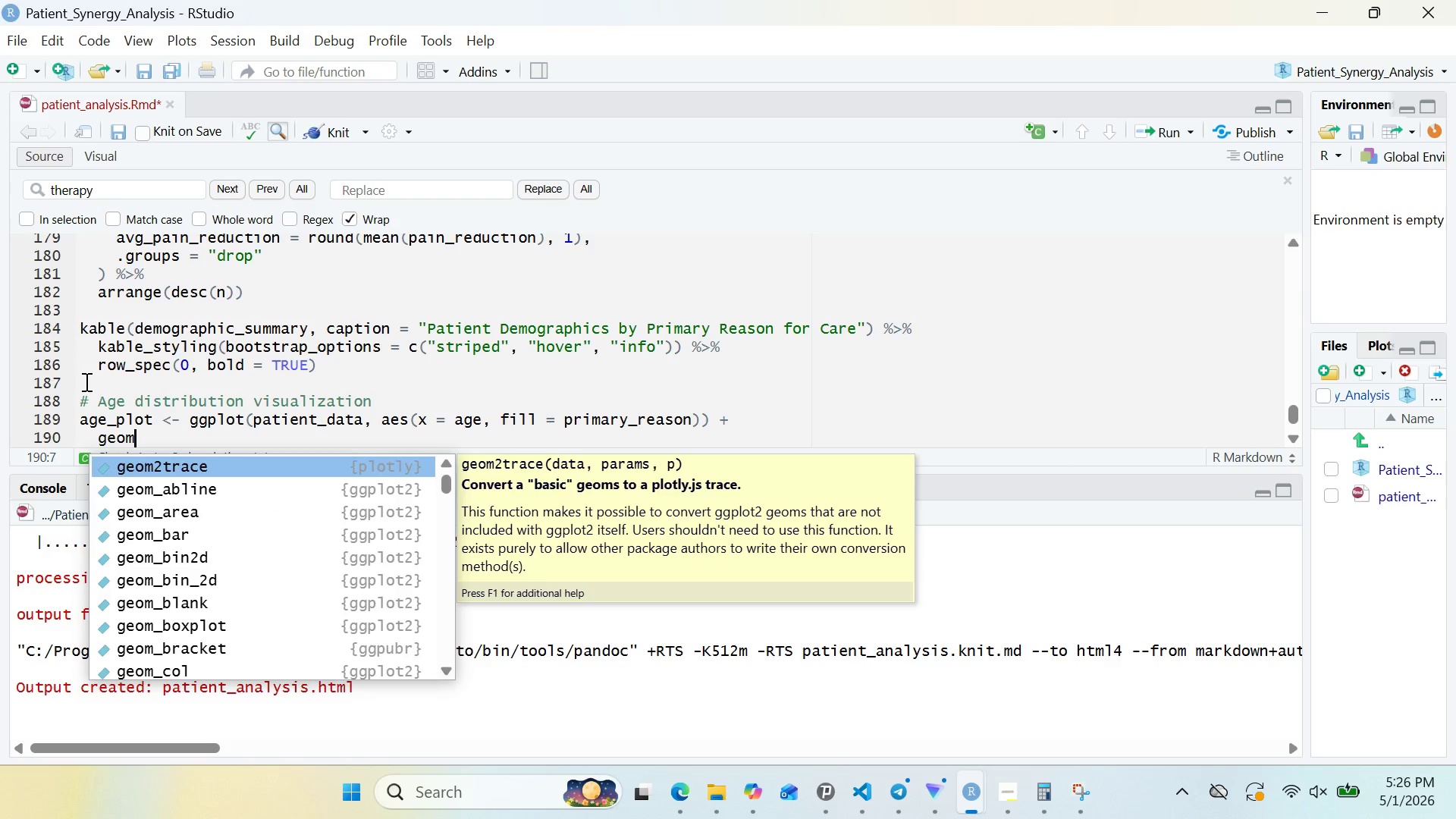 
key(Shift+Minus)
 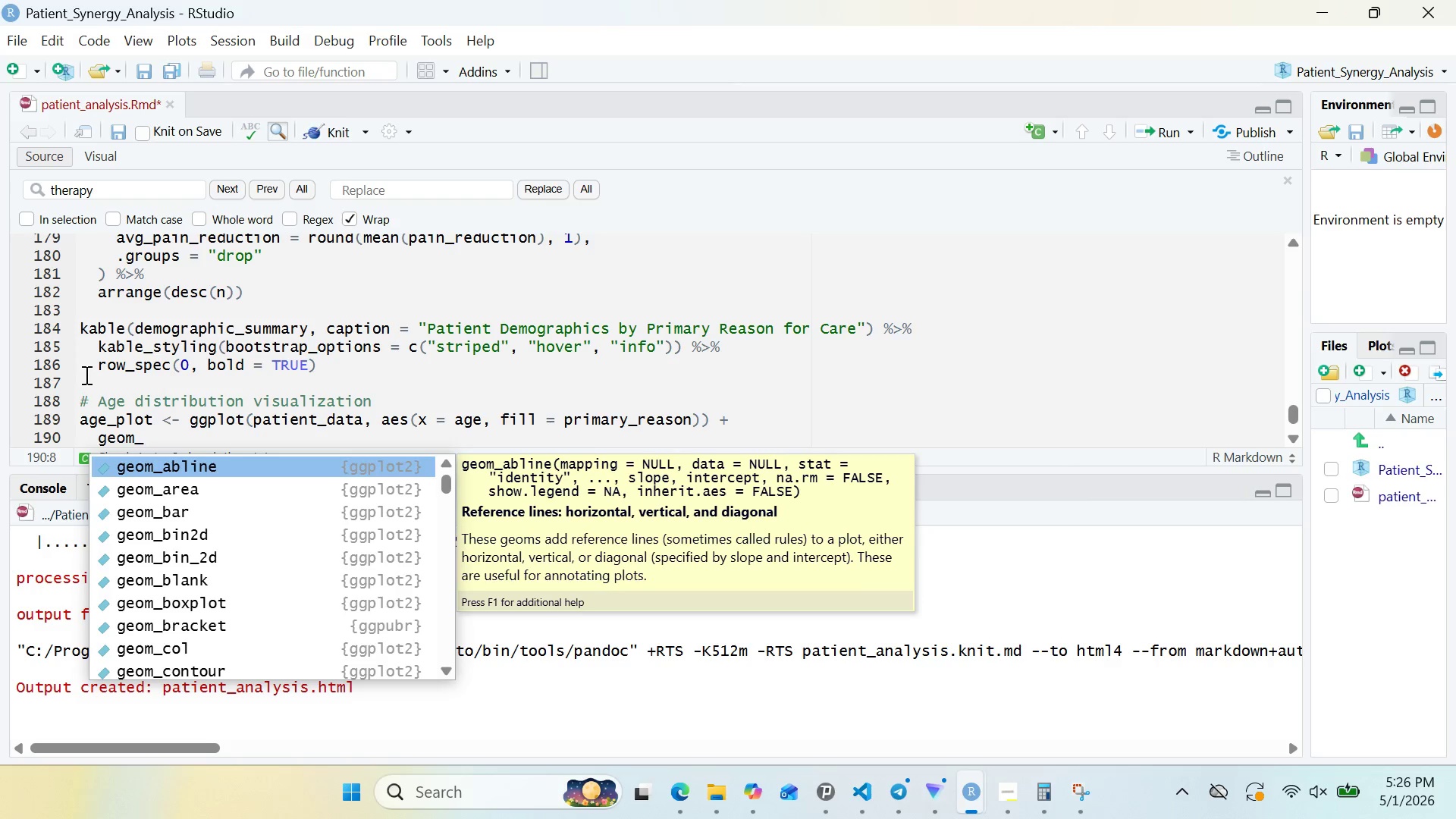 
key(H)
 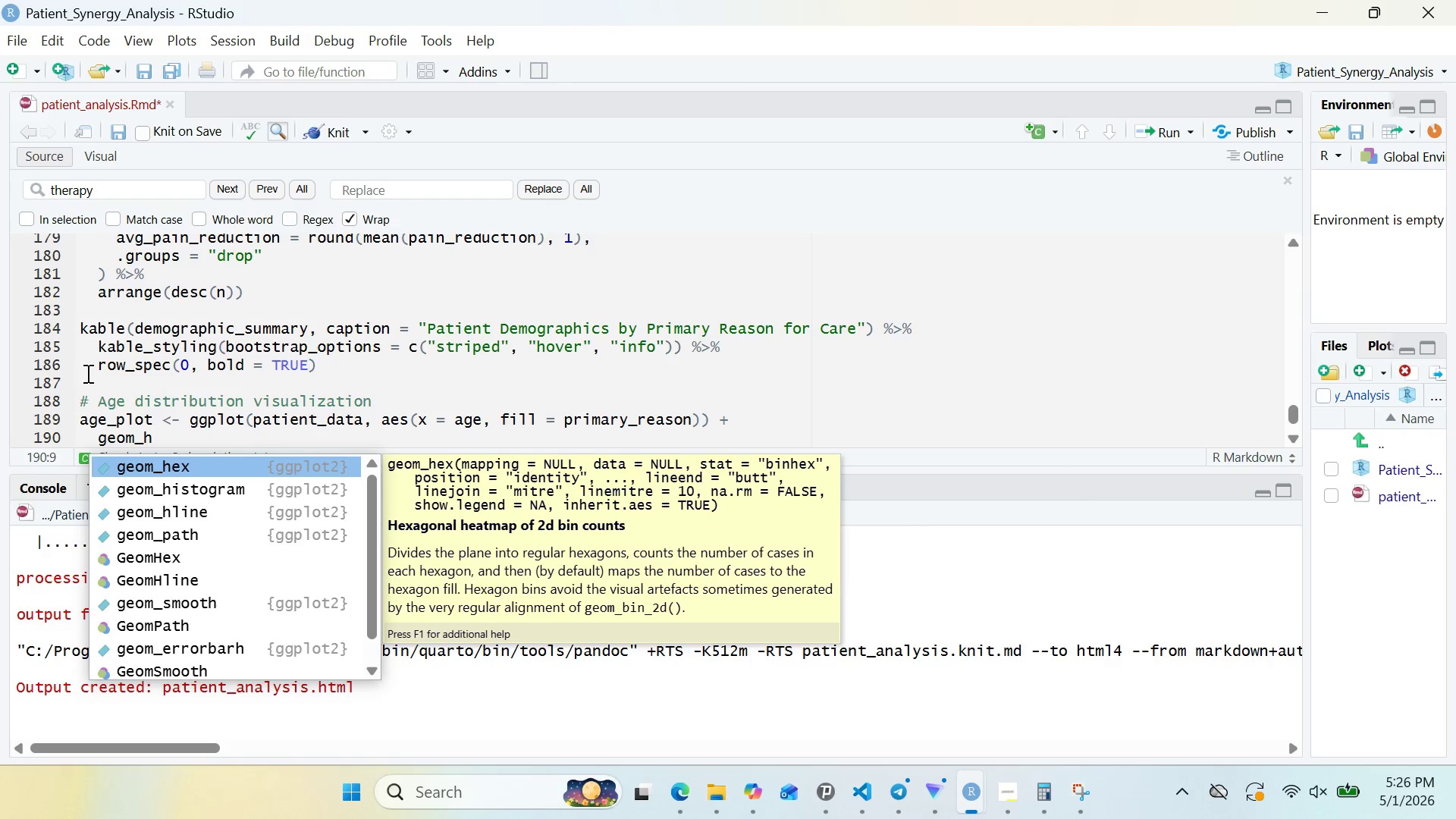 
key(ArrowDown)
 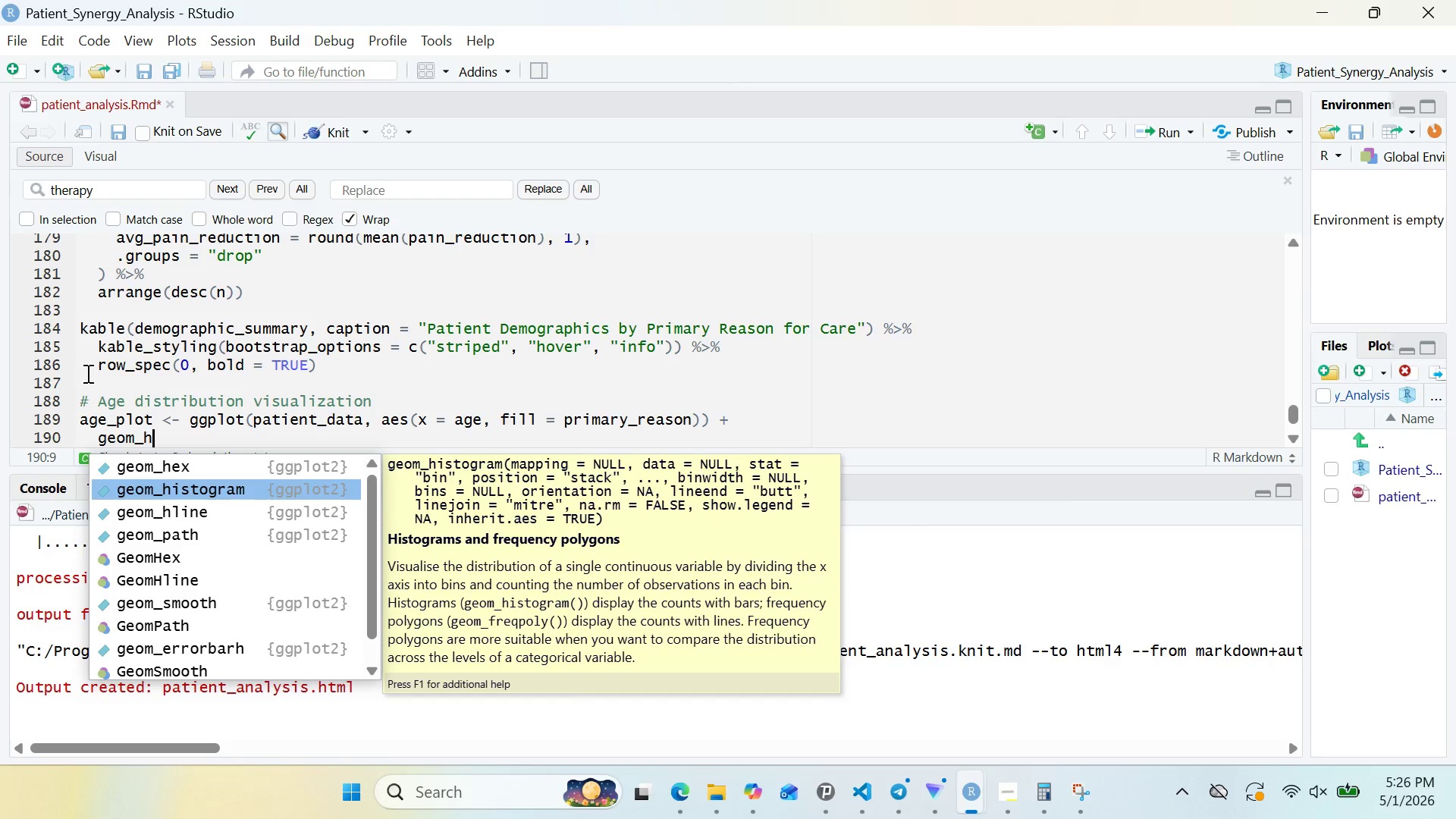 
key(Enter)
 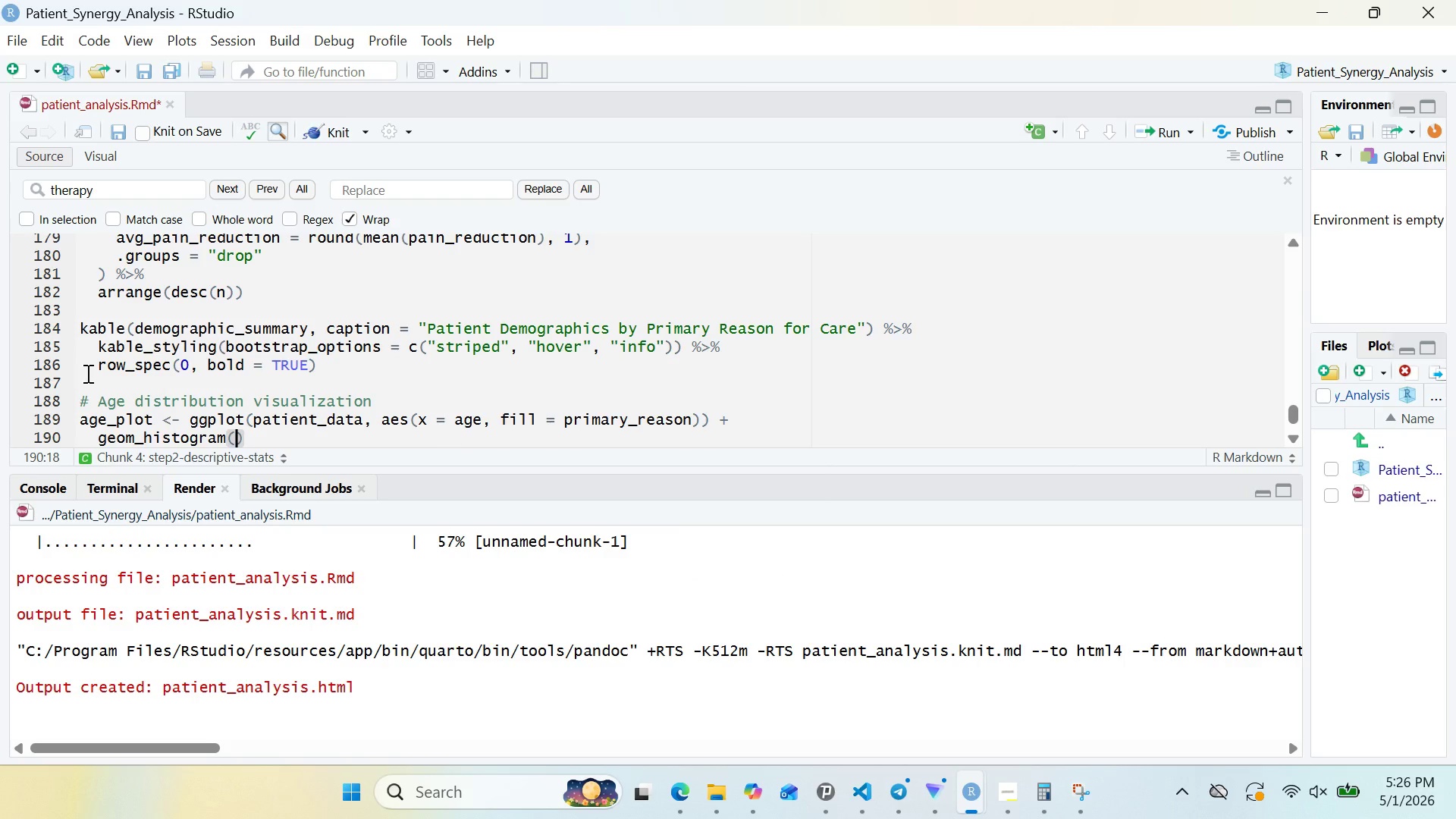 
type(bins = 30, alpha = 0.7, position = "identity)
 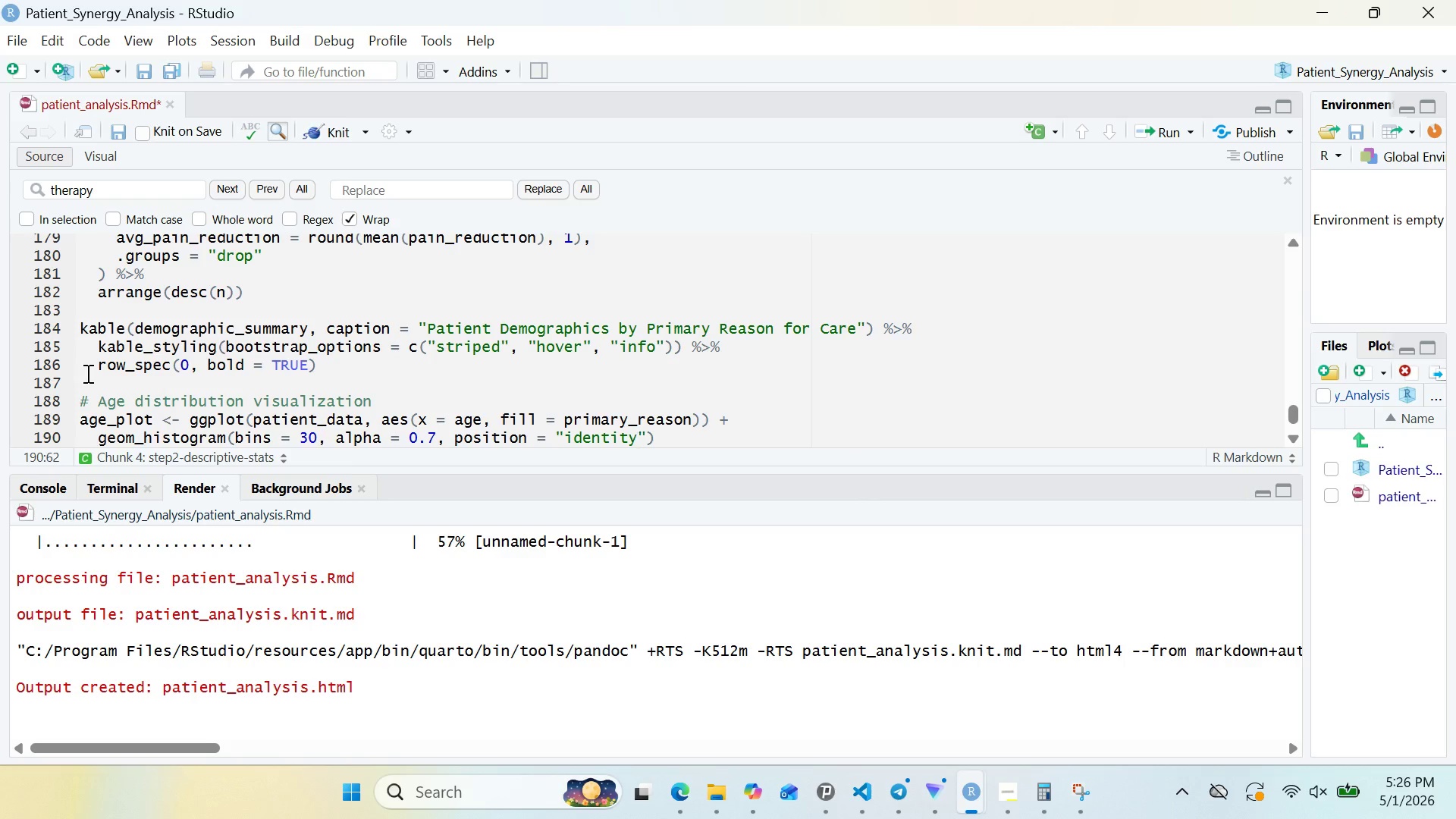 
key(ArrowDown)
 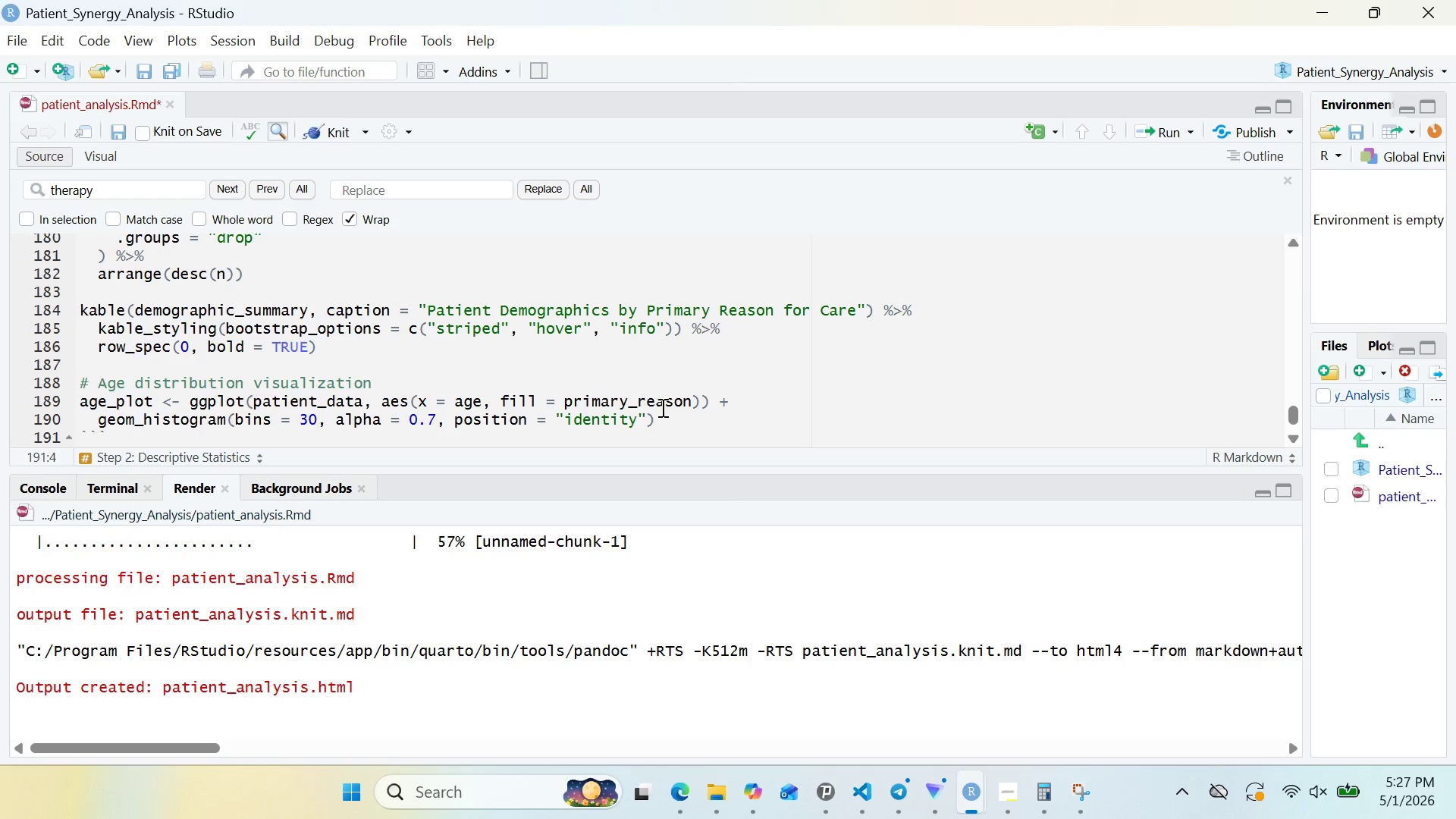 
left_click([681, 416])
 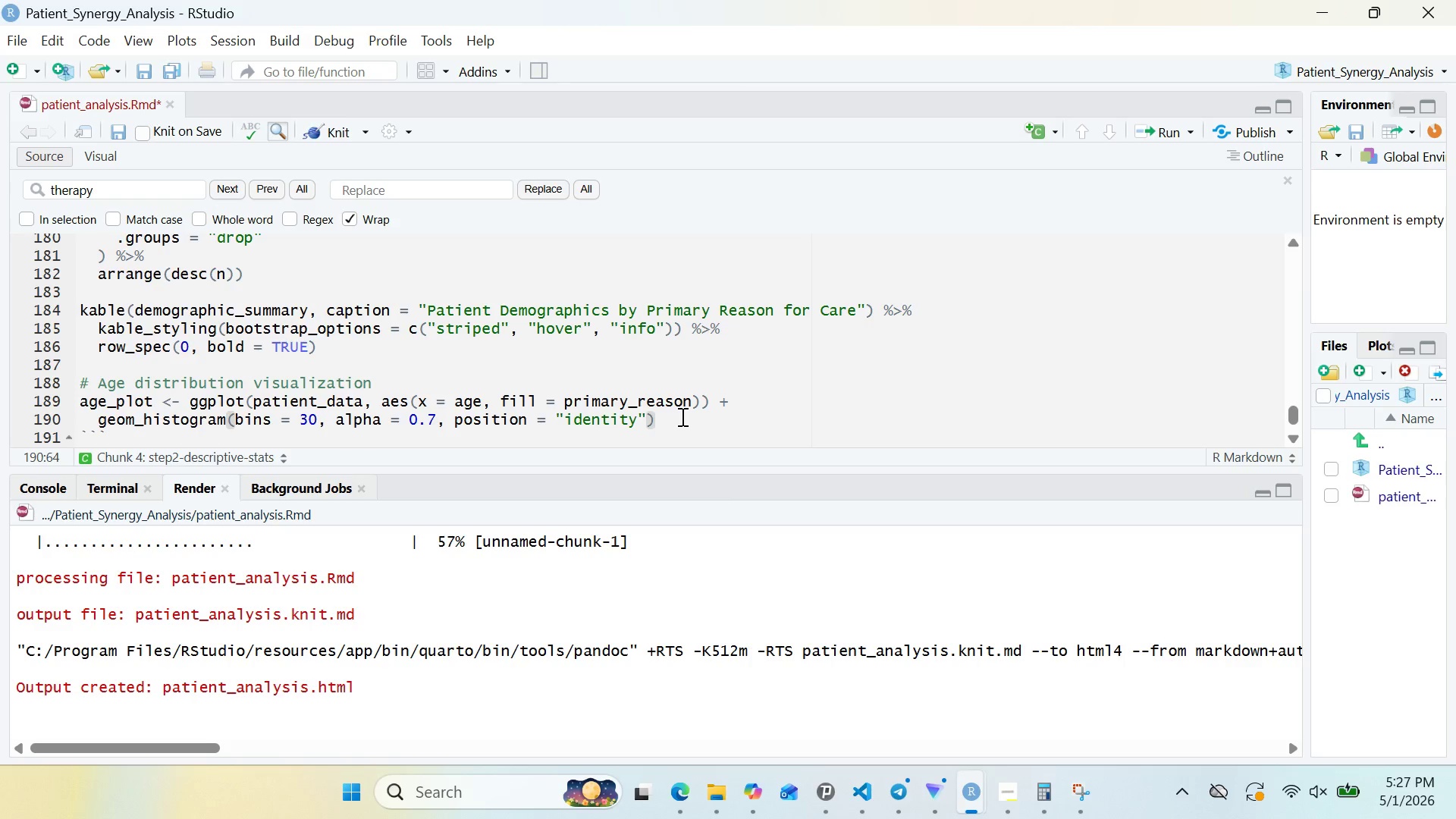 
key(Shift+Equal)
 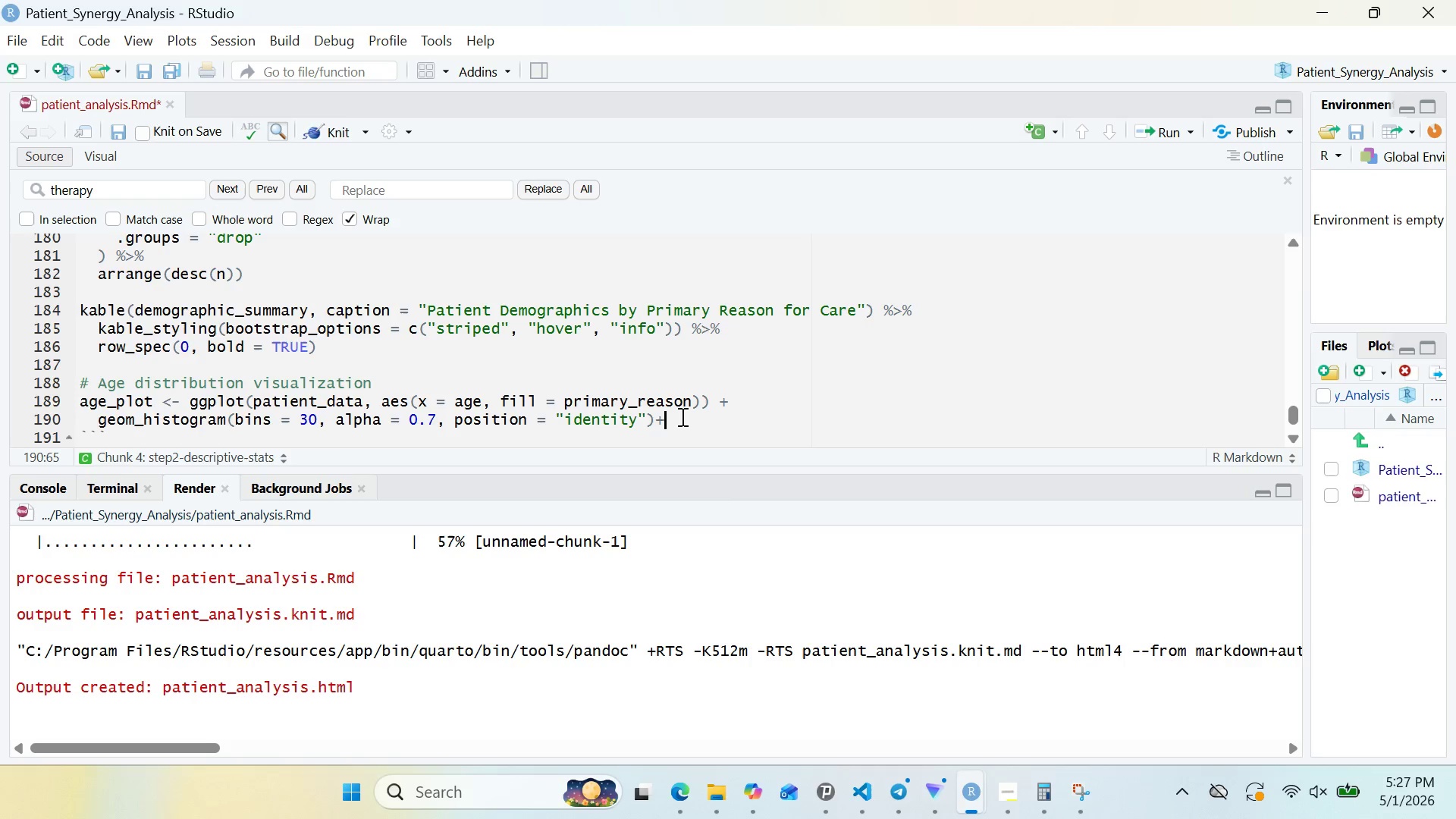 
key(Enter)
 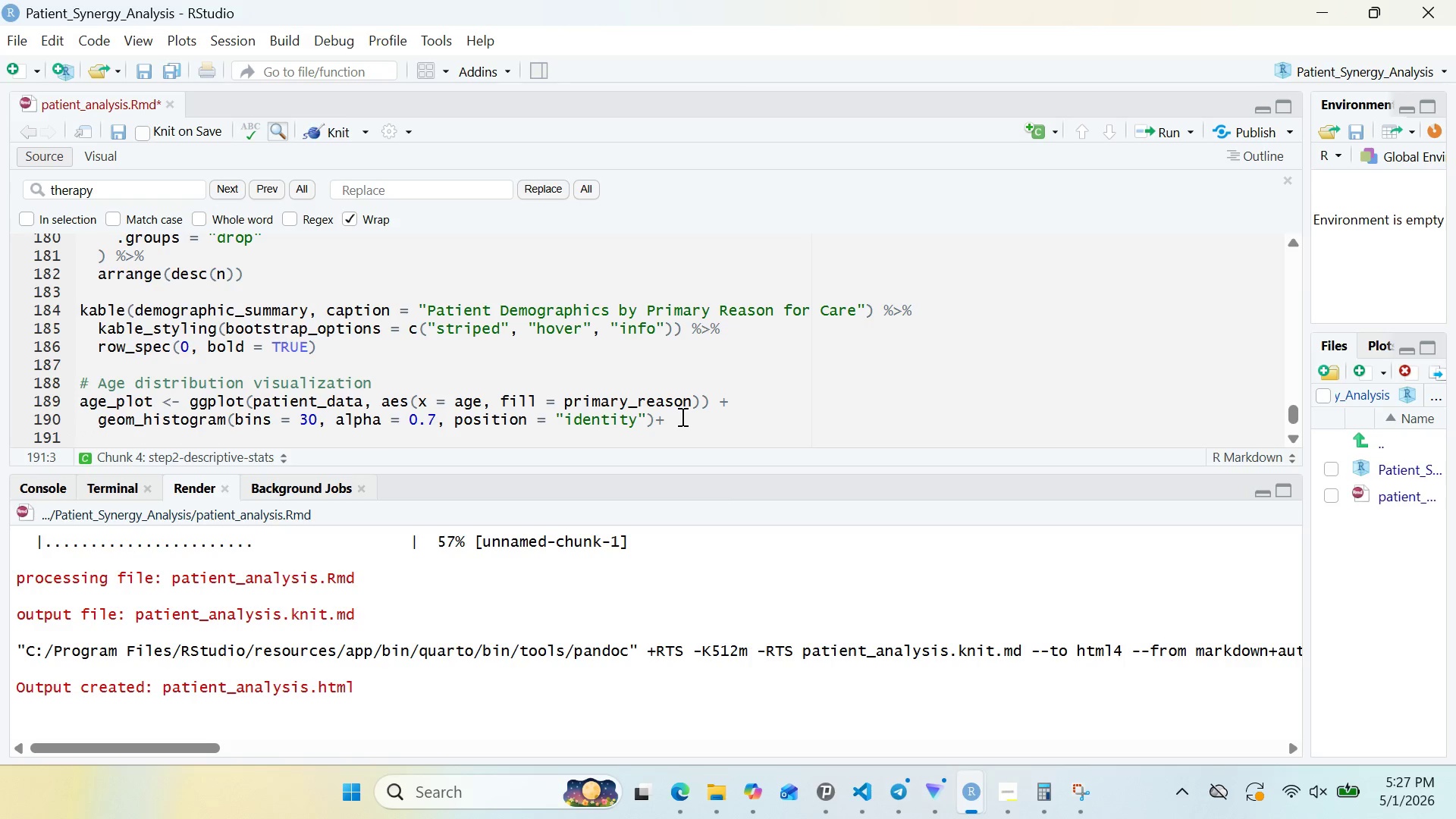 
type(scale_fill_vi)
 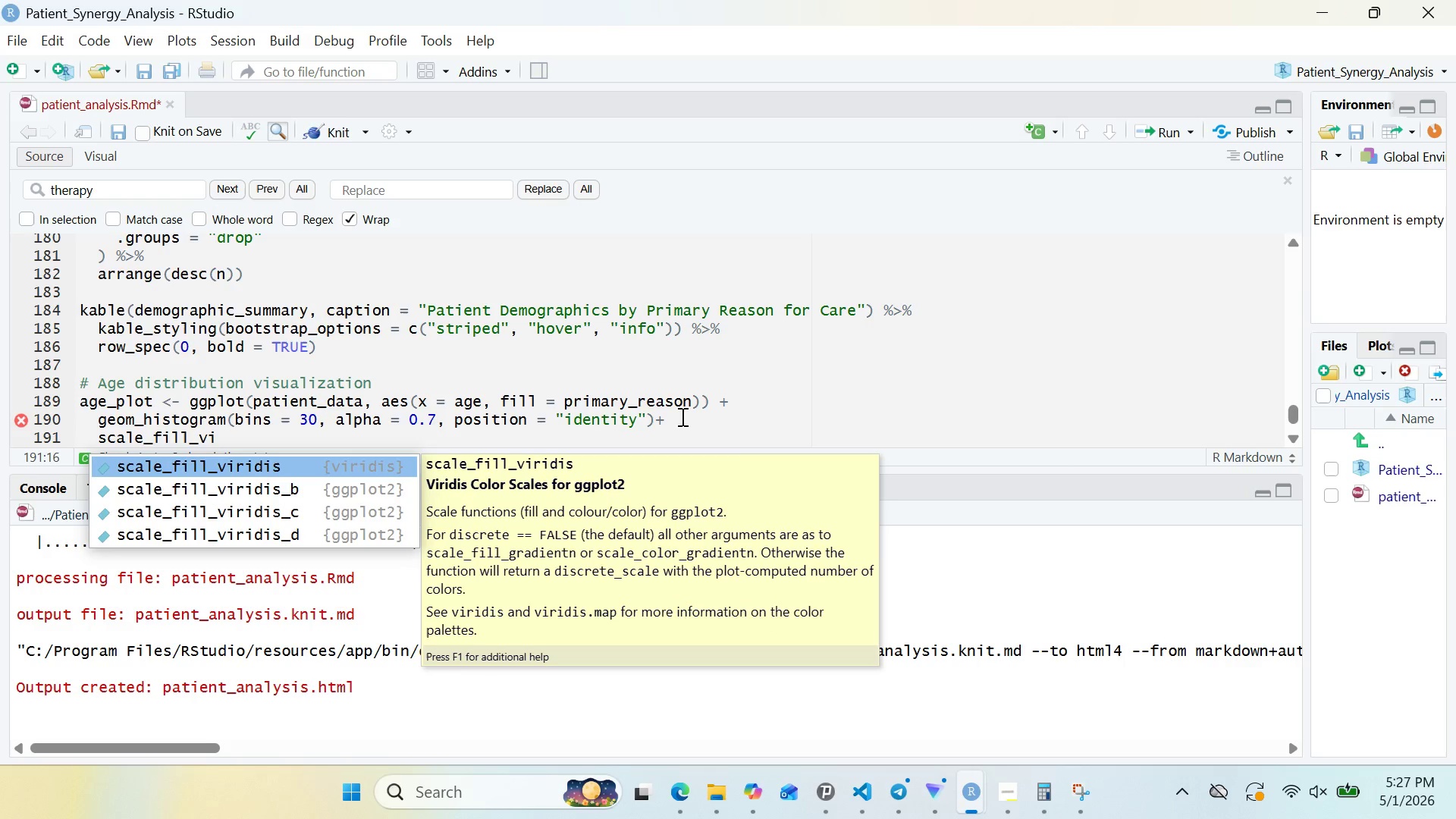 
key(ArrowDown)
 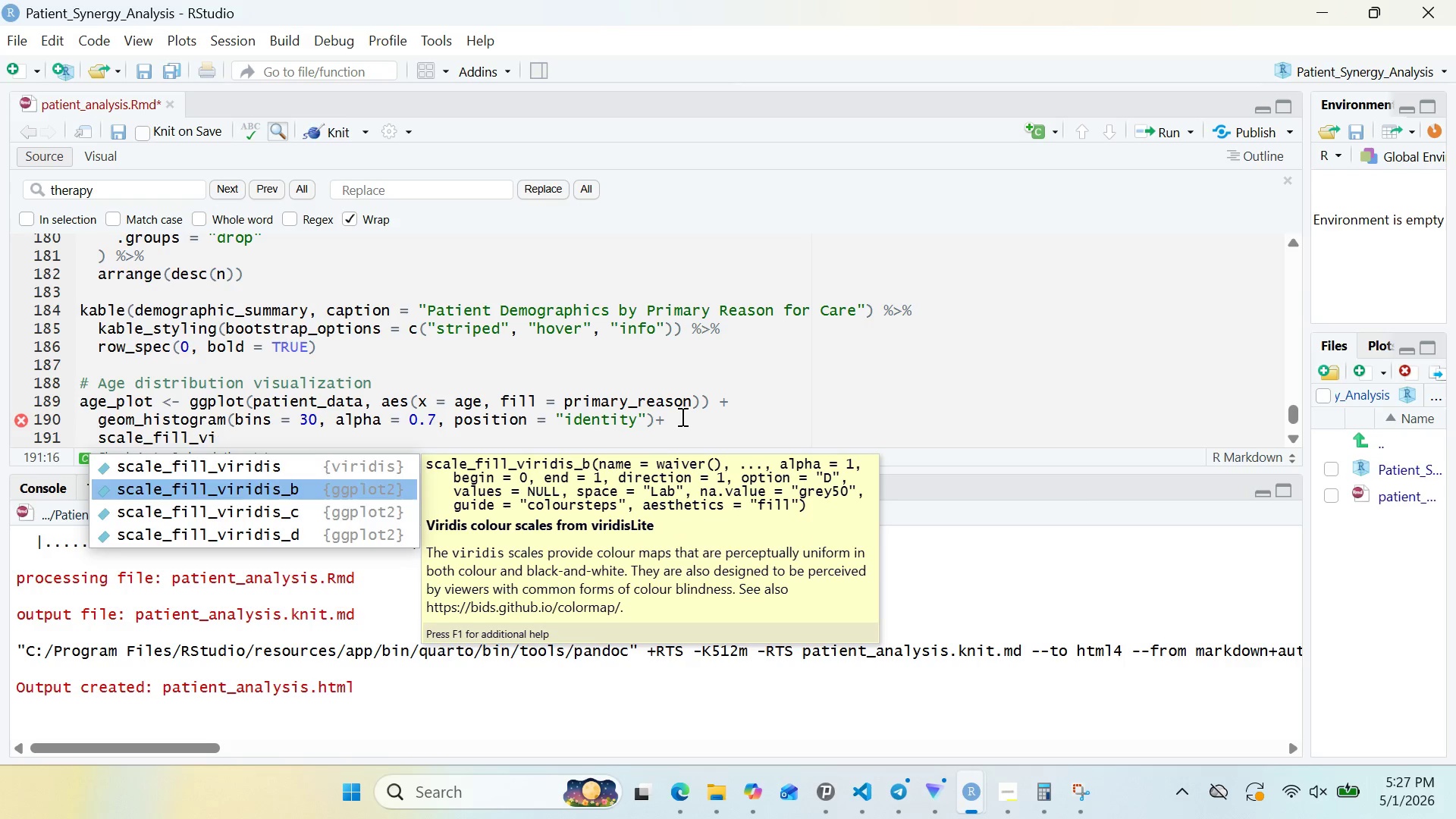 
key(ArrowDown)
 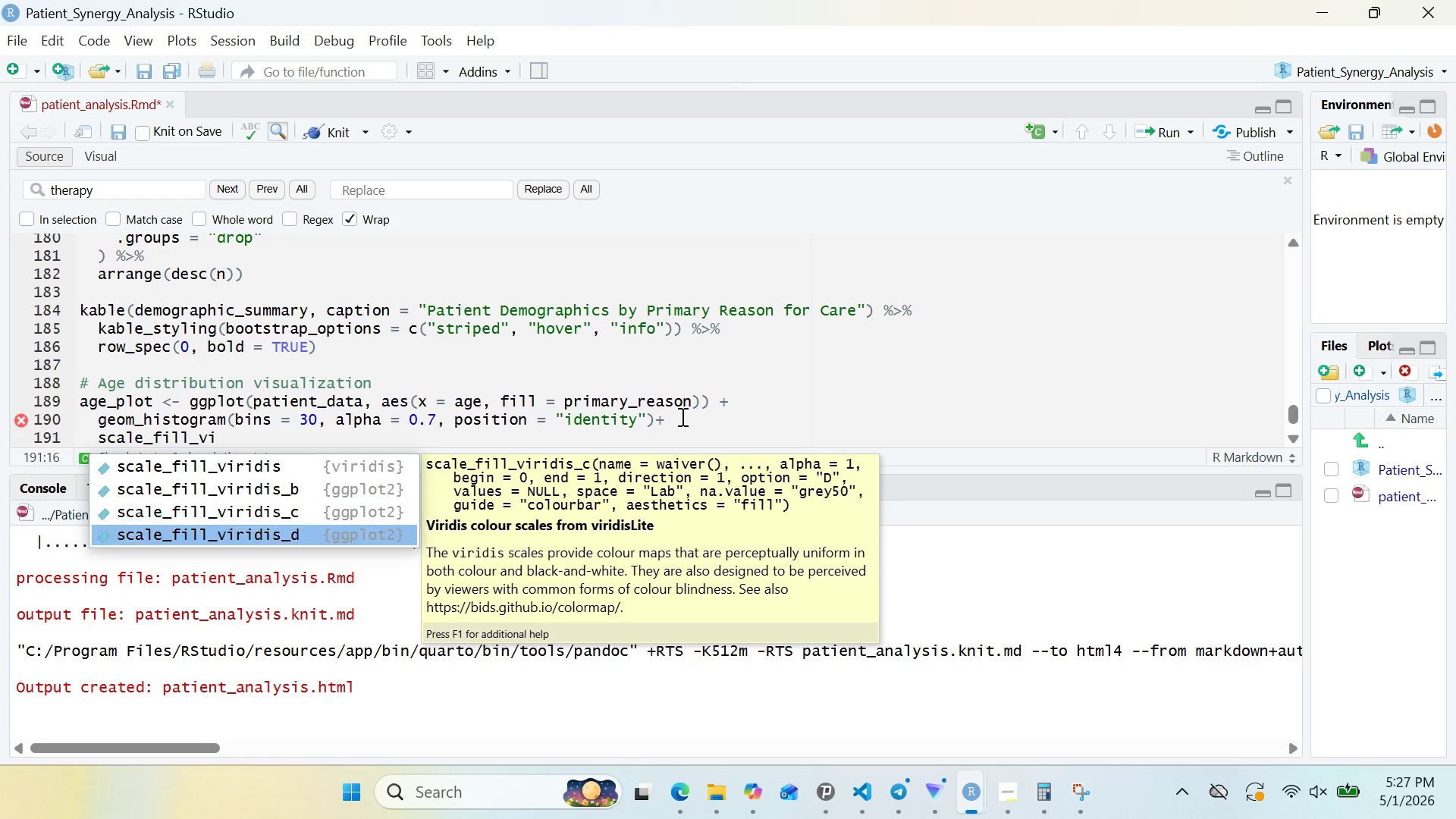 
key(ArrowDown)
 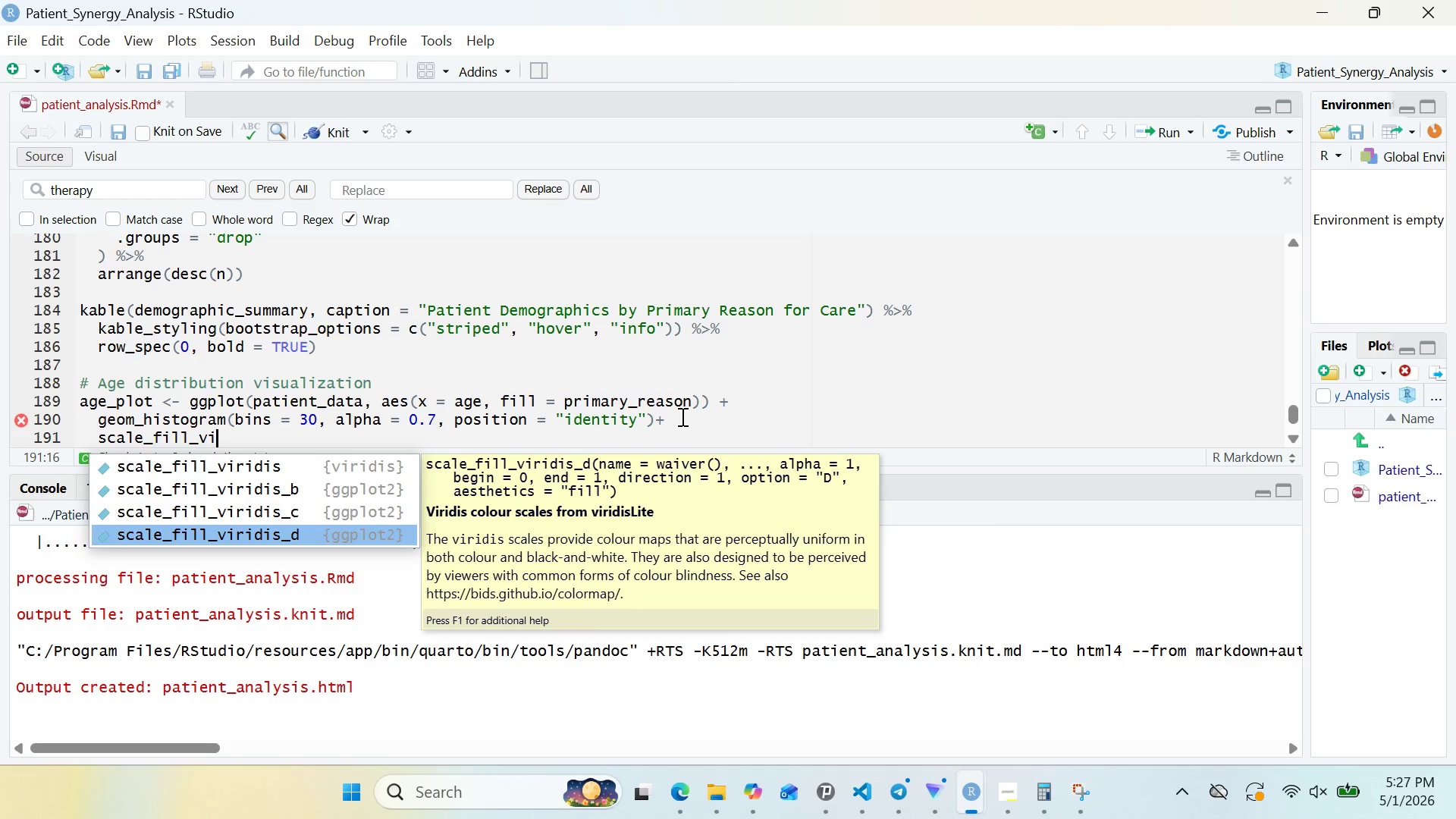 
key(Enter)
 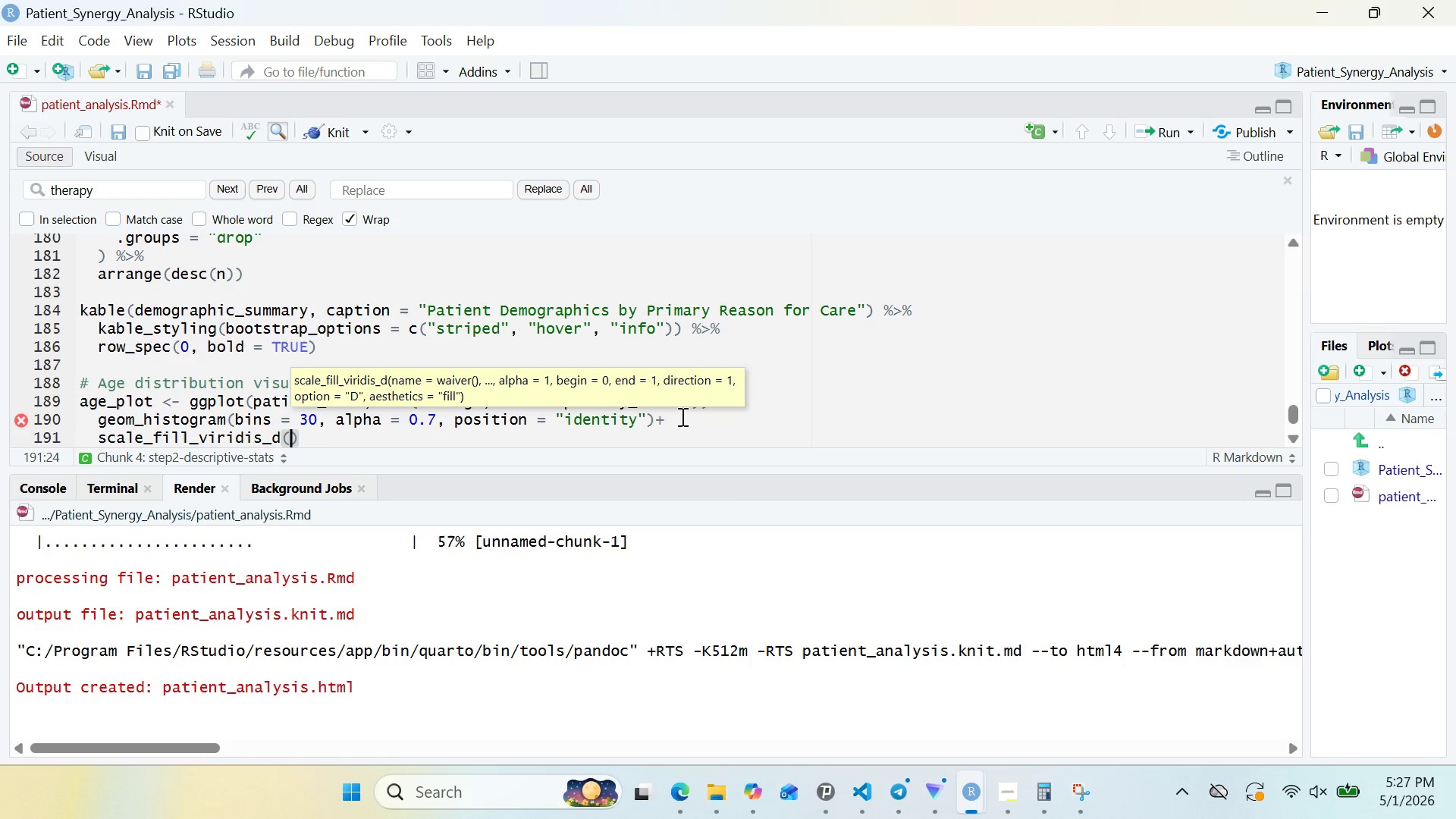 
key(ArrowRight)
 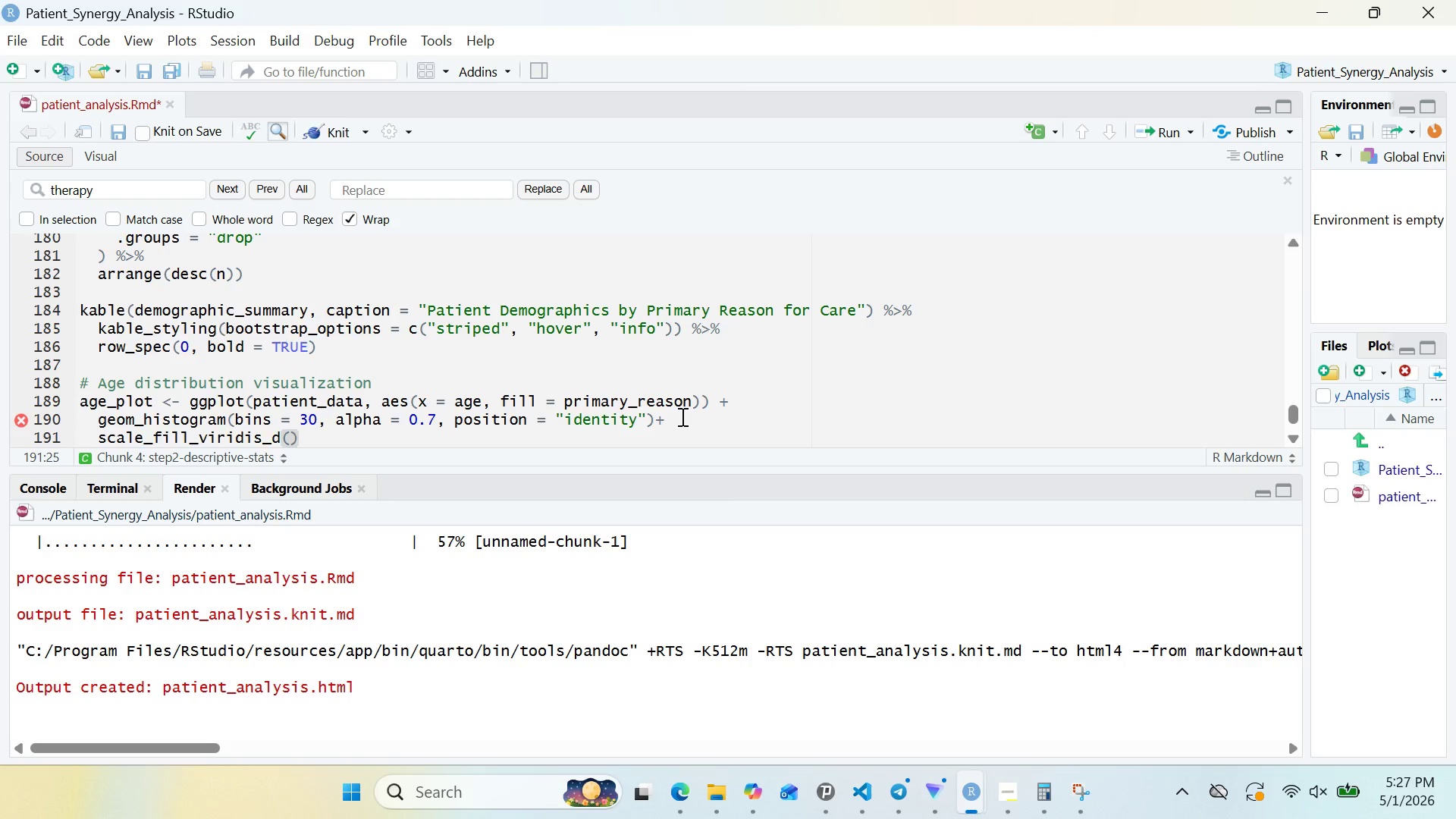 
key(Shift+Equal)
 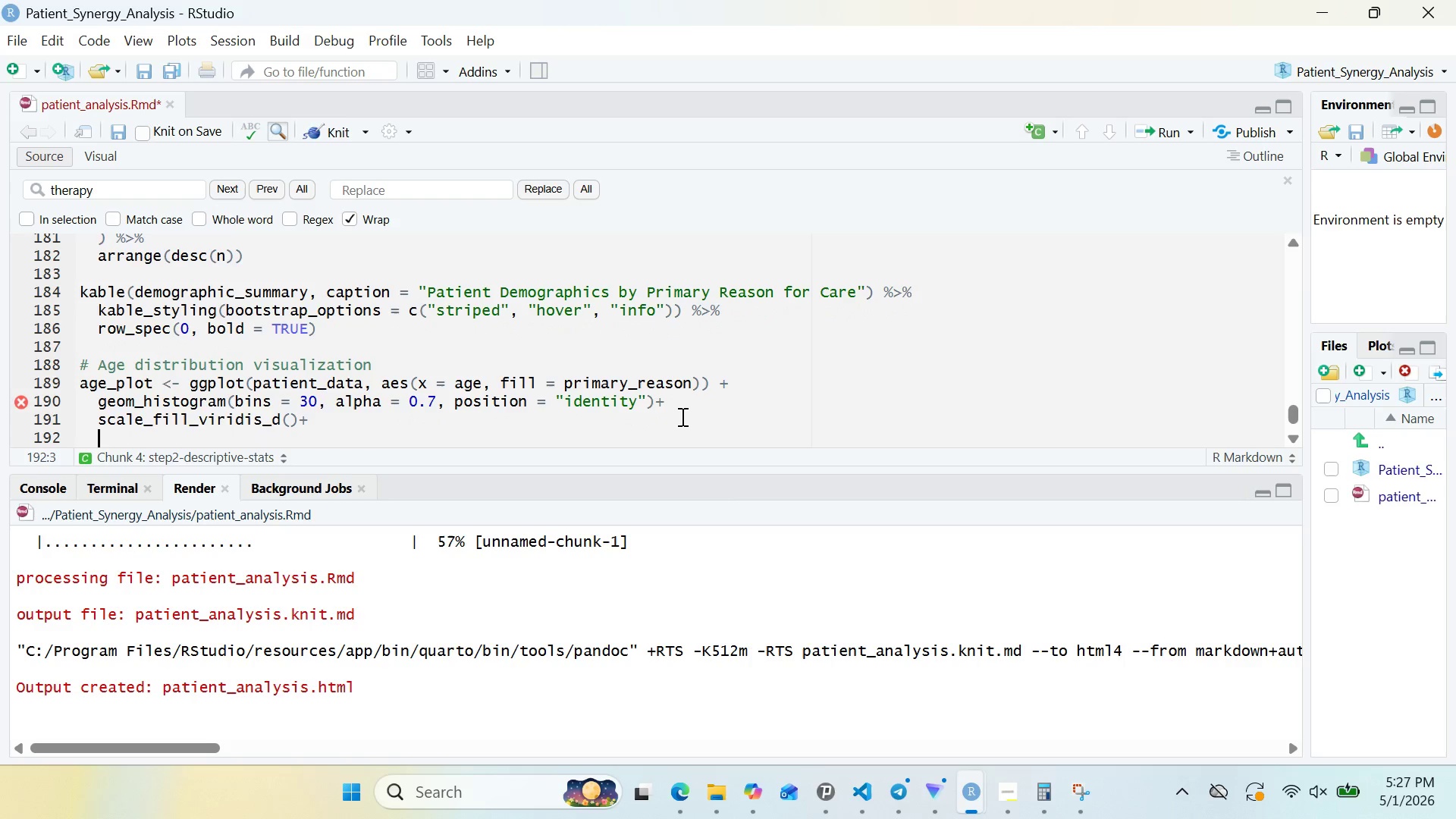 
key(Enter)
 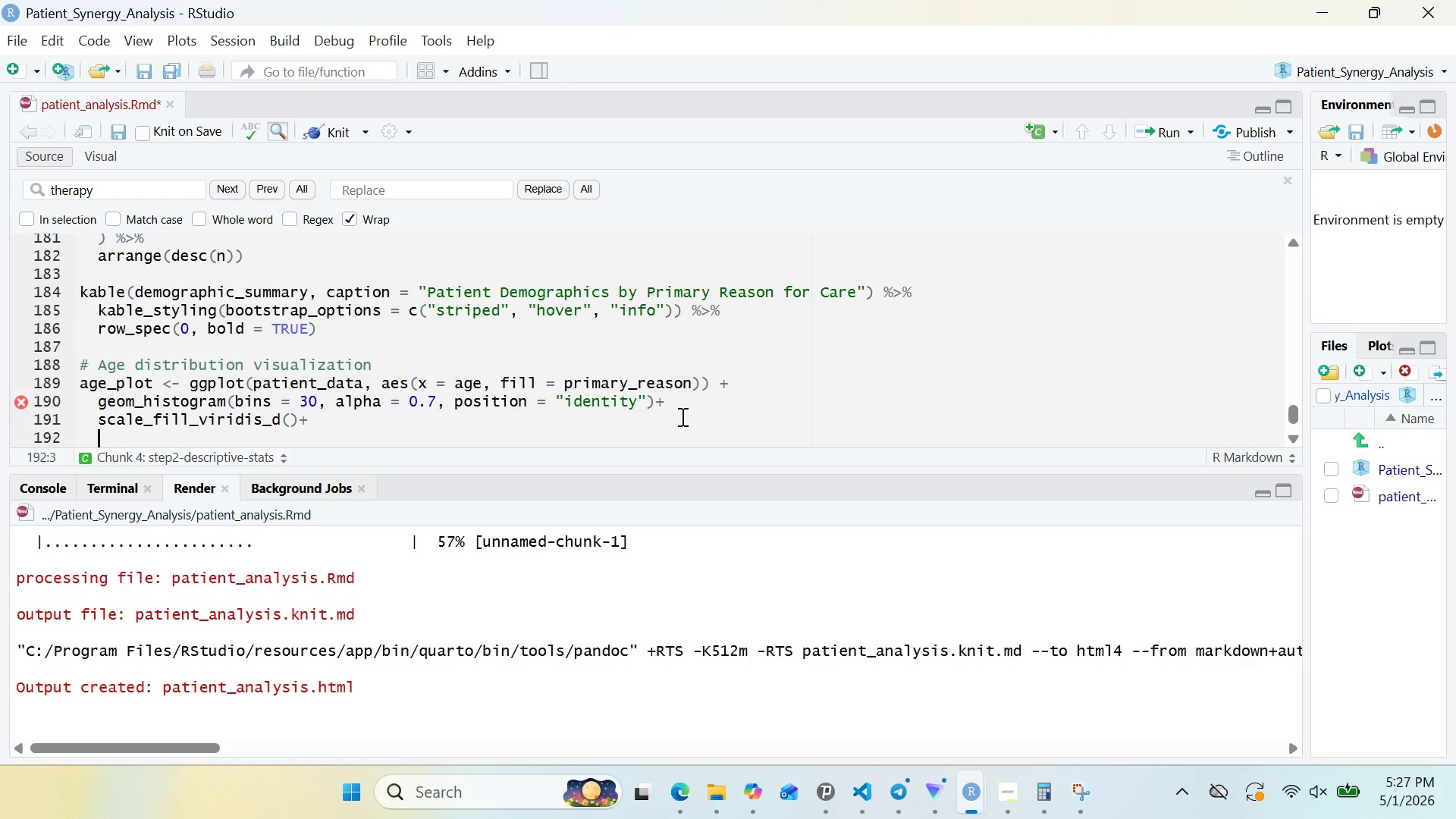 
type(las(')
key(Backspace)
 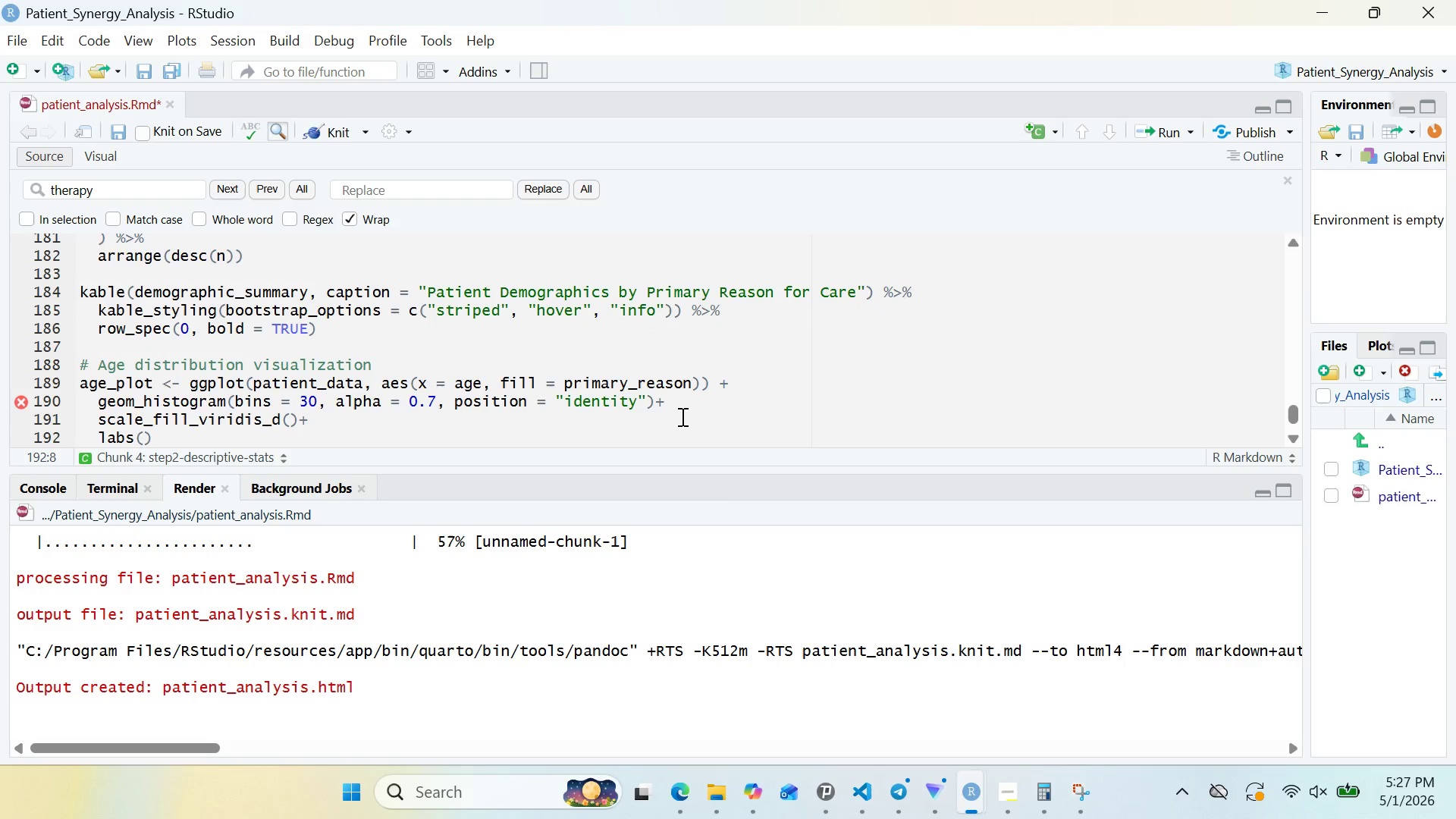 
hold_key(key=B, duration=0.39)
 